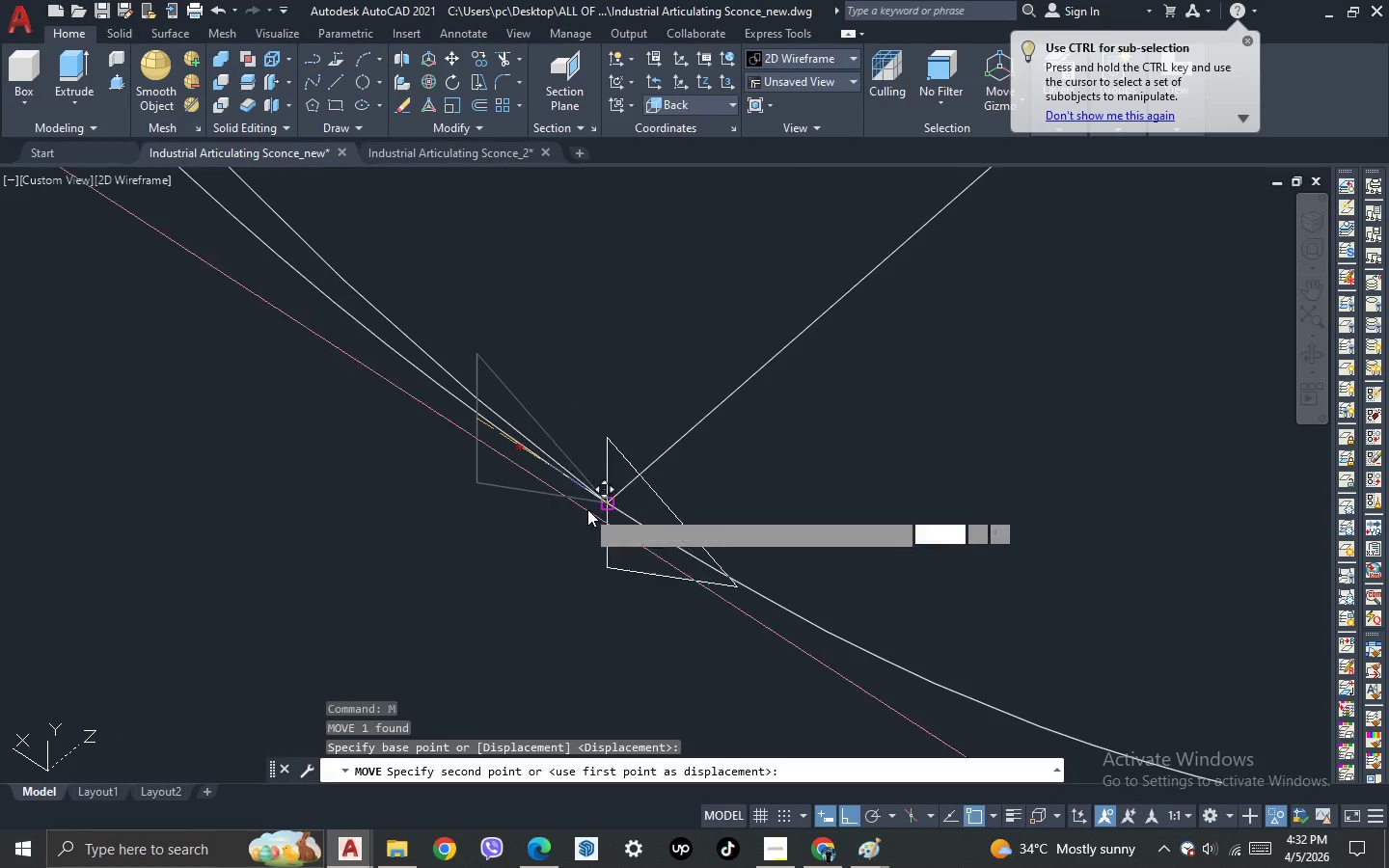 
left_click([596, 502])
 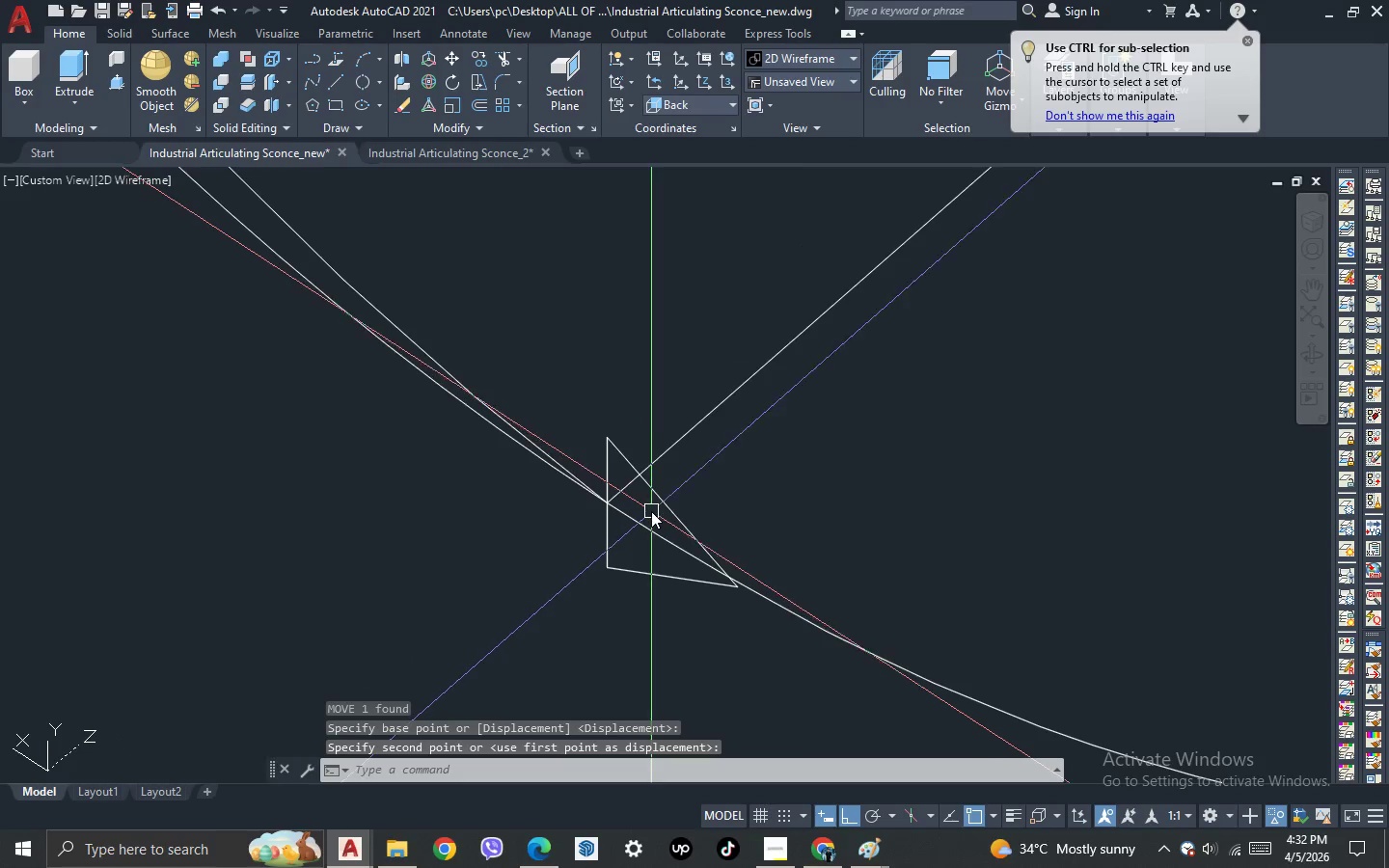 
left_click([660, 507])
 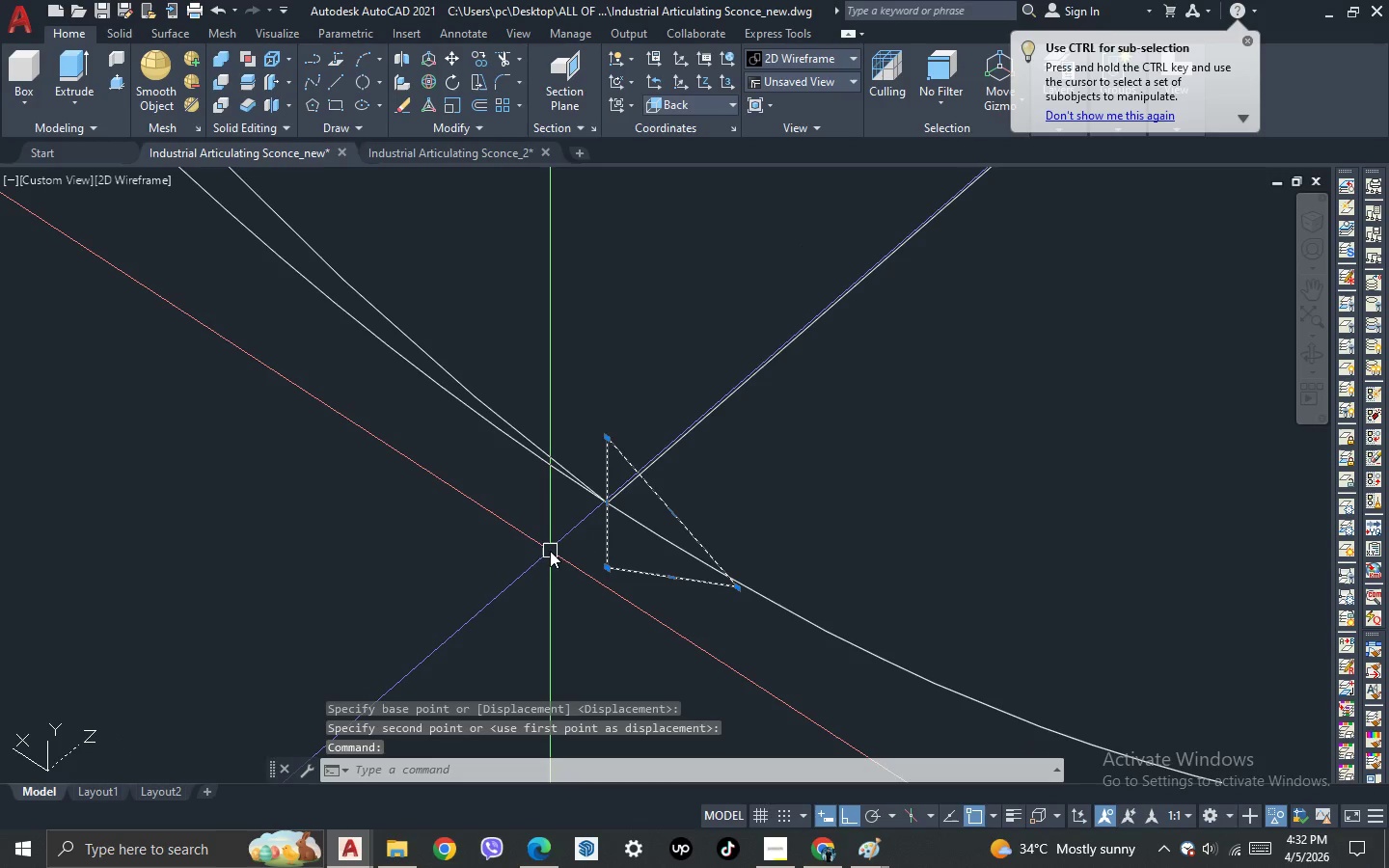 
type(swe)
 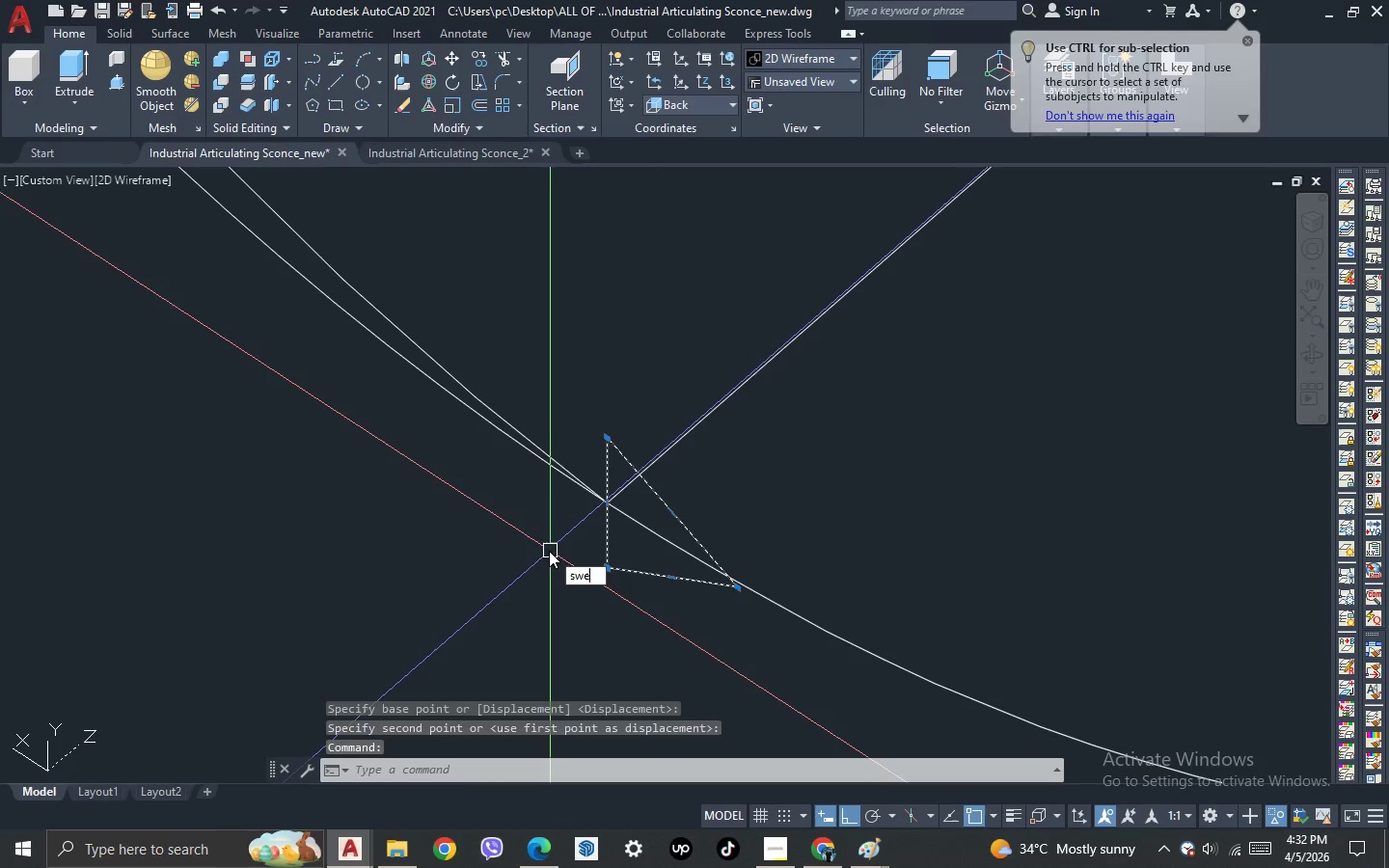 
key(E)
 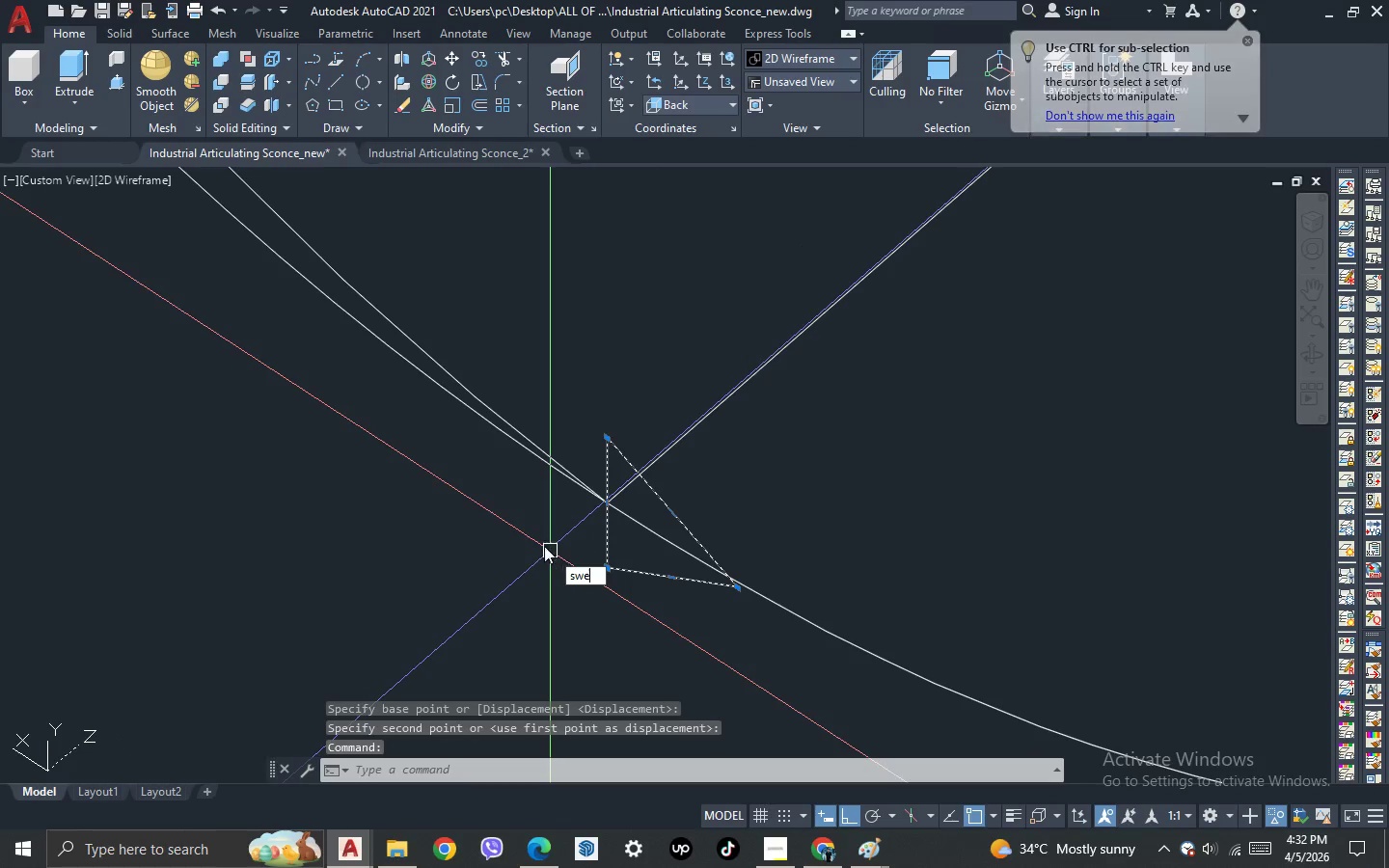 
key(Space)
 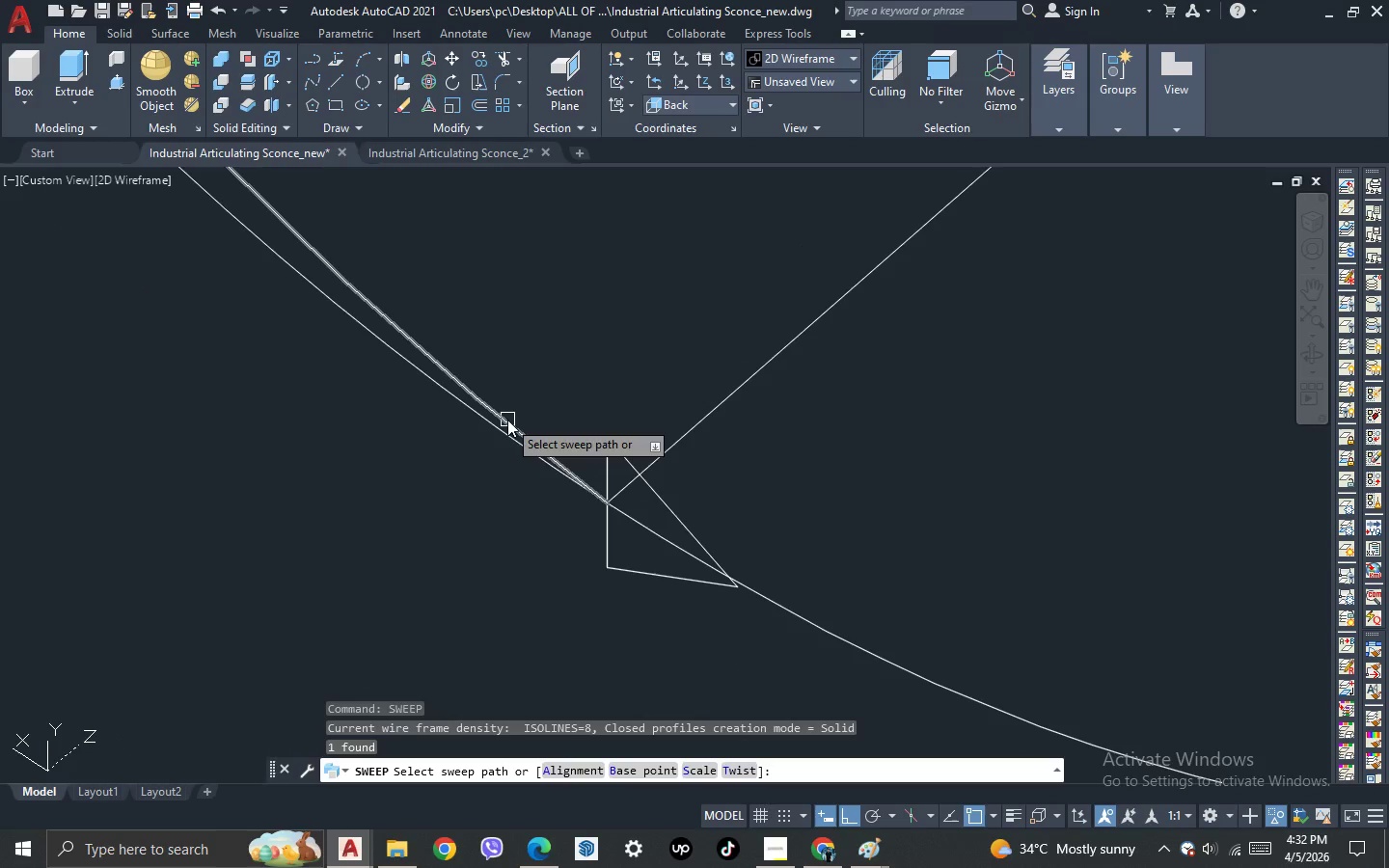 
left_click([507, 419])
 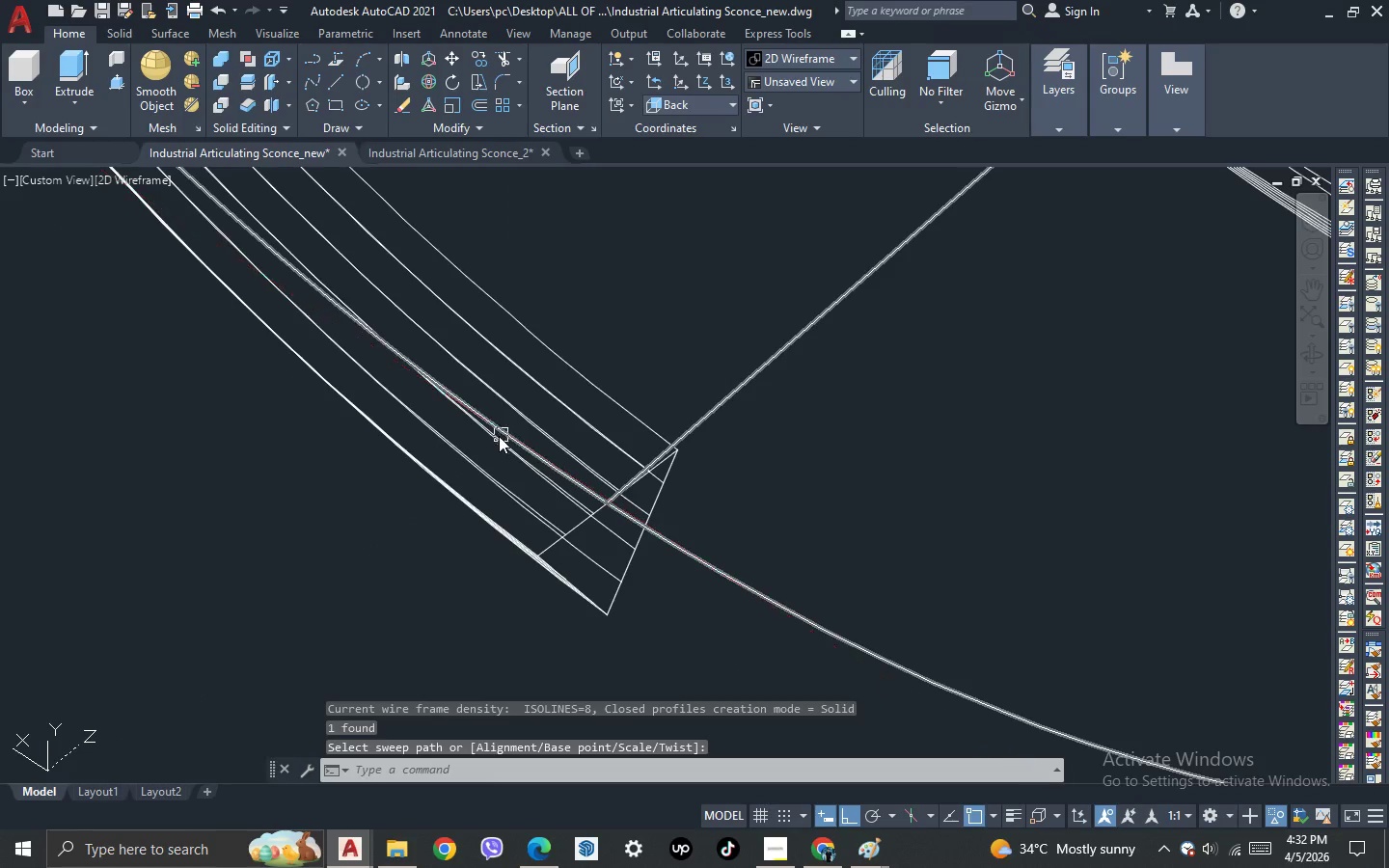 
scroll: coordinate [420, 537], scroll_direction: down, amount: 6.0
 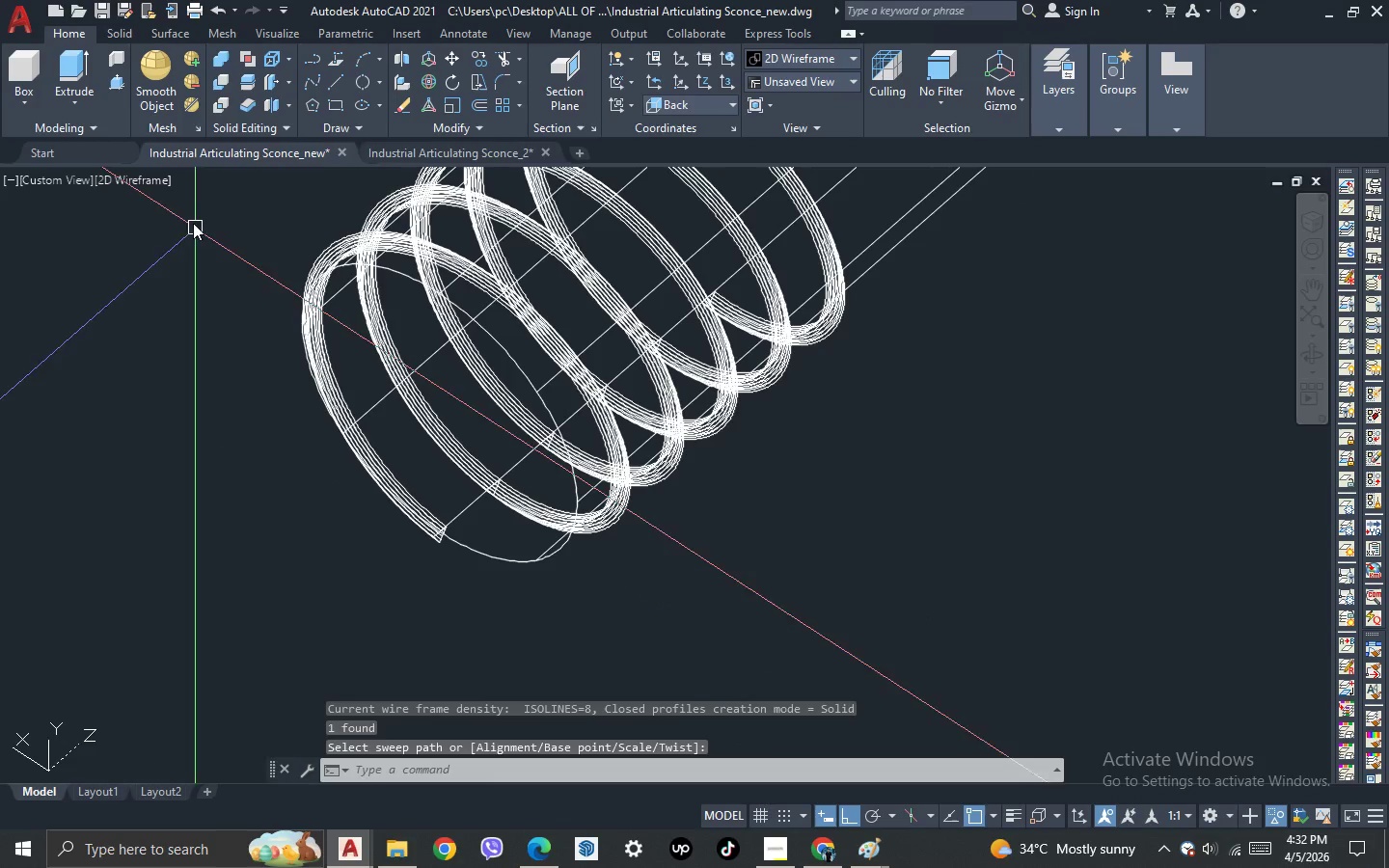 
left_click([141, 182])
 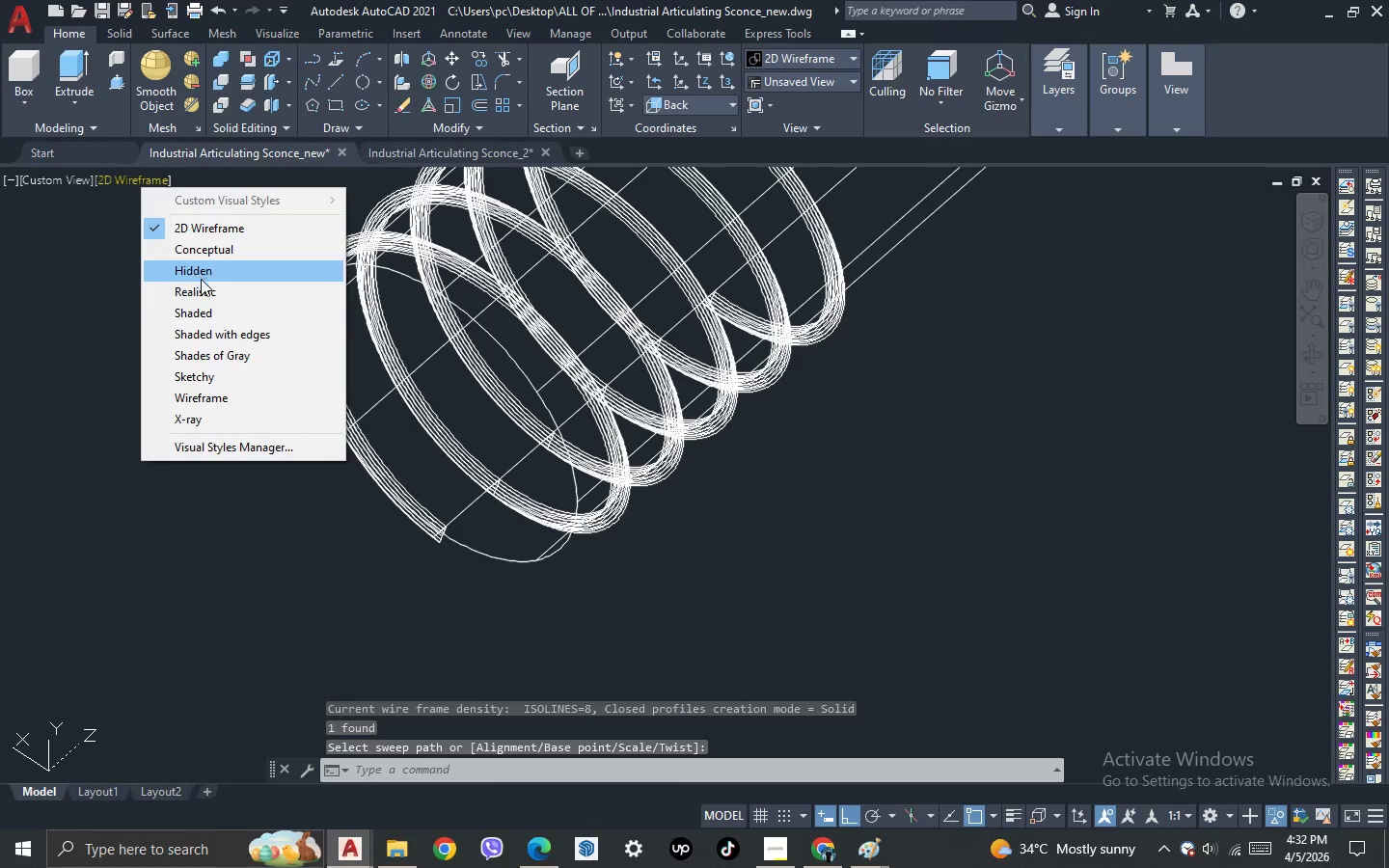 
left_click([203, 292])
 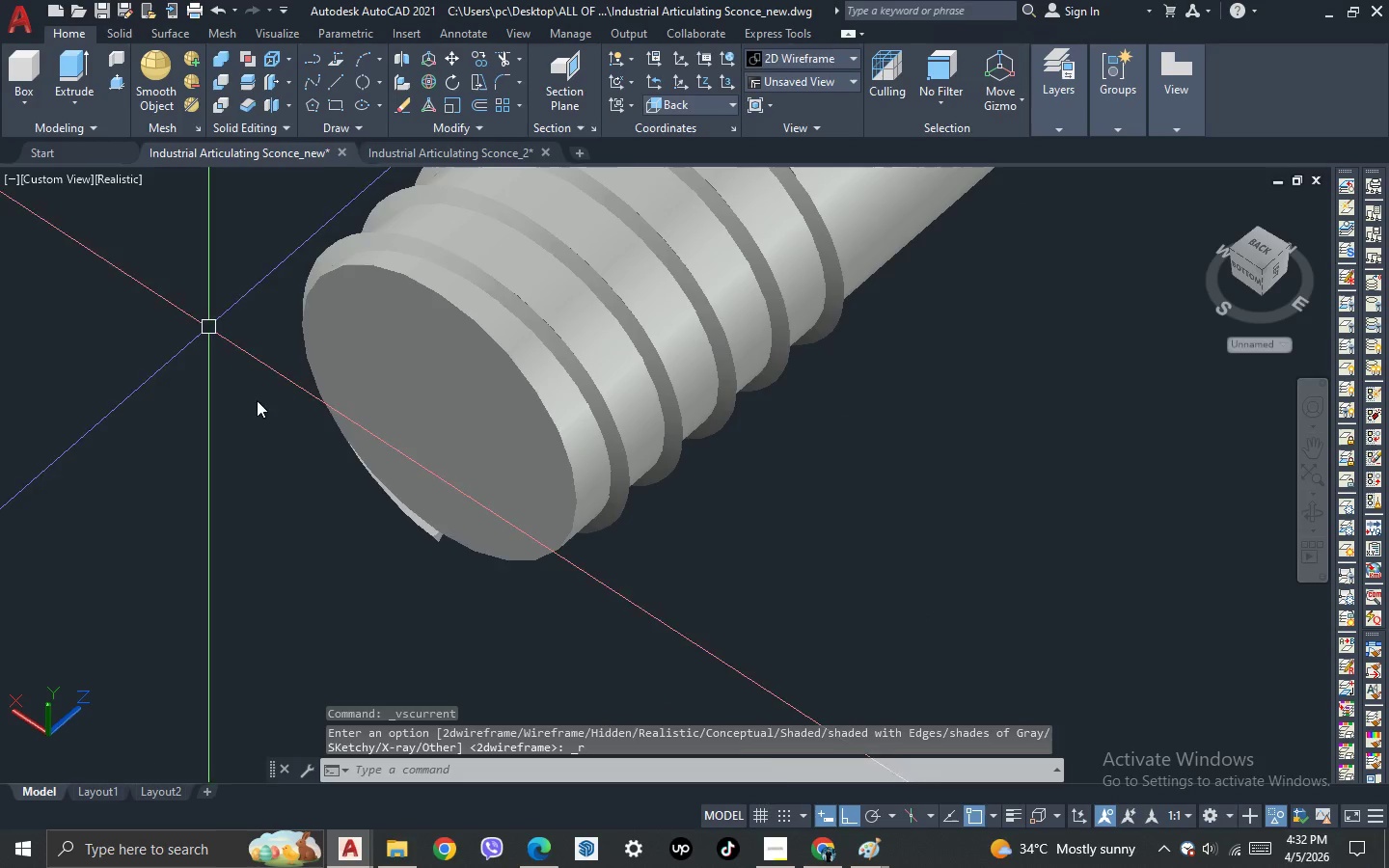 
scroll: coordinate [576, 368], scroll_direction: up, amount: 2.0
 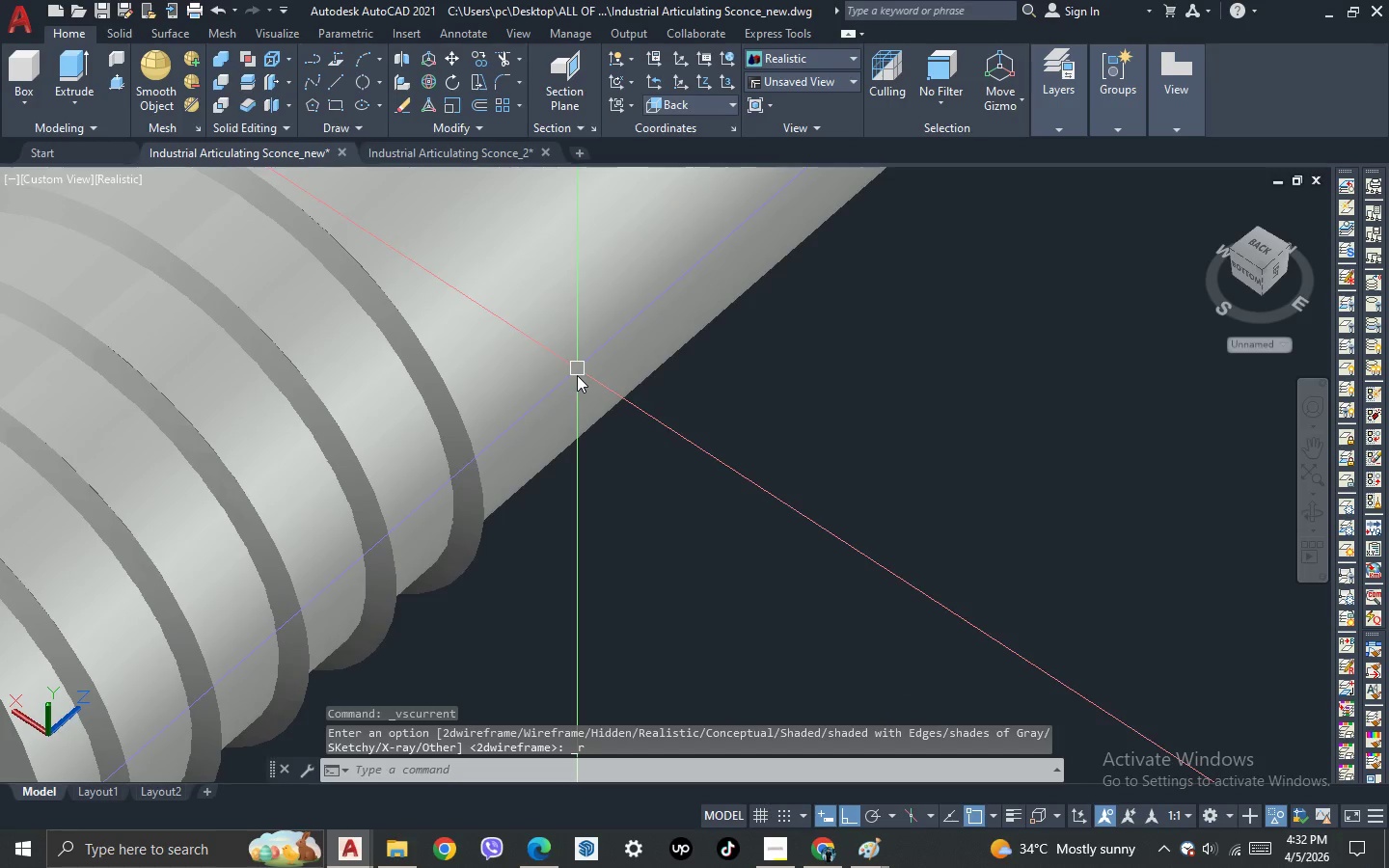 
scroll: coordinate [579, 412], scroll_direction: down, amount: 3.0
 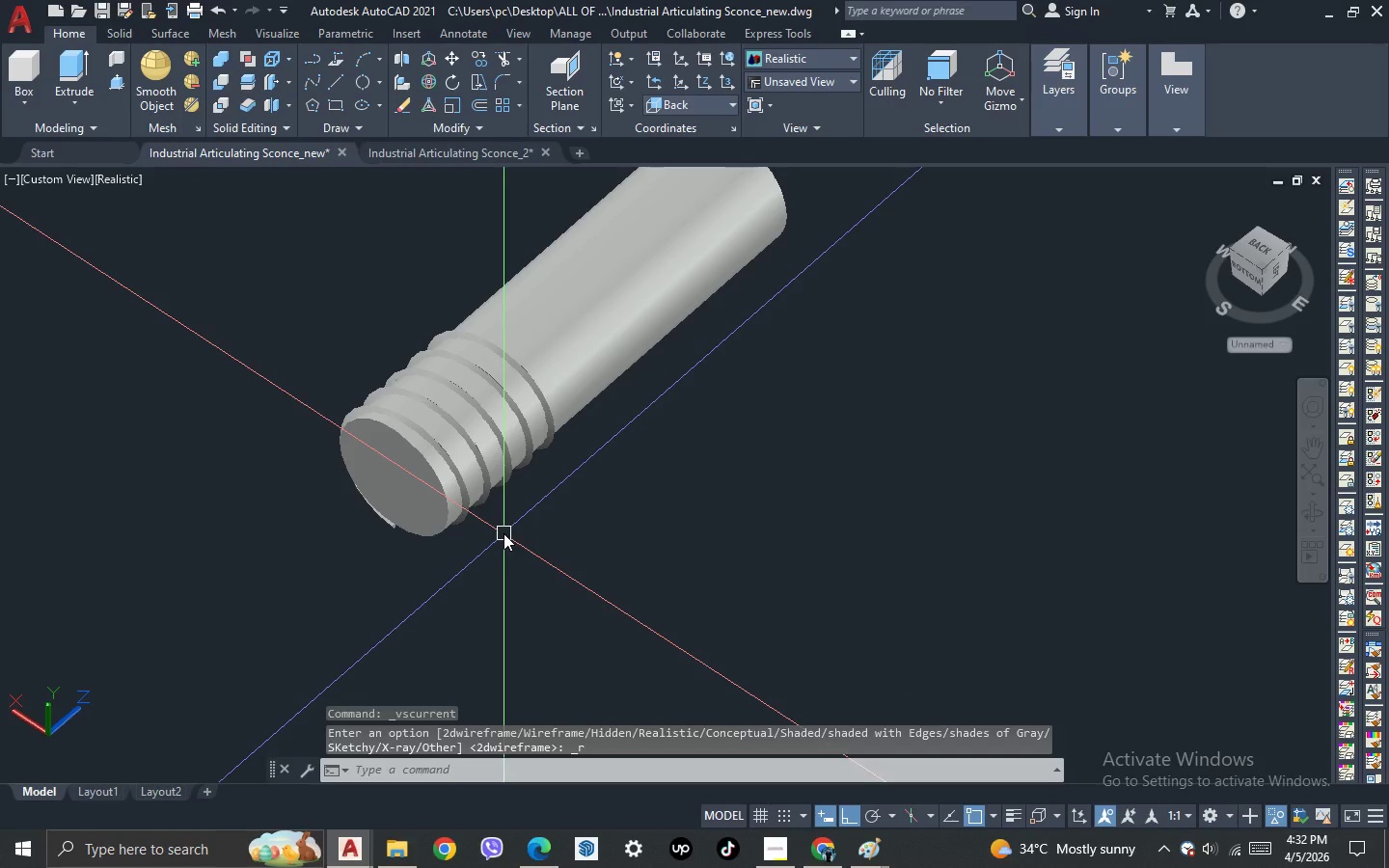 
type(su )
 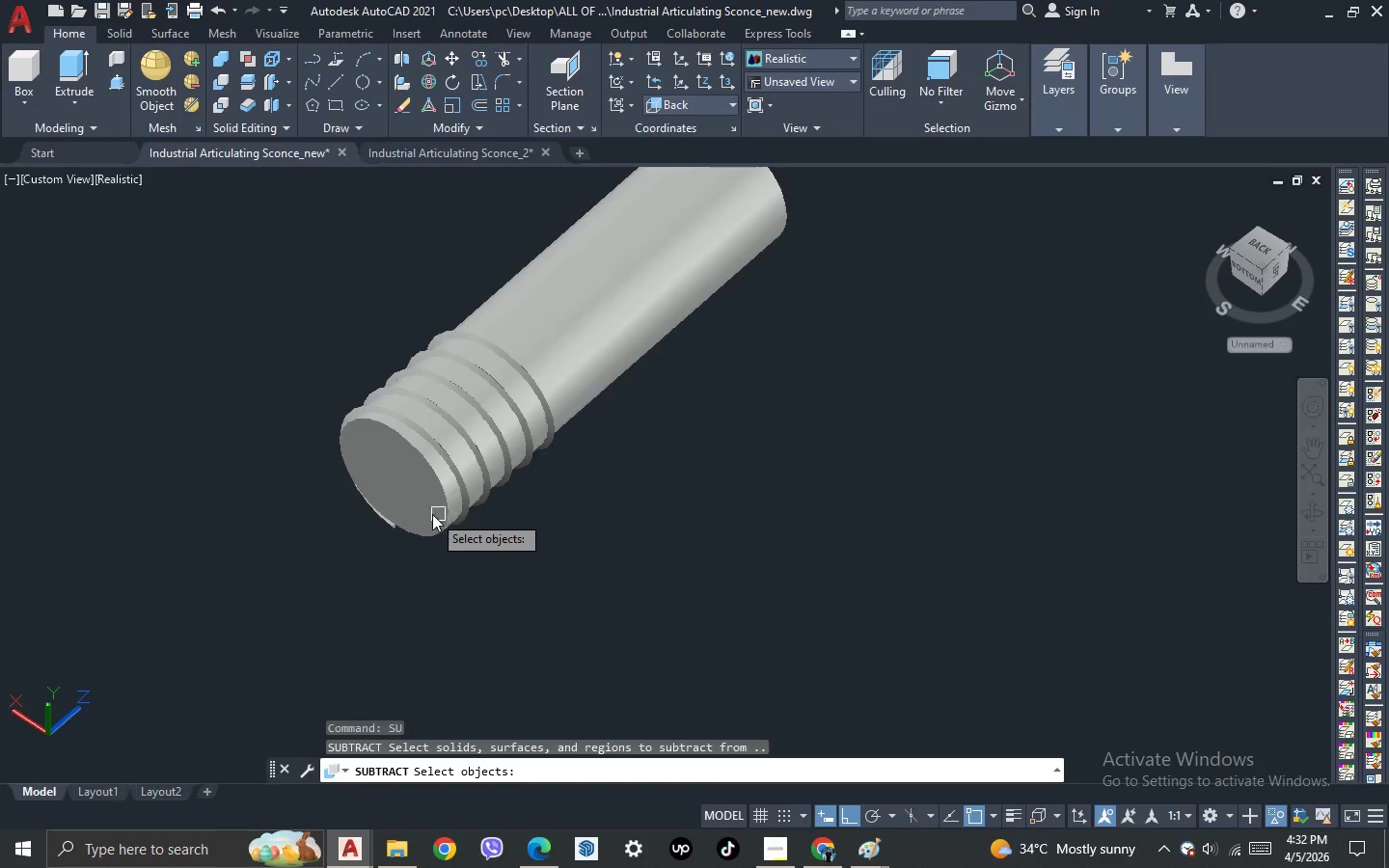 
left_click([414, 482])
 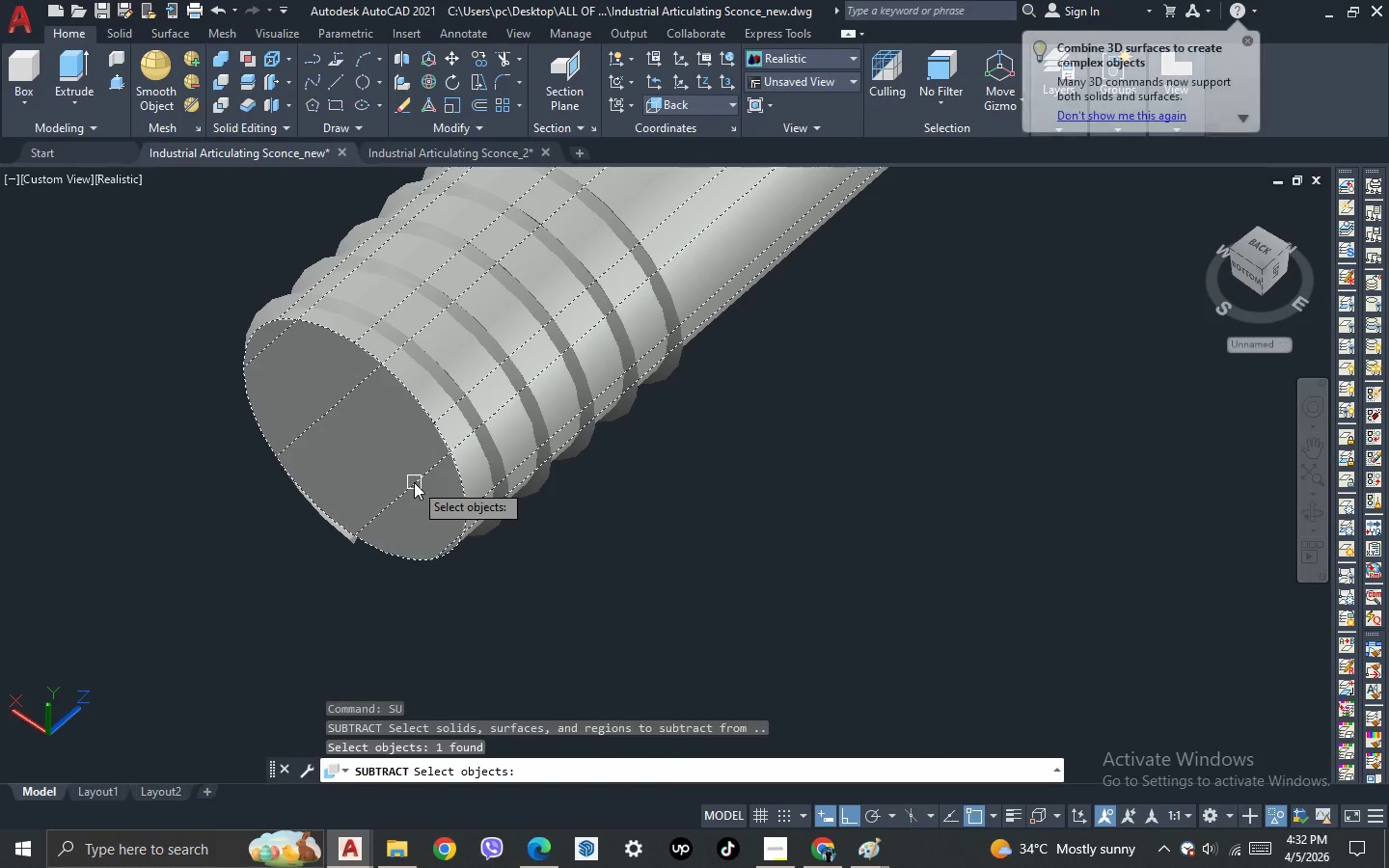 
scroll: coordinate [432, 514], scroll_direction: up, amount: 2.0
 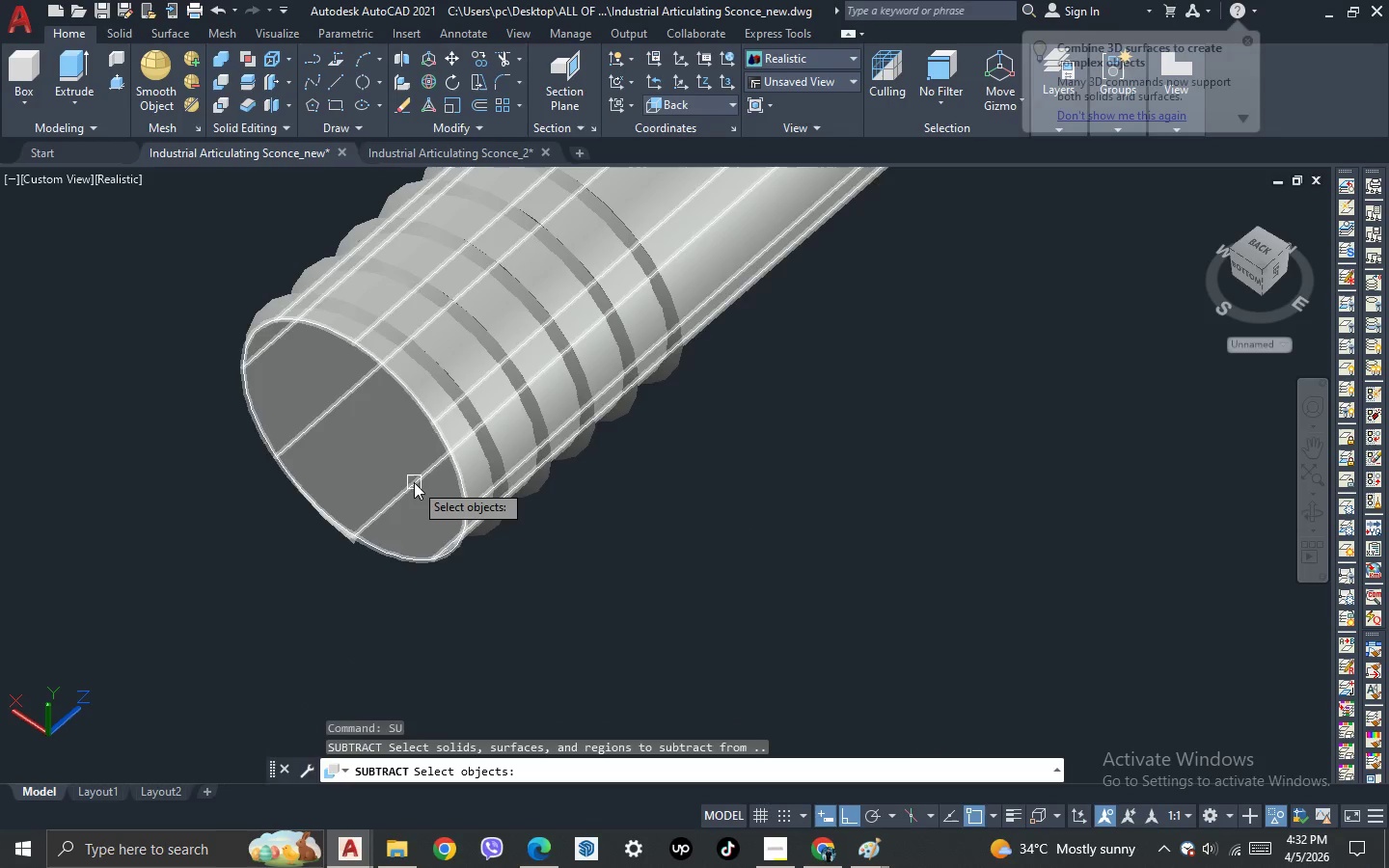 
key(Space)
 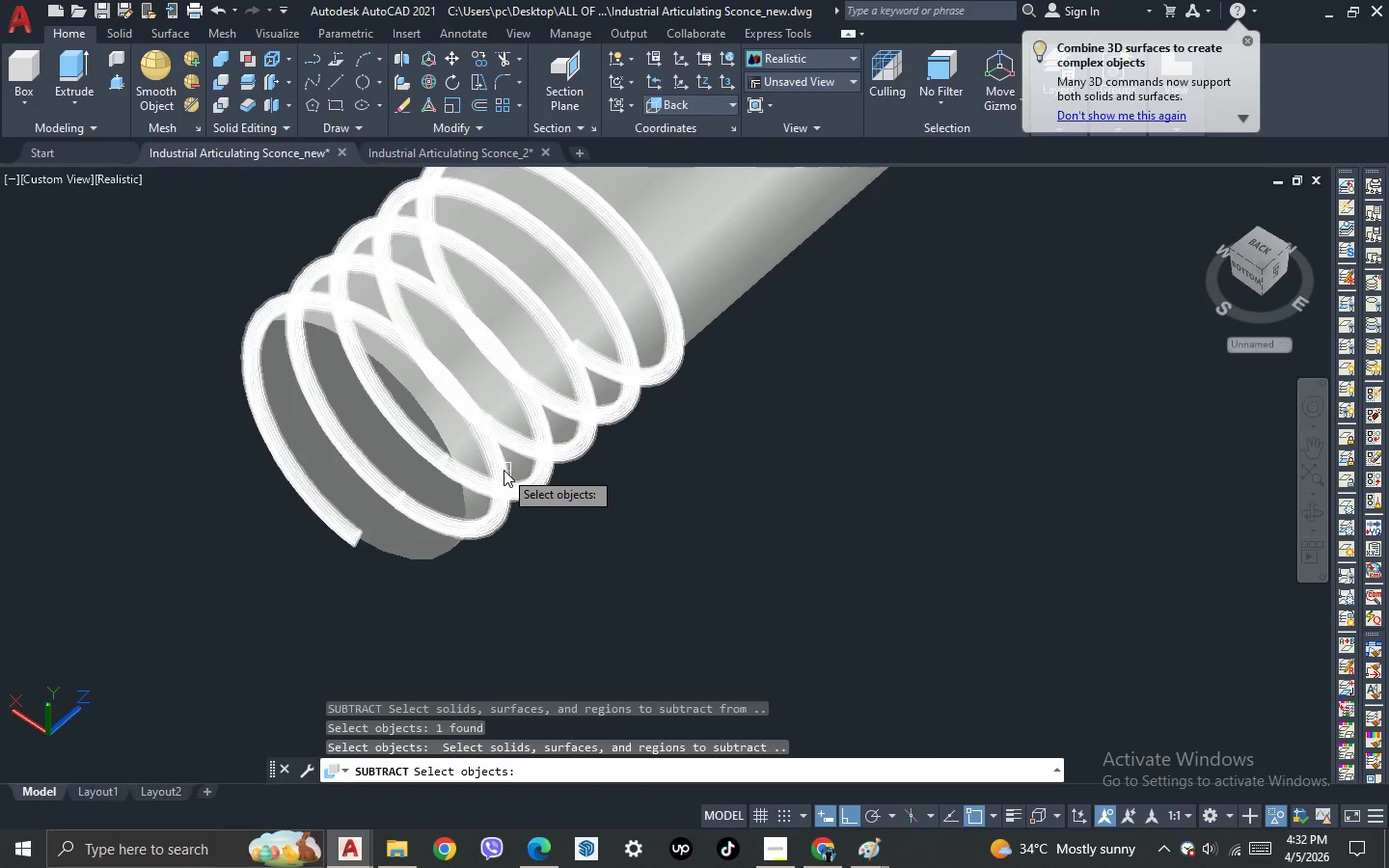 
left_click([504, 470])
 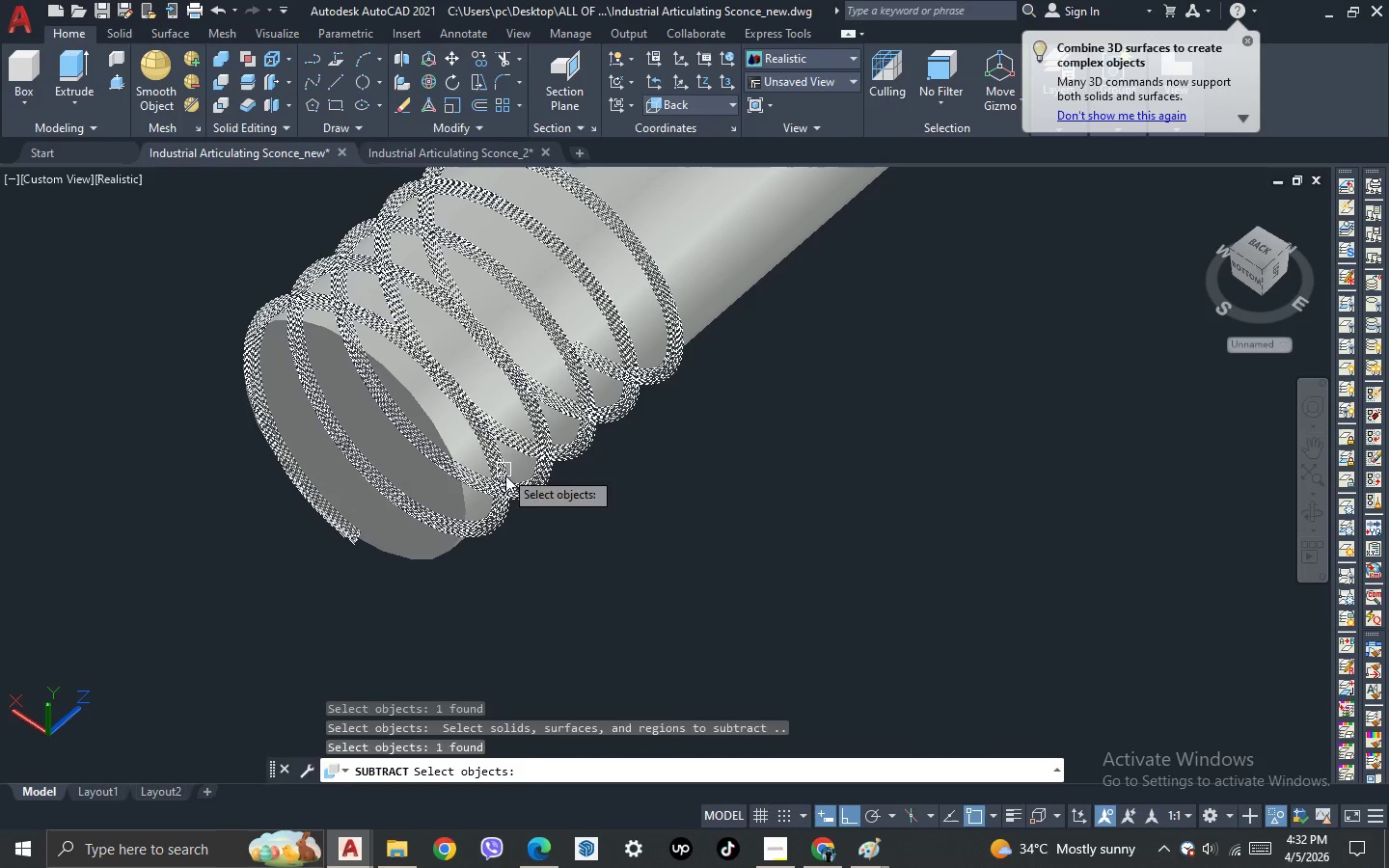 
key(Space)
 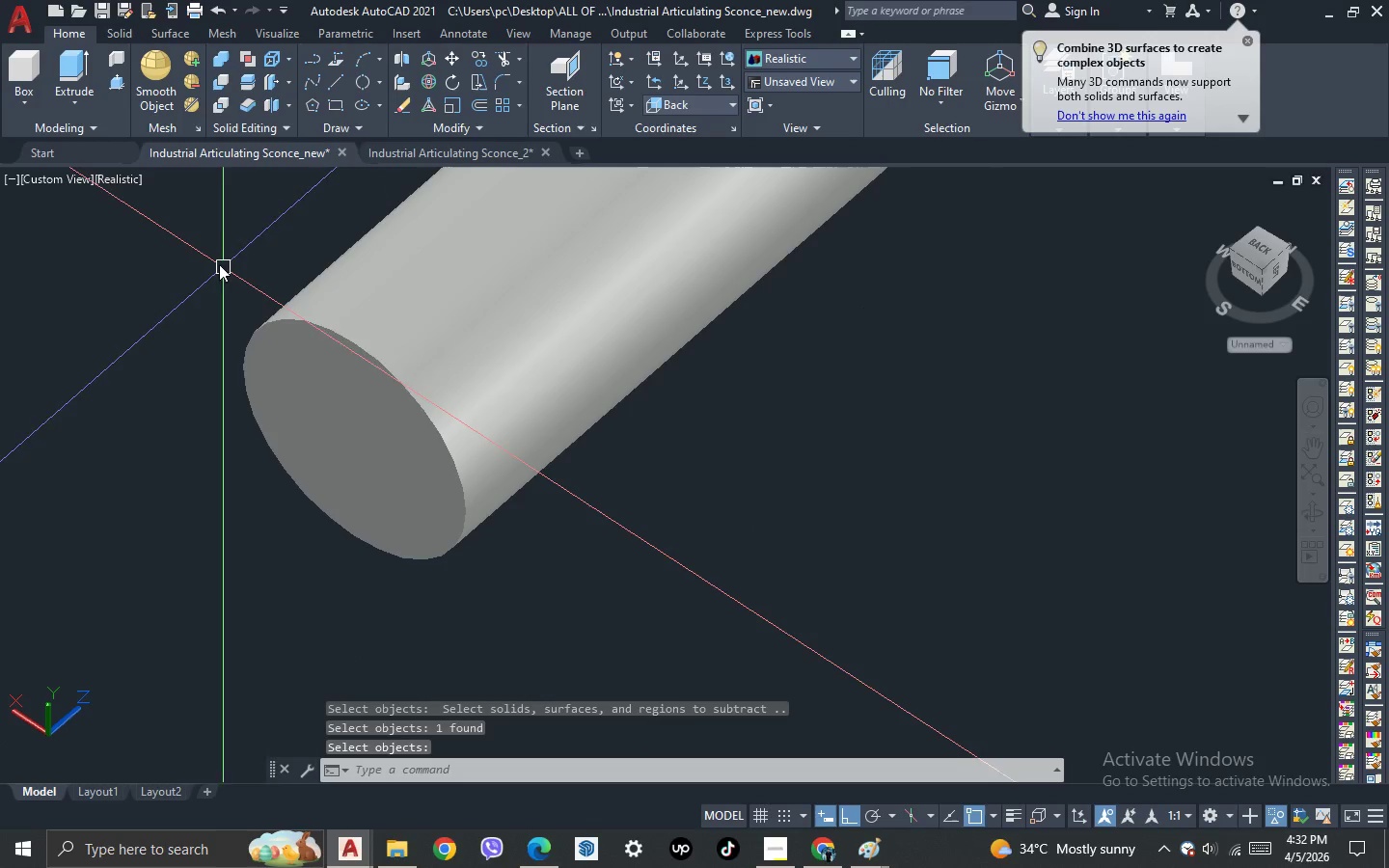 
left_click([124, 180])
 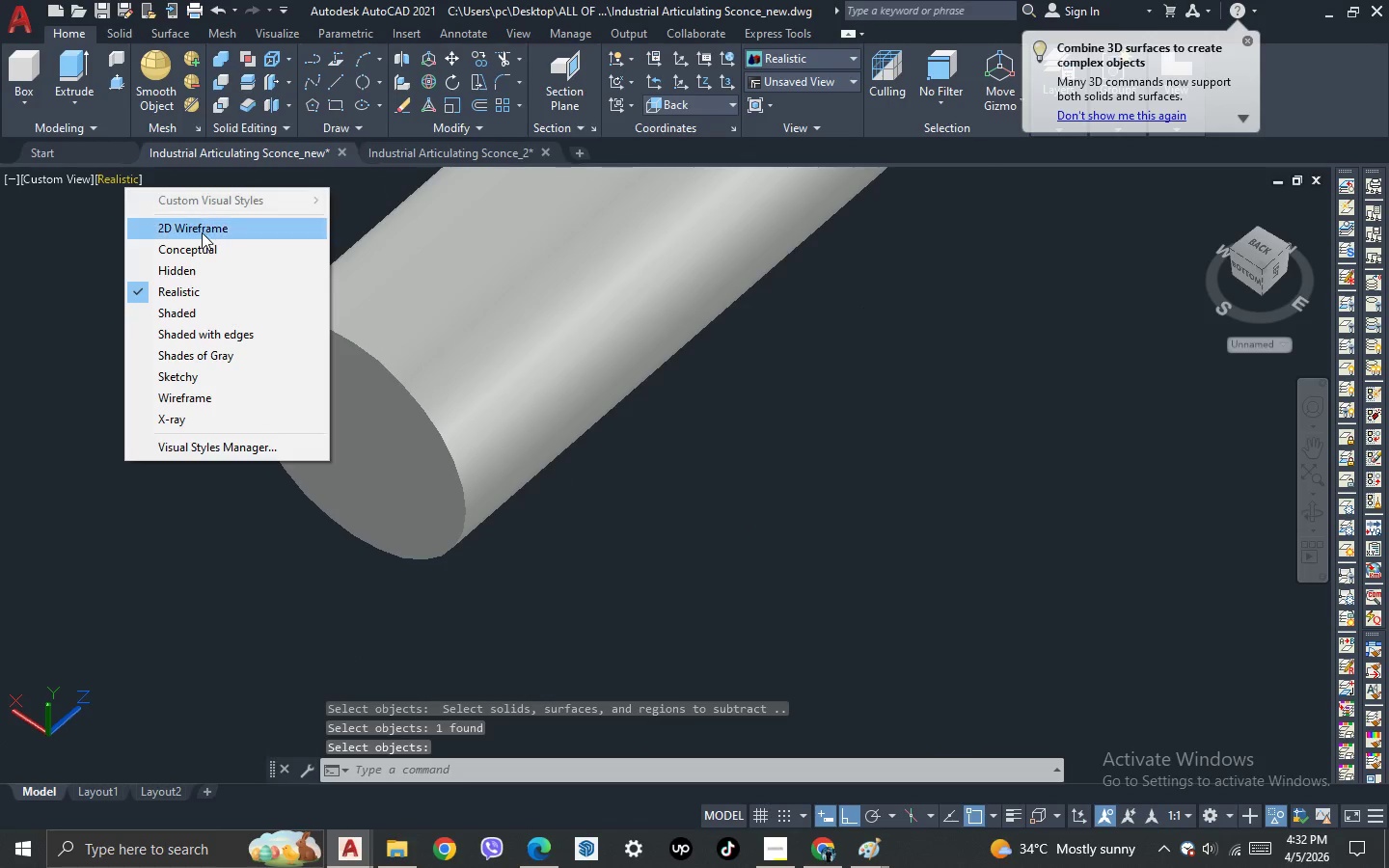 
left_click([203, 233])
 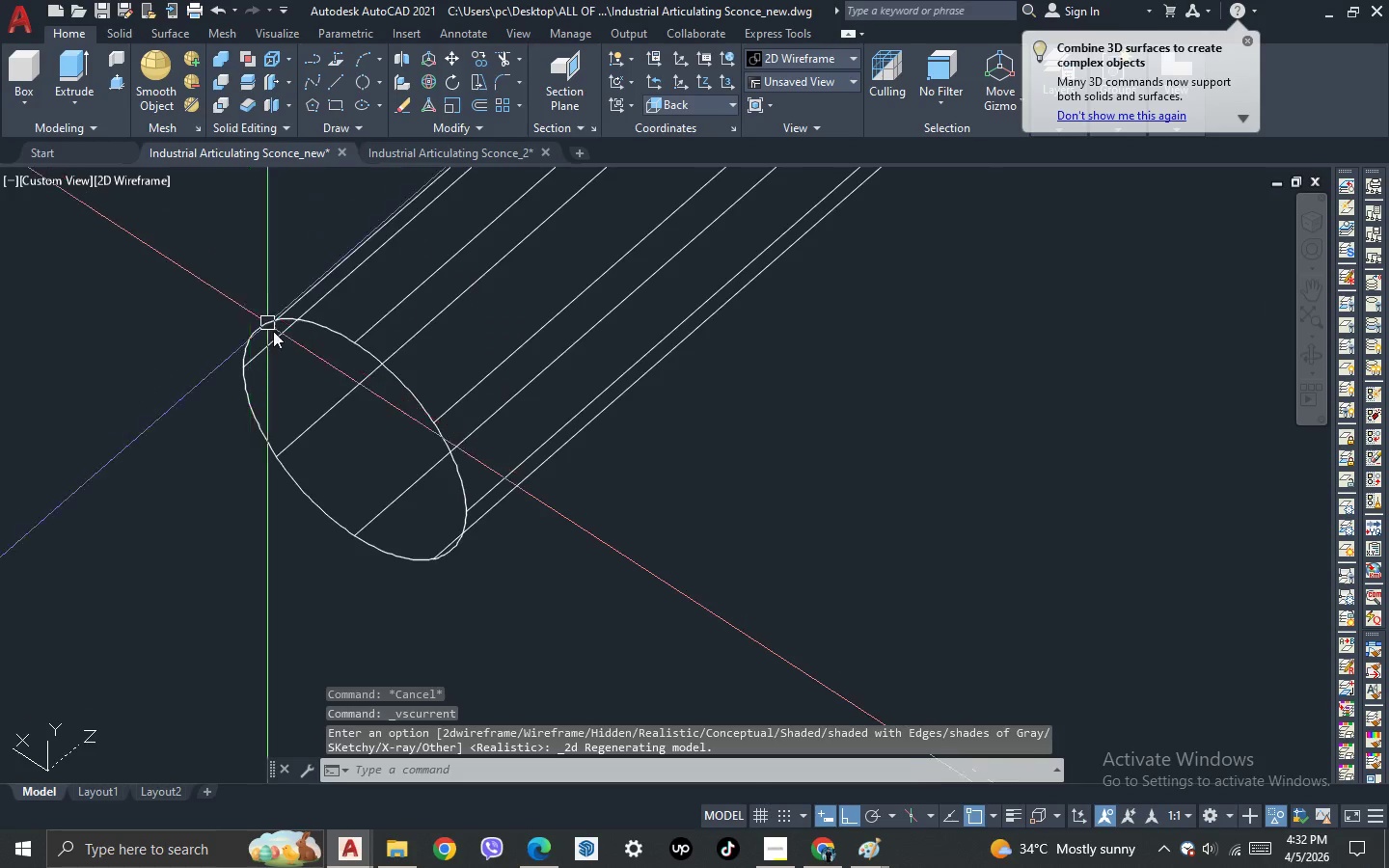 
key(Control+Z)
 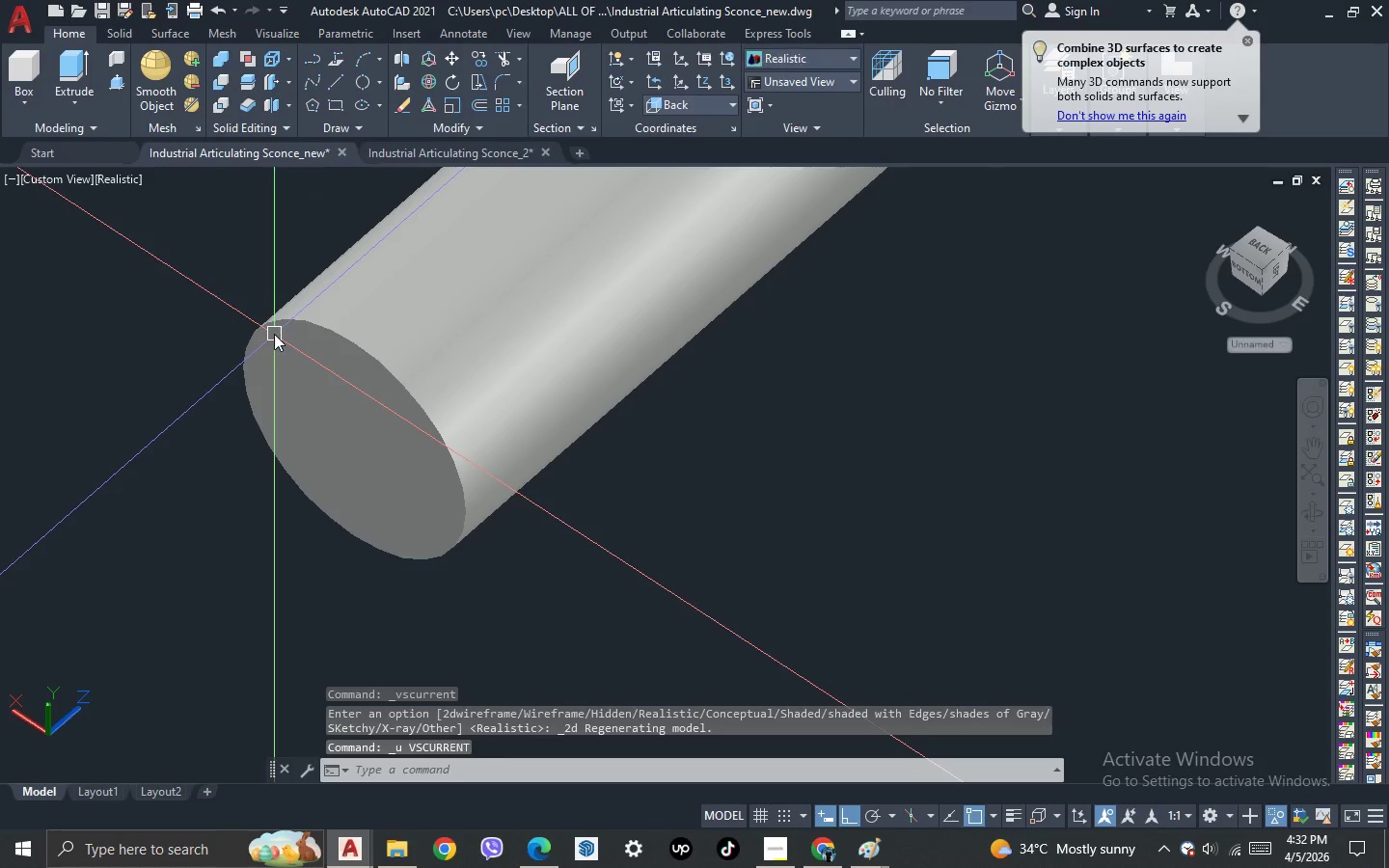 
key(Control+Z)
 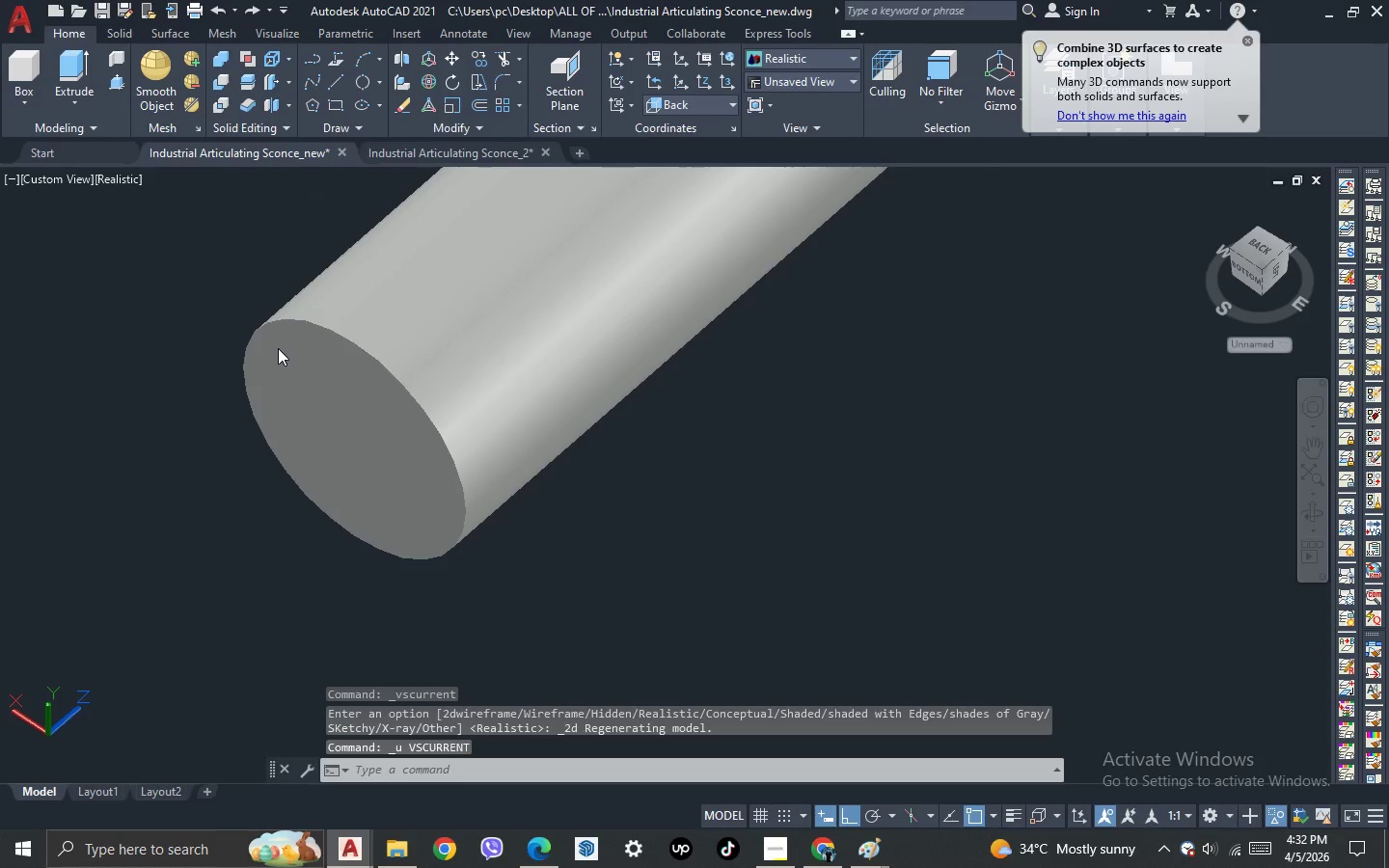 
key(Control+Z)
 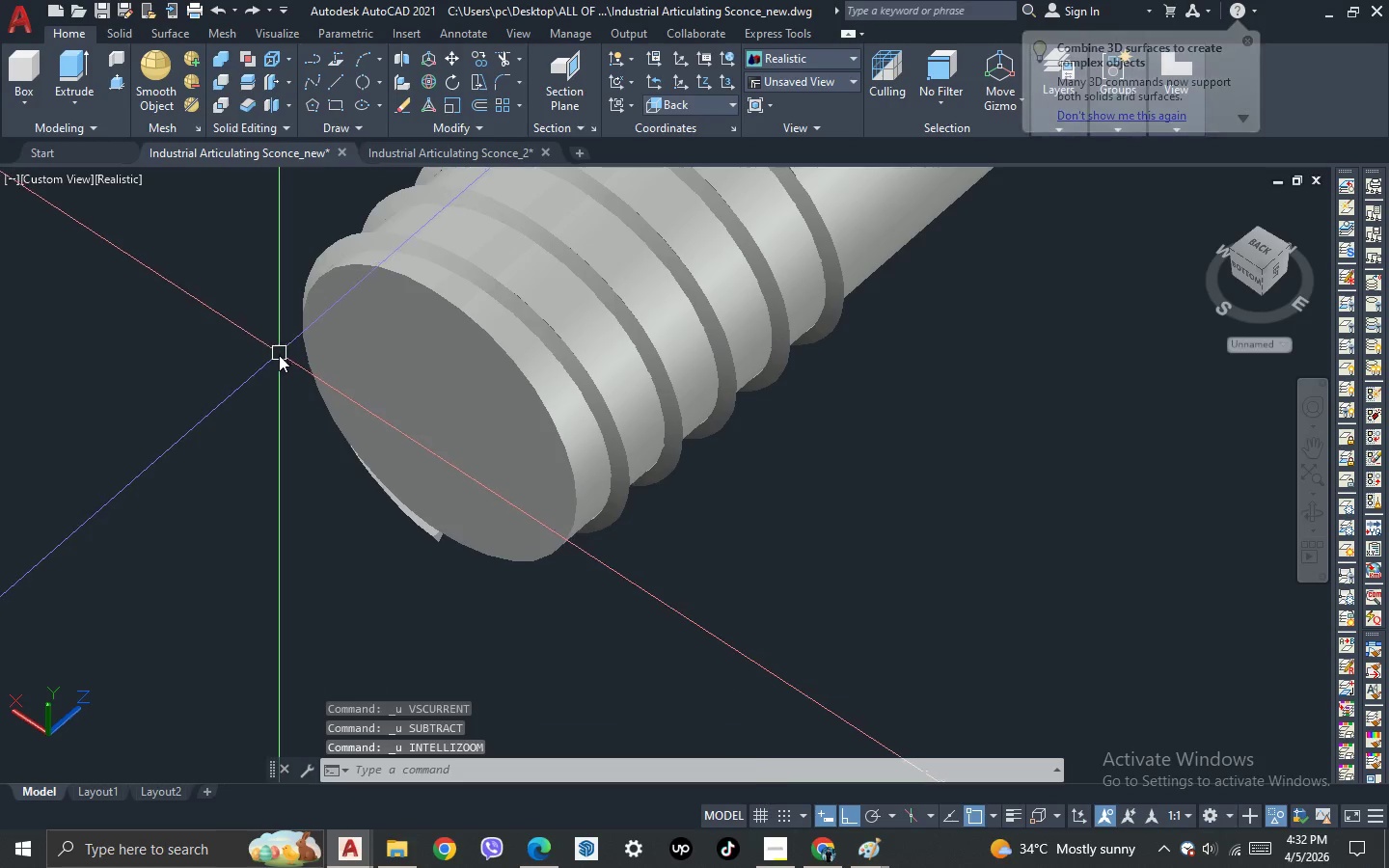 
scroll: coordinate [327, 507], scroll_direction: down, amount: 2.0
 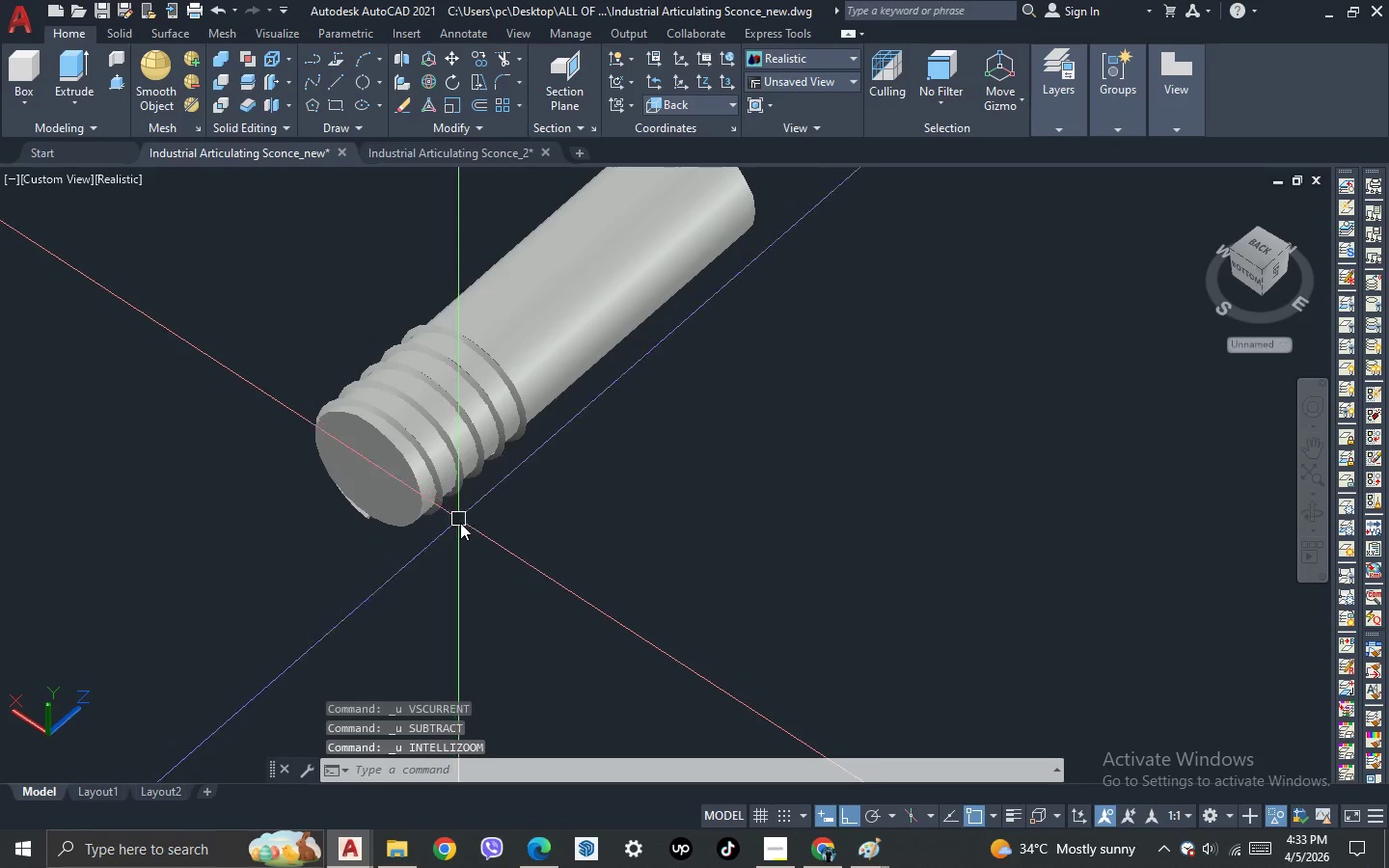 
key(3)
 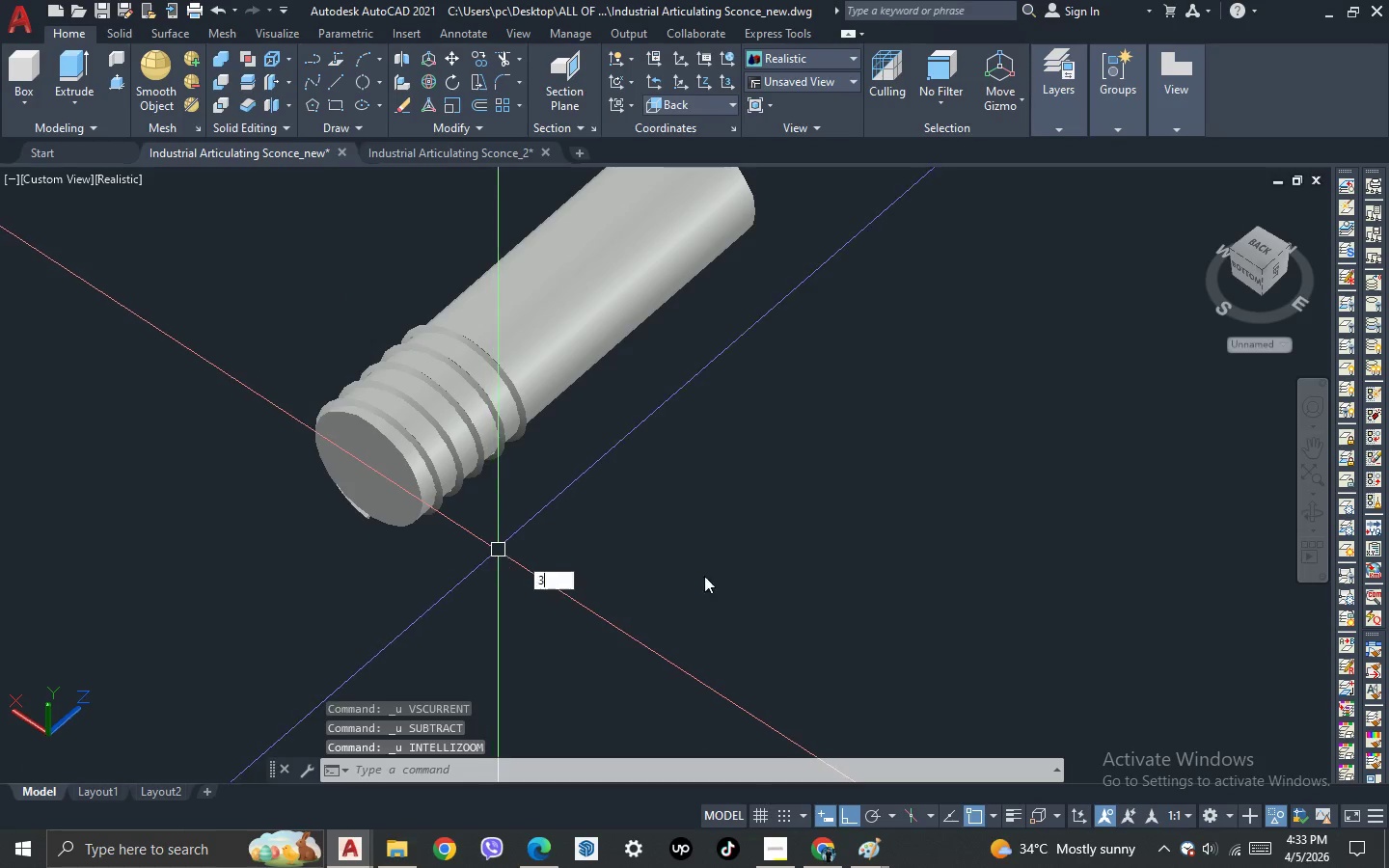 
key(Space)
 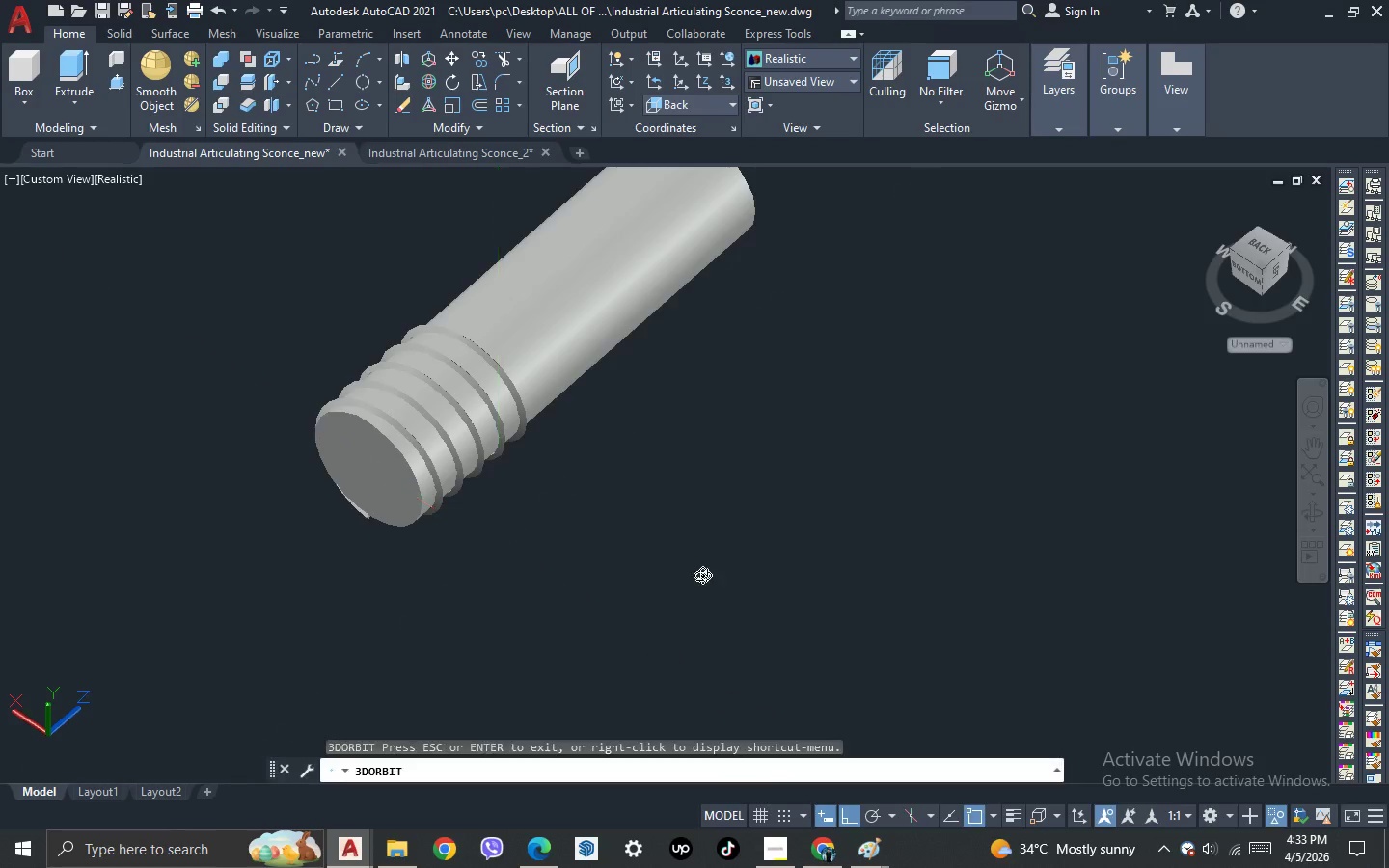 
left_click_drag(start_coordinate=[696, 579], to_coordinate=[694, 510])
 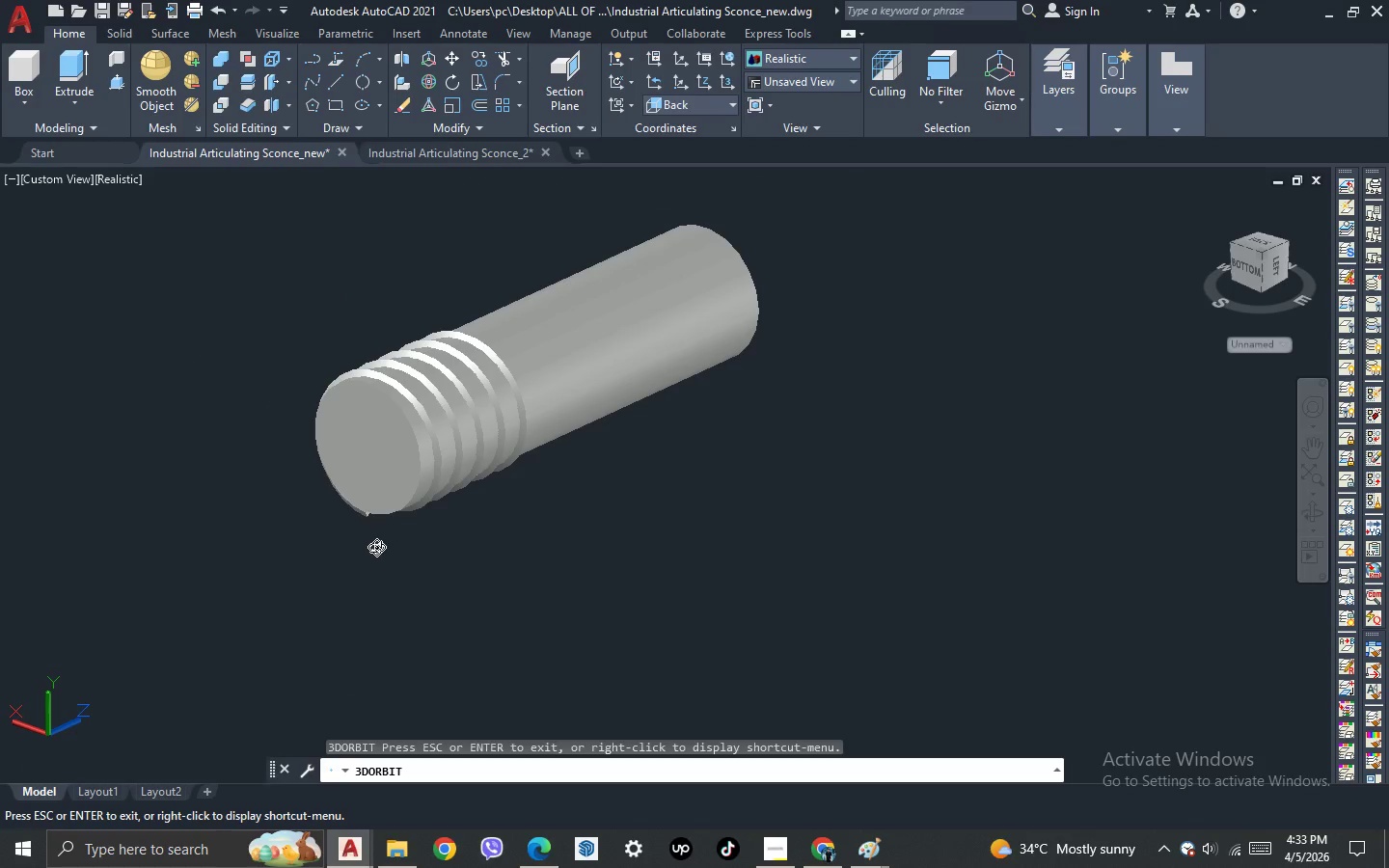 
key(Escape)
 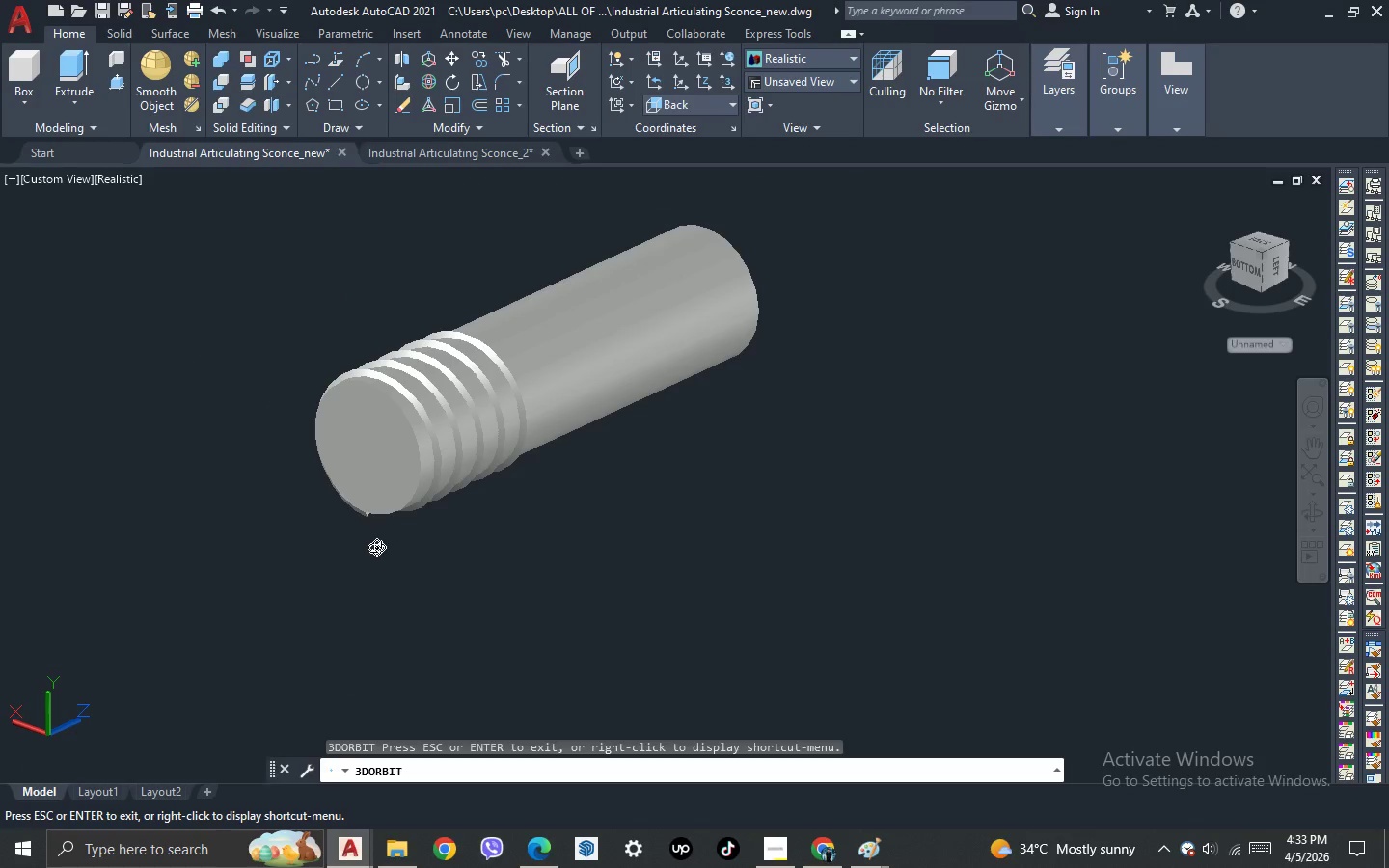 
key(Escape)
 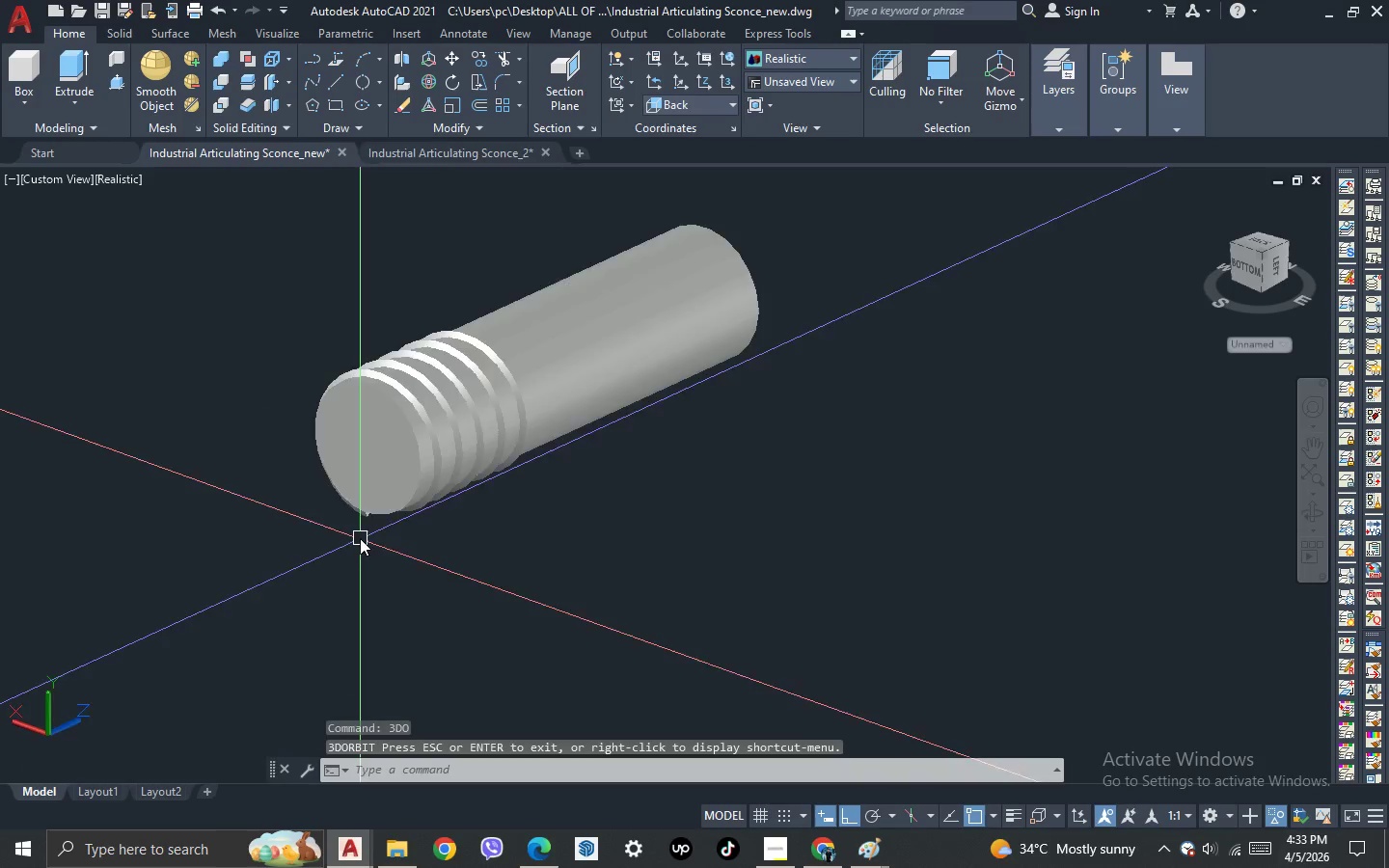 
key(Control+Z)
 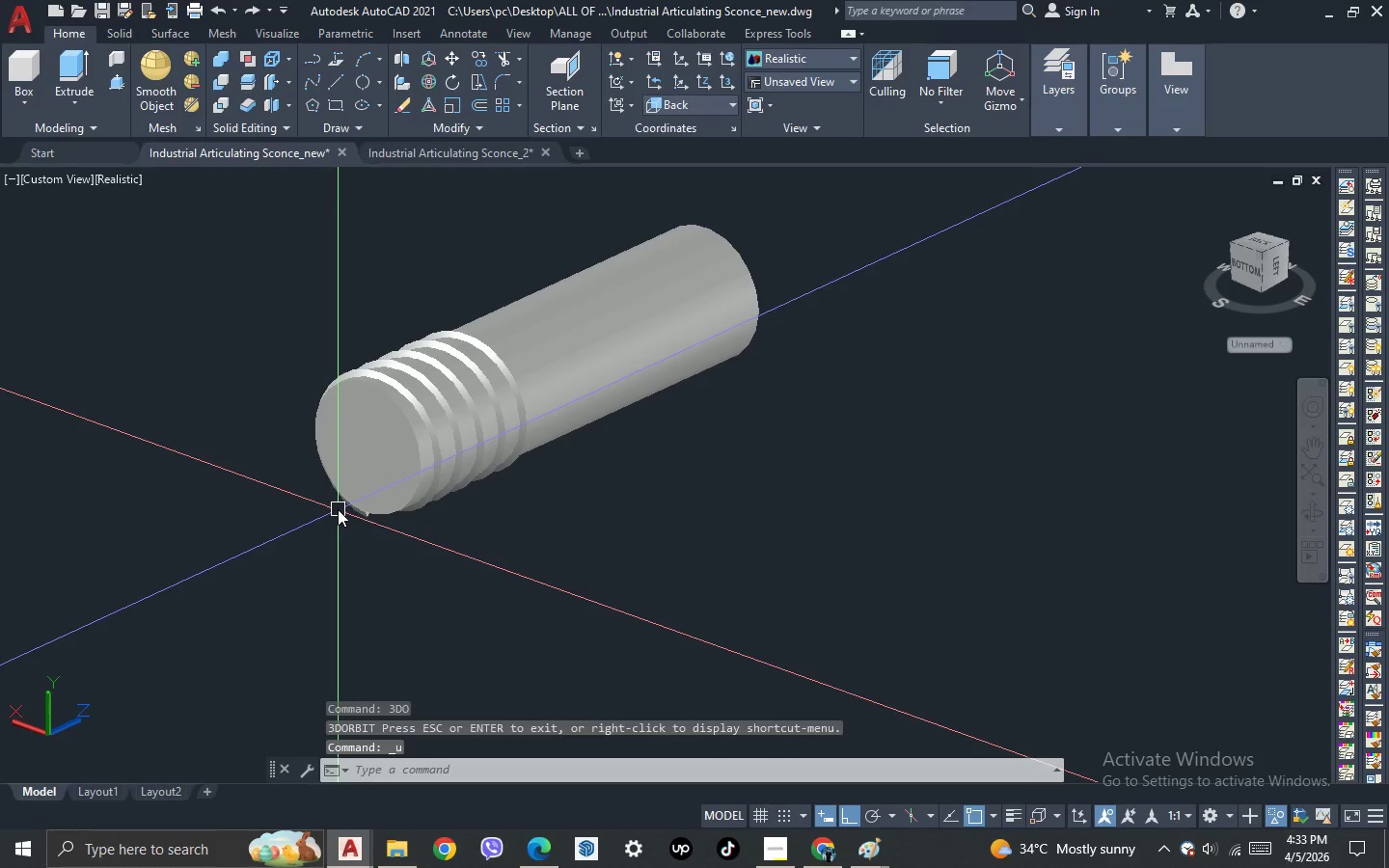 
scroll: coordinate [325, 484], scroll_direction: up, amount: 4.0
 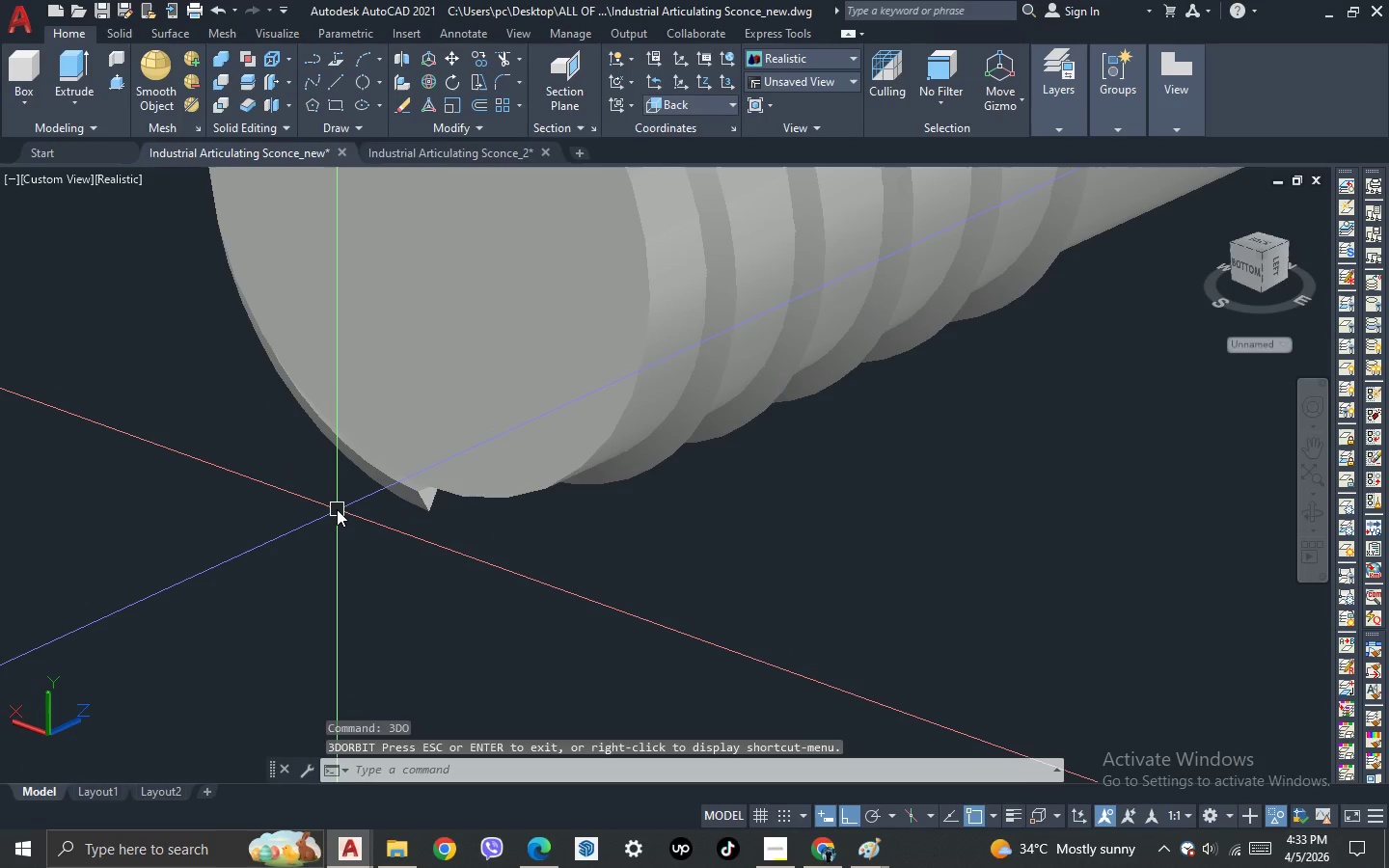 
key(Control+Z)
 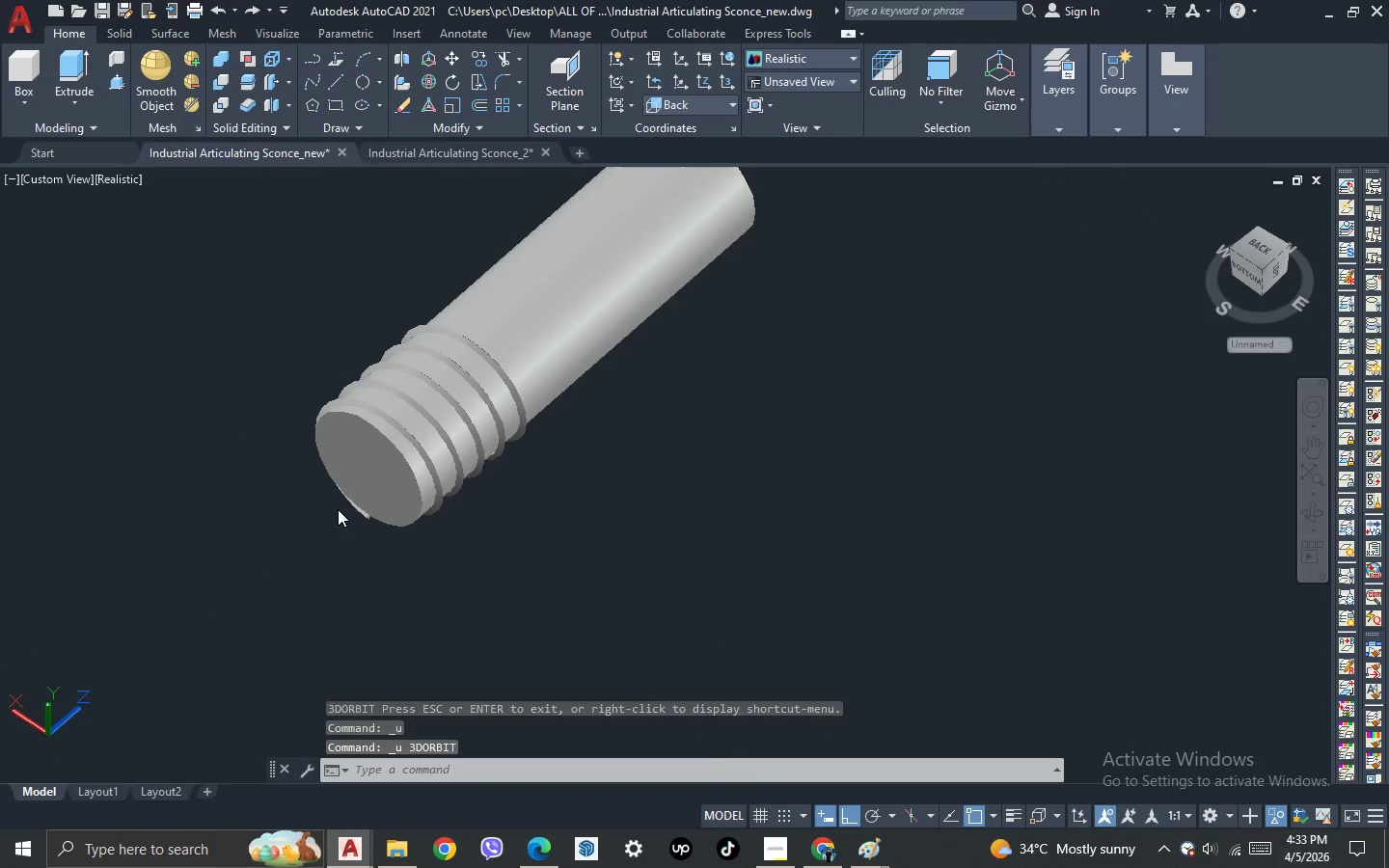 
key(Control+Z)
 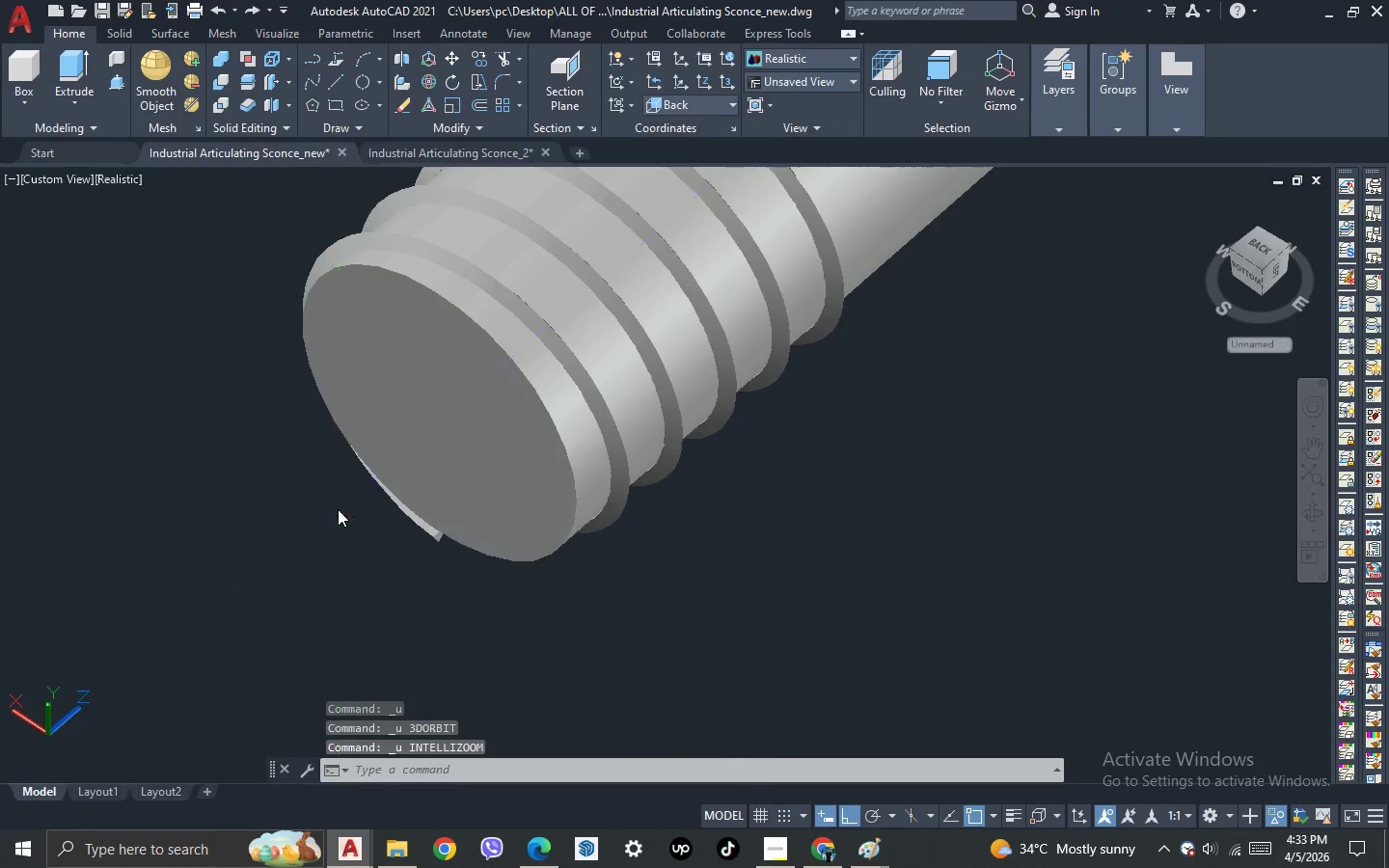 
key(Control+Z)
 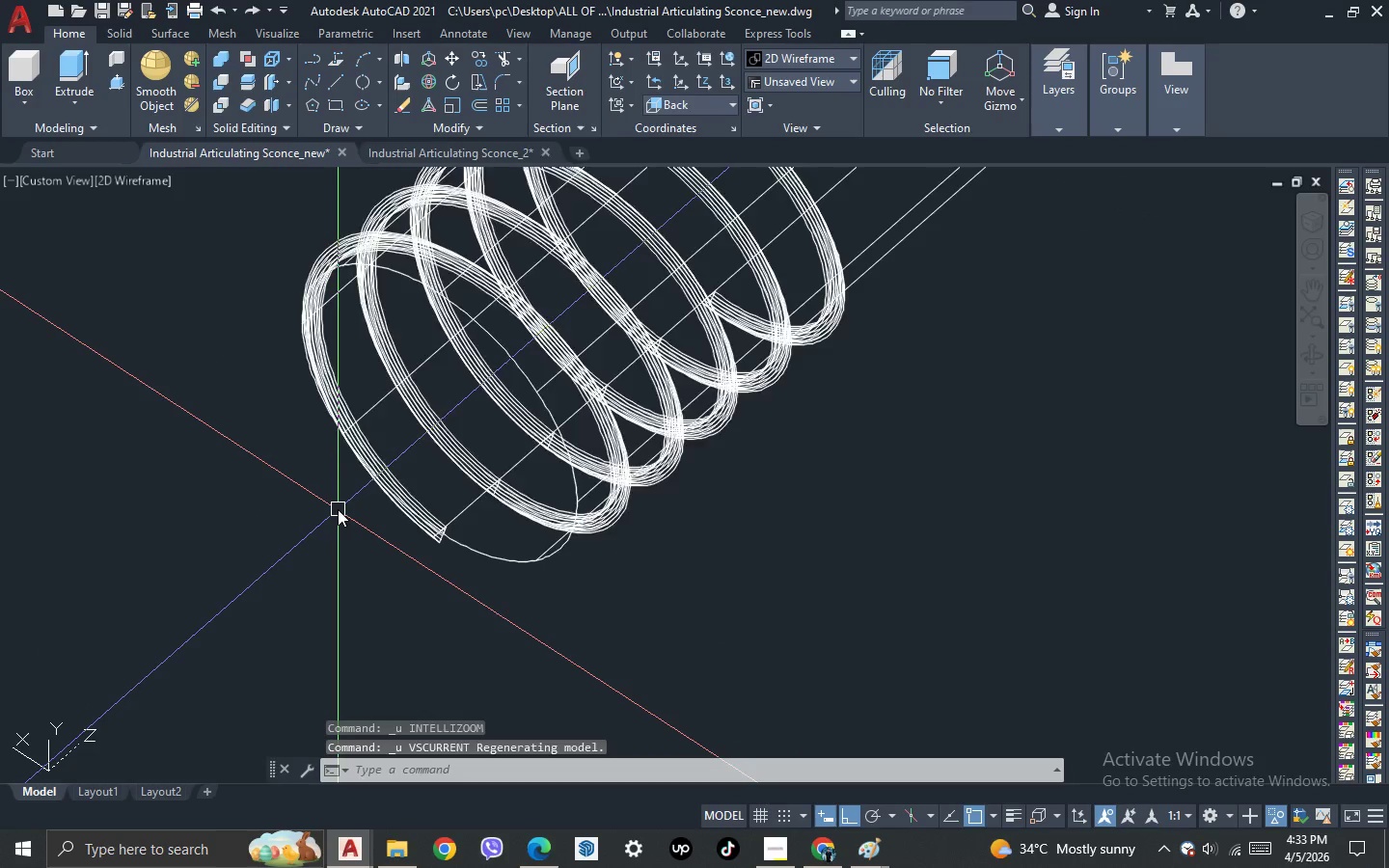 
key(Control+Z)
 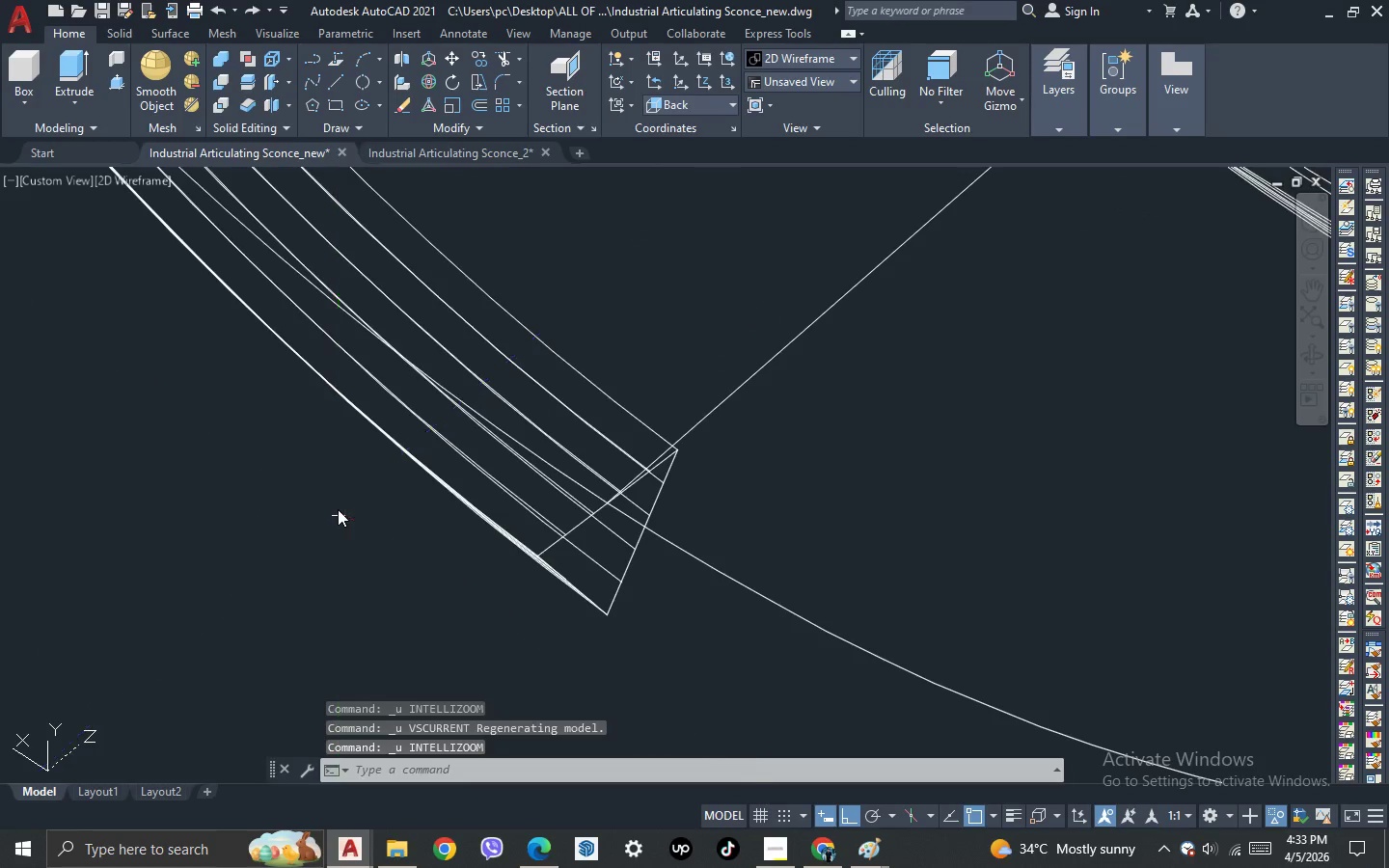 
key(Control+Z)
 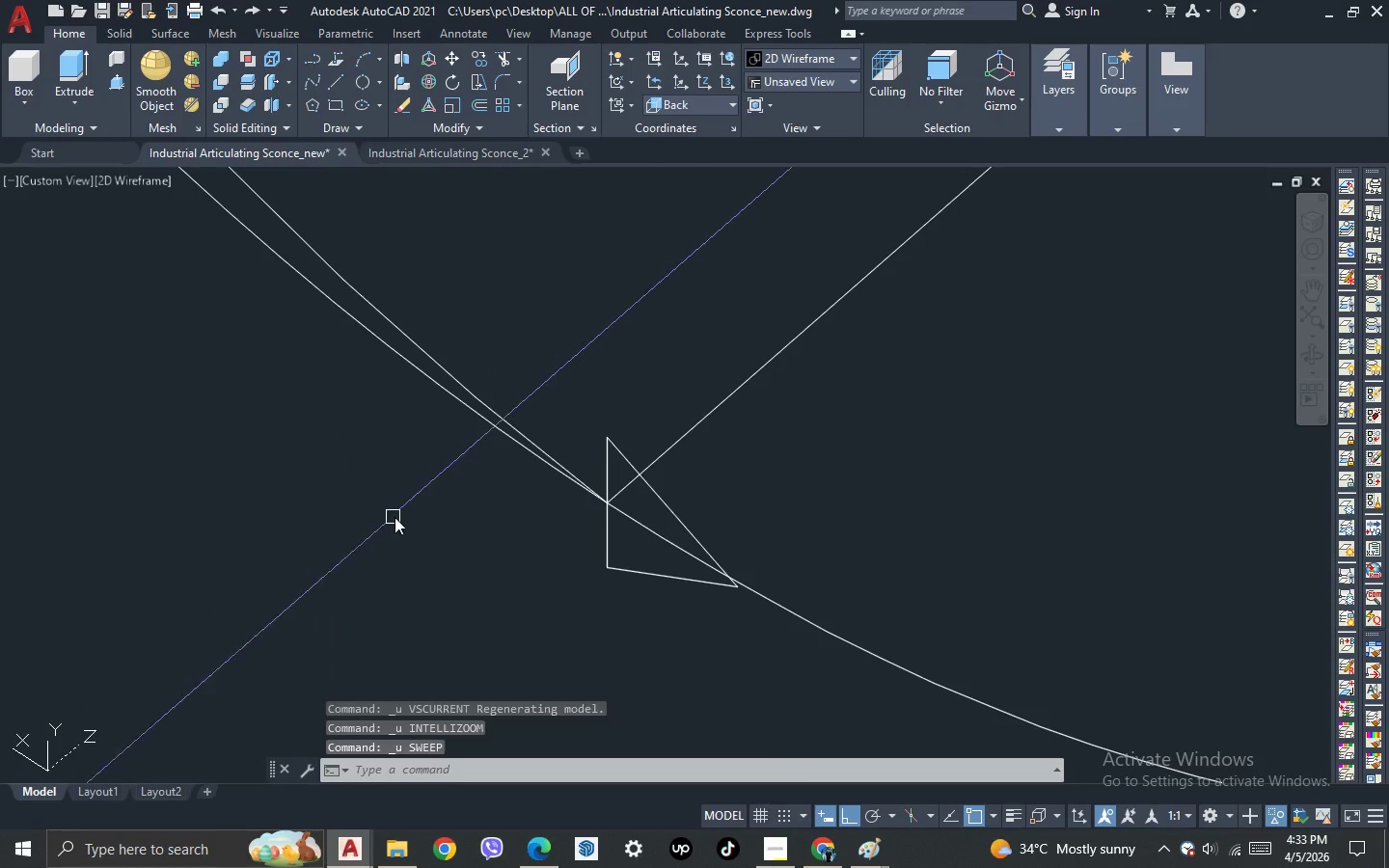 
scroll: coordinate [399, 521], scroll_direction: down, amount: 3.0
 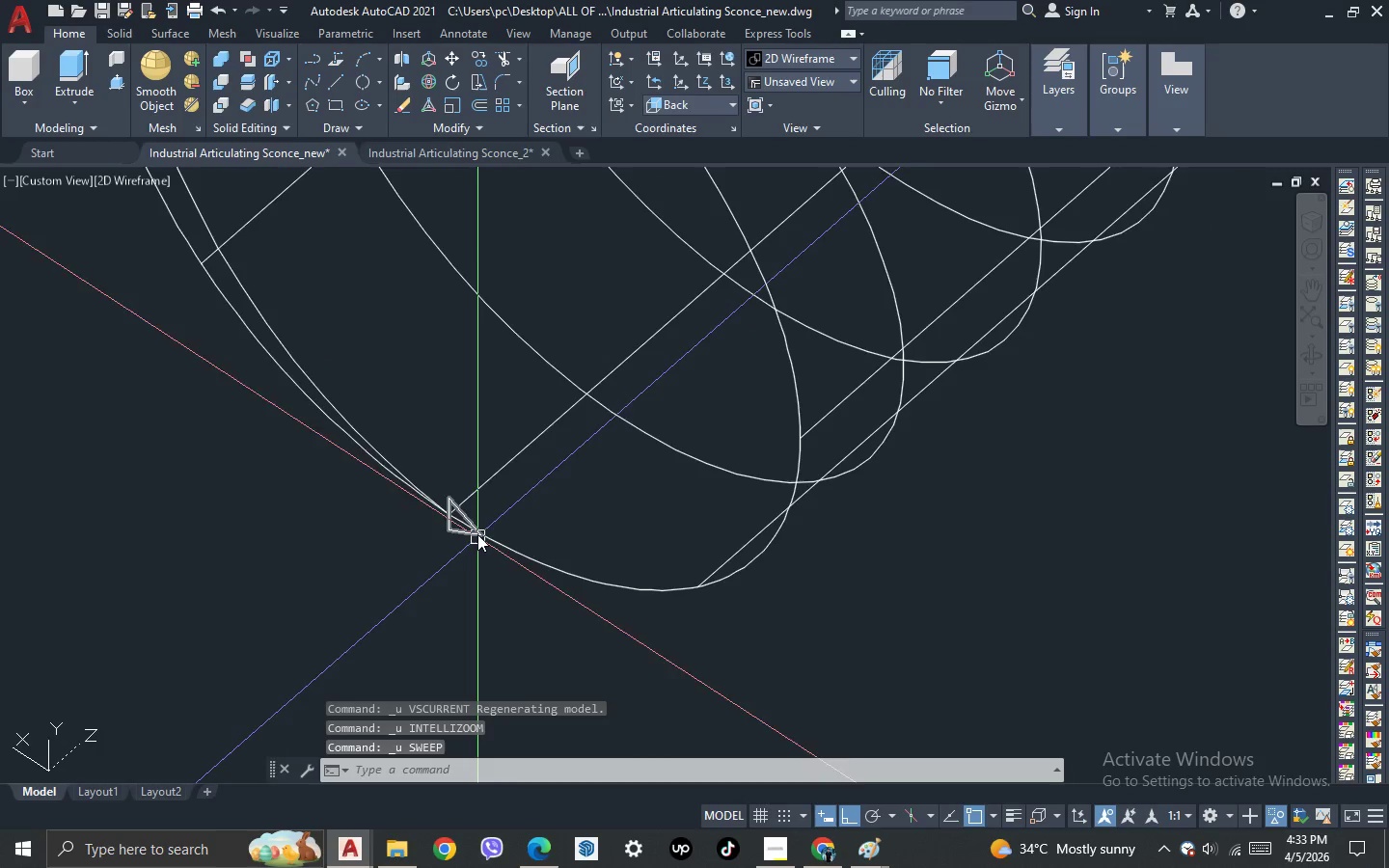 
scroll: coordinate [477, 532], scroll_direction: up, amount: 1.0
 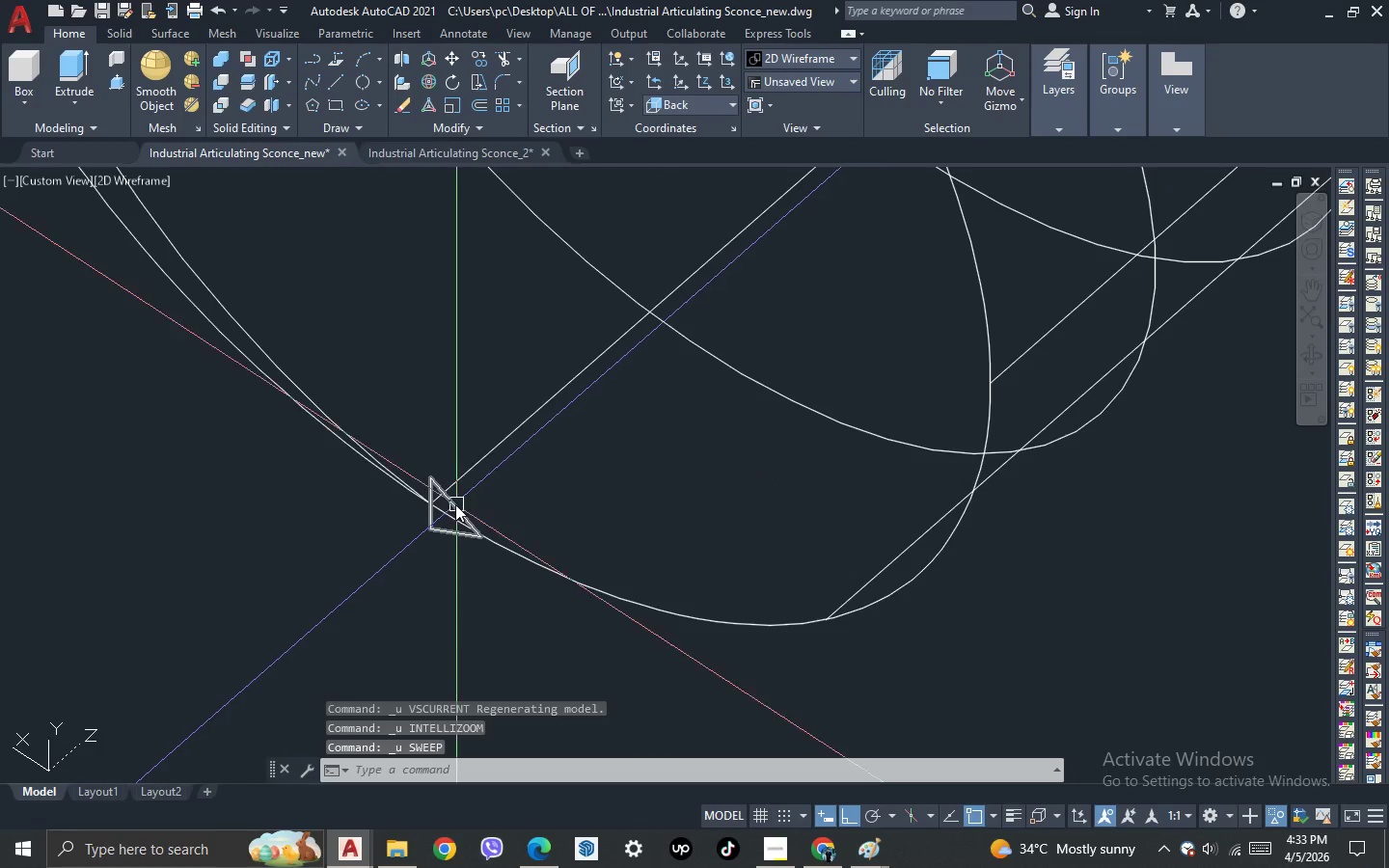 
left_click([455, 504])
 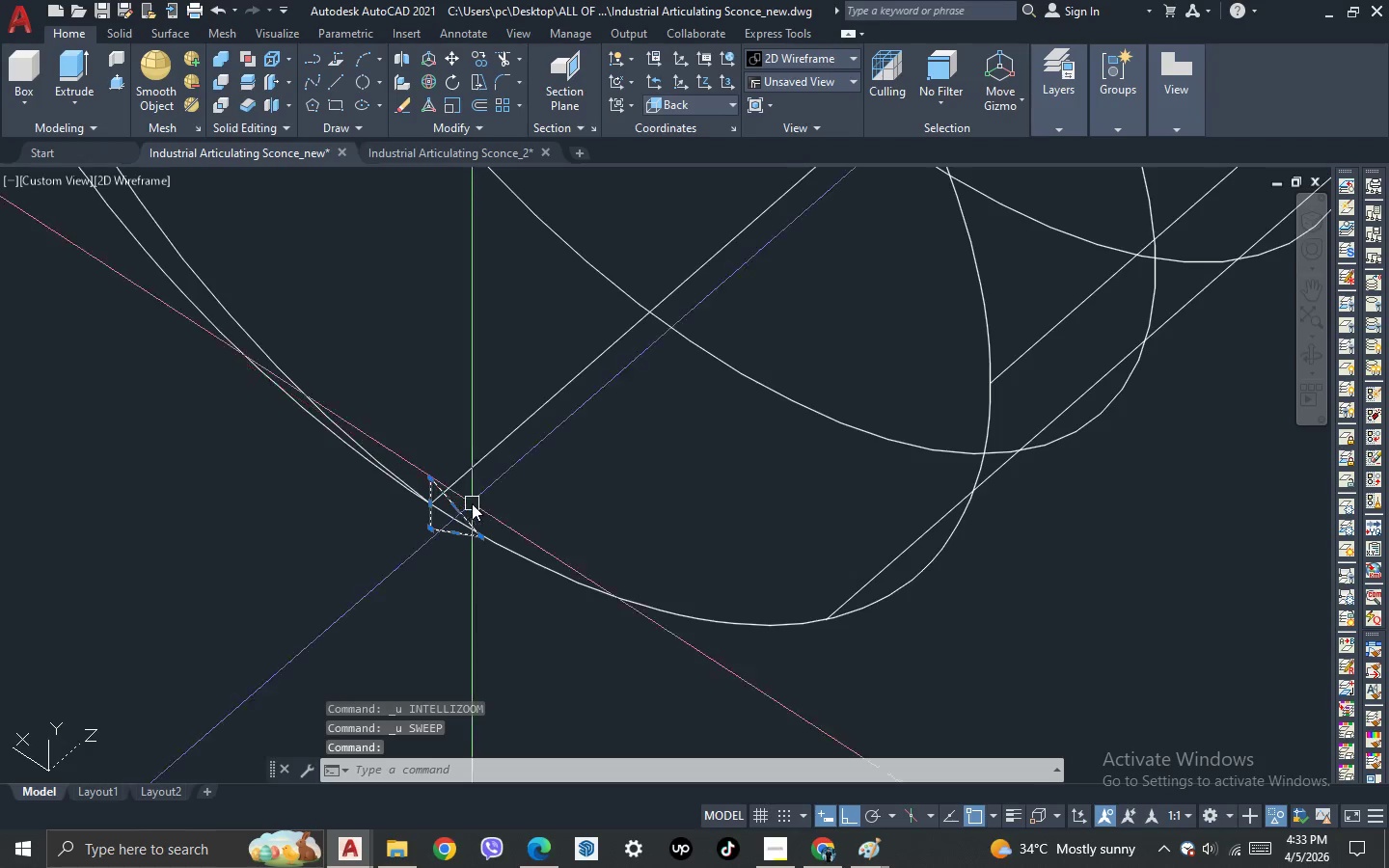 
scroll: coordinate [473, 503], scroll_direction: up, amount: 2.0
 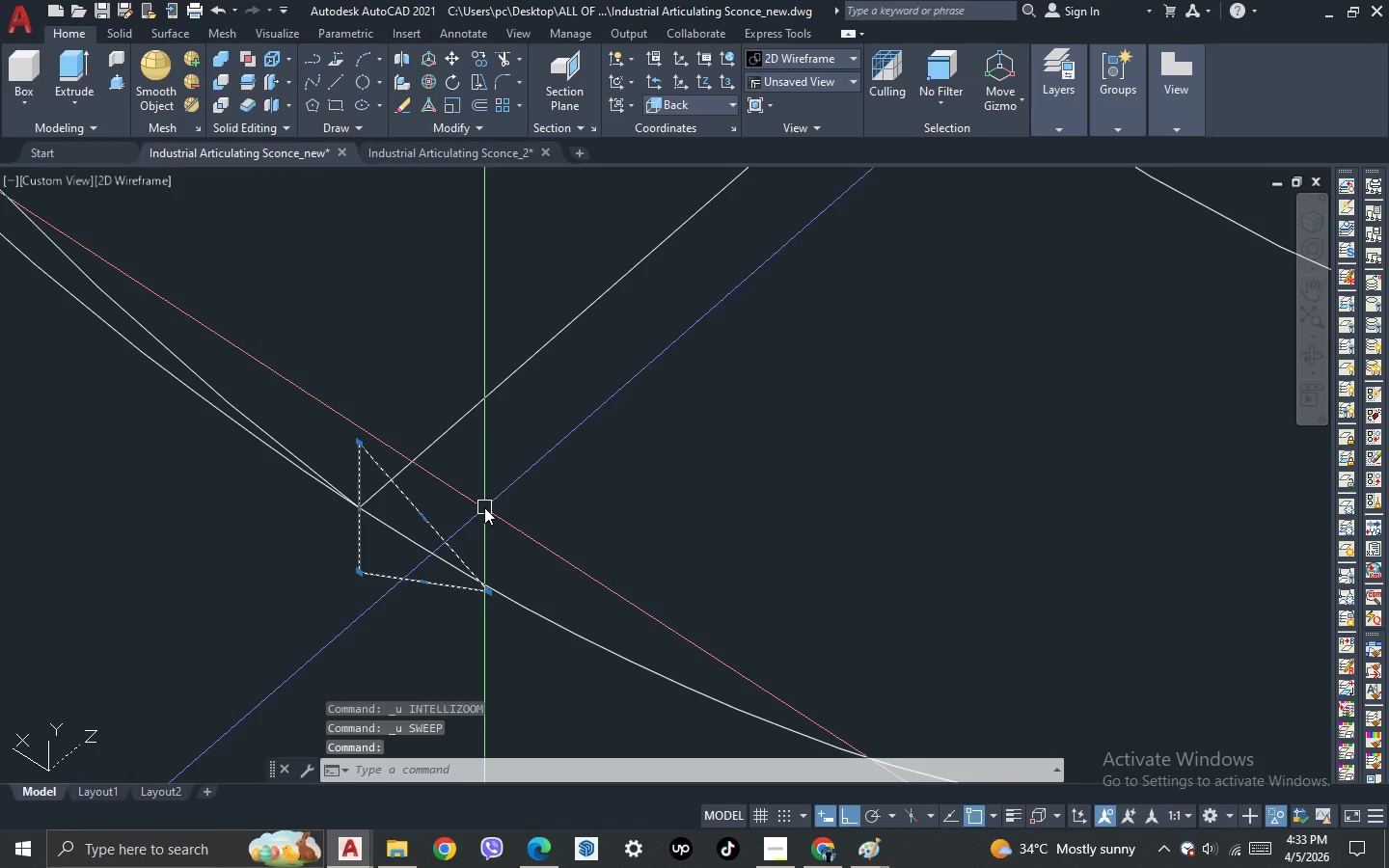 
key(3)
 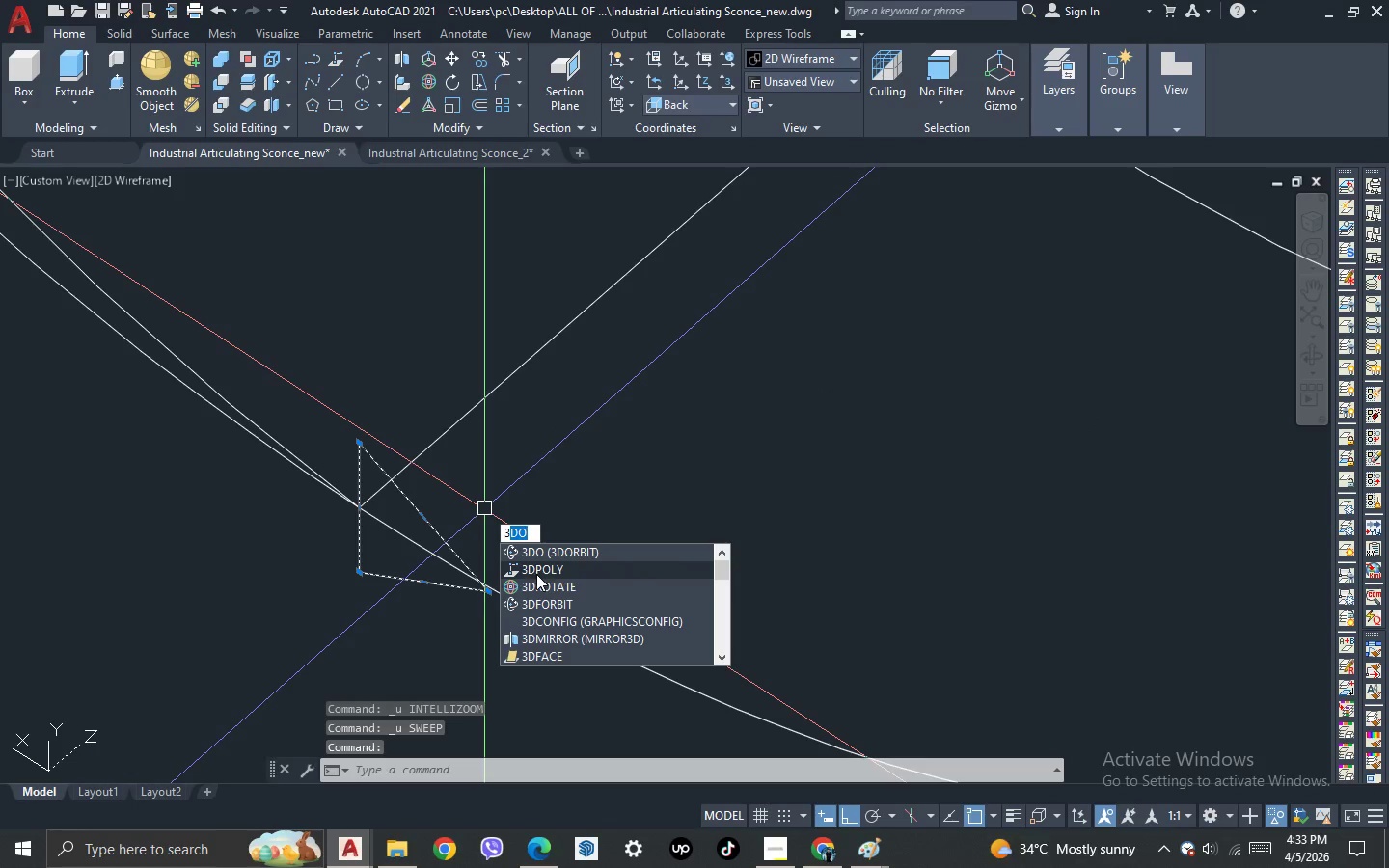 
left_click([538, 584])
 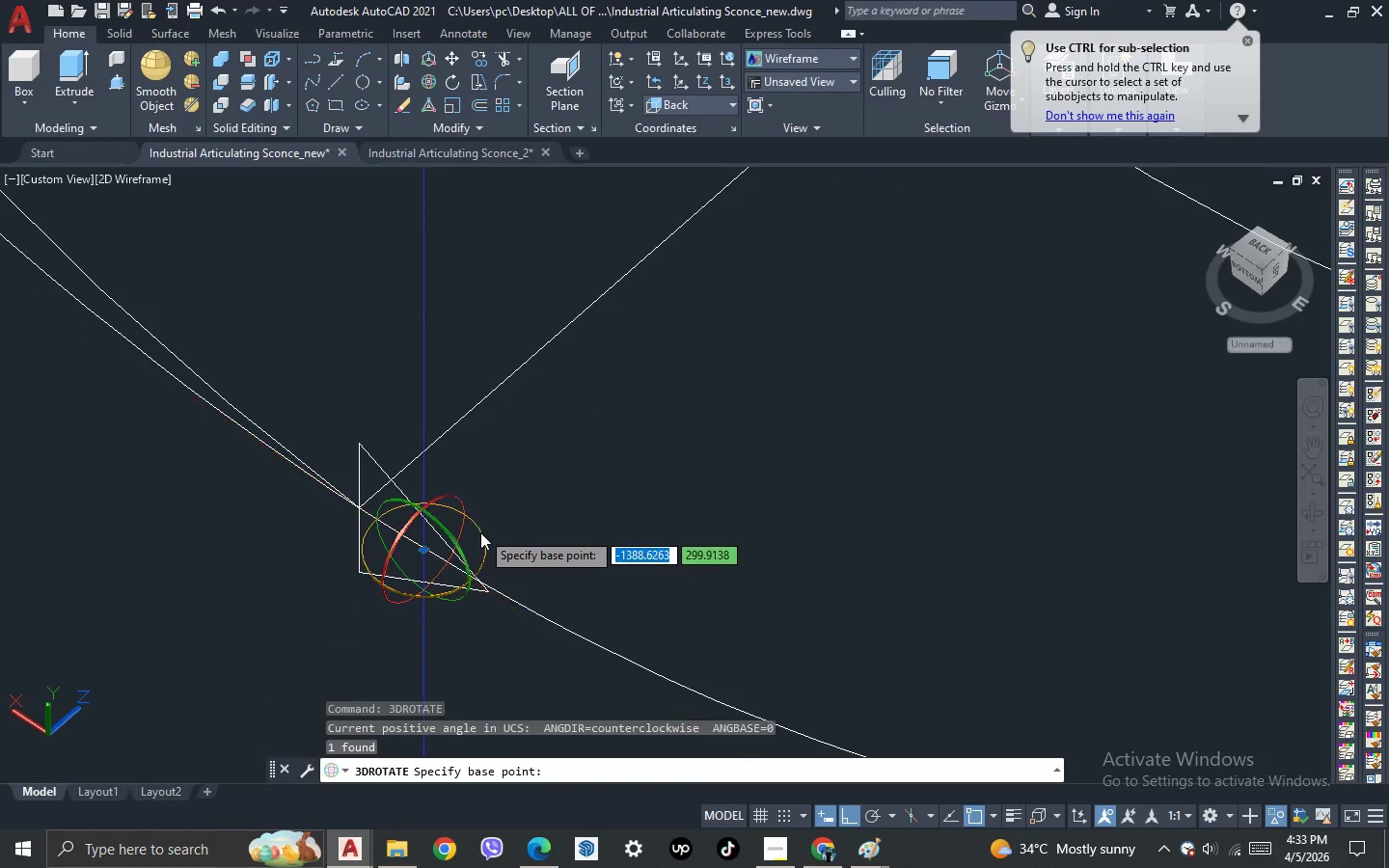 
left_click([480, 537])
 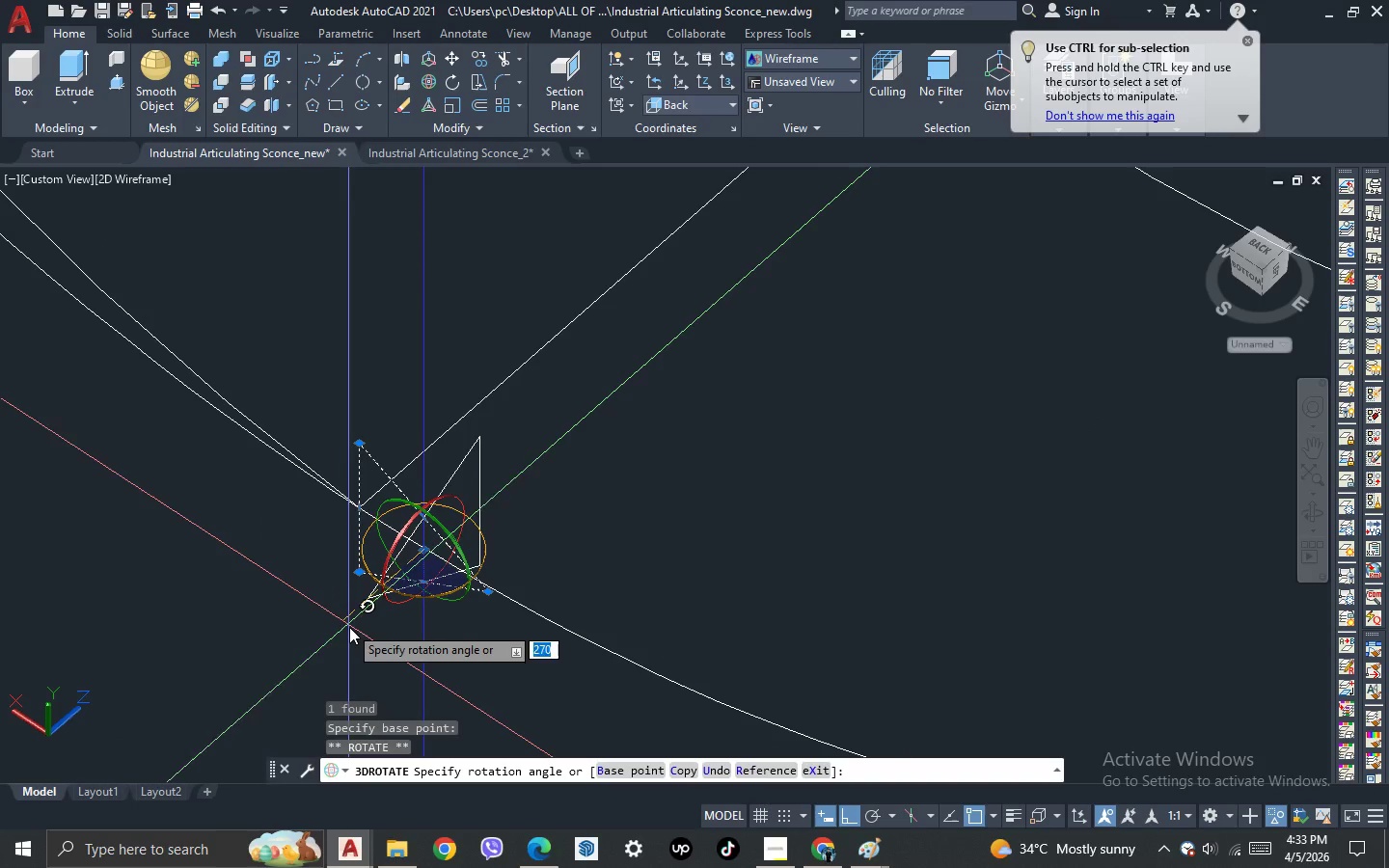 
left_click_drag(start_coordinate=[353, 633], to_coordinate=[358, 634])
 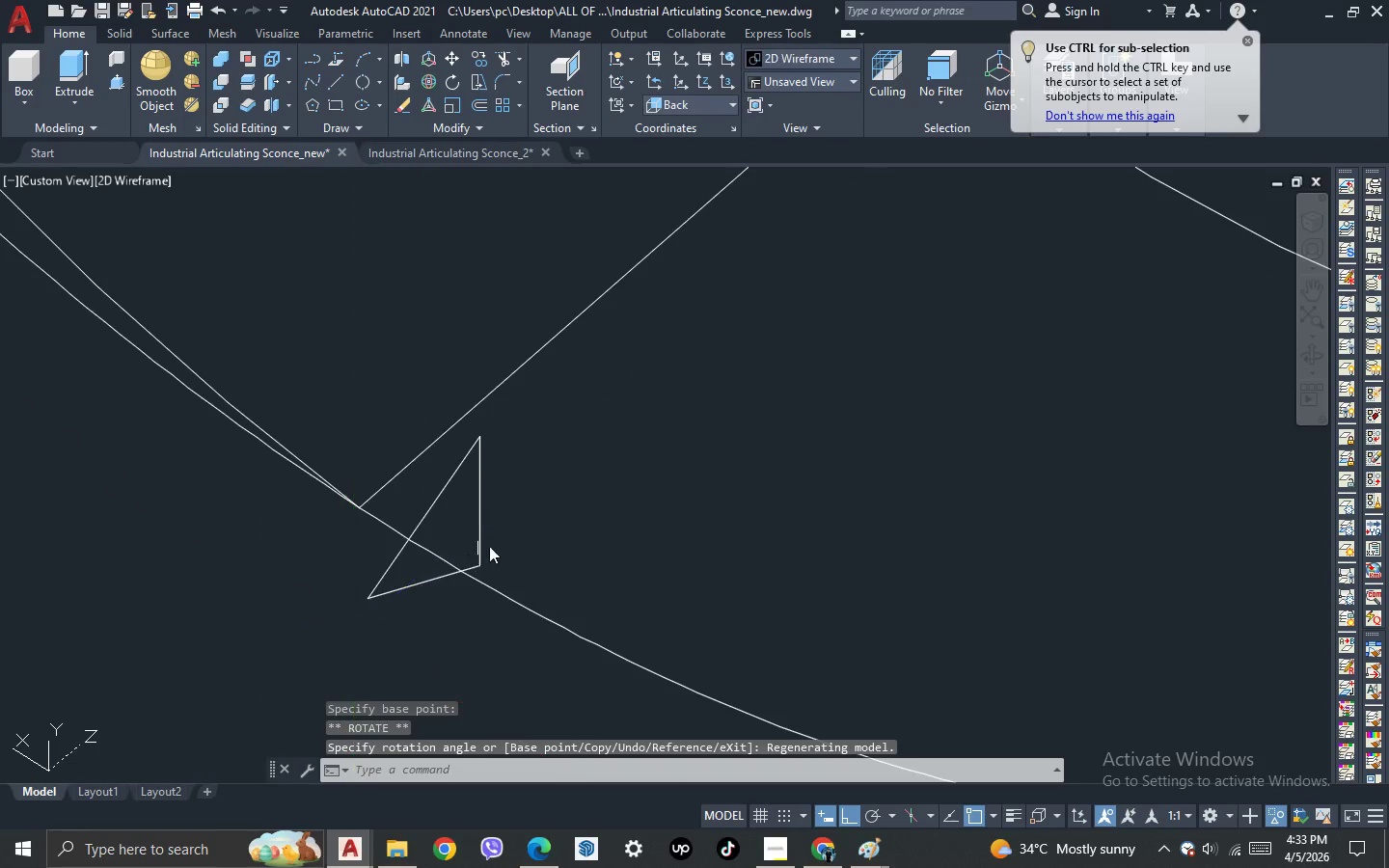 
key(Escape)
 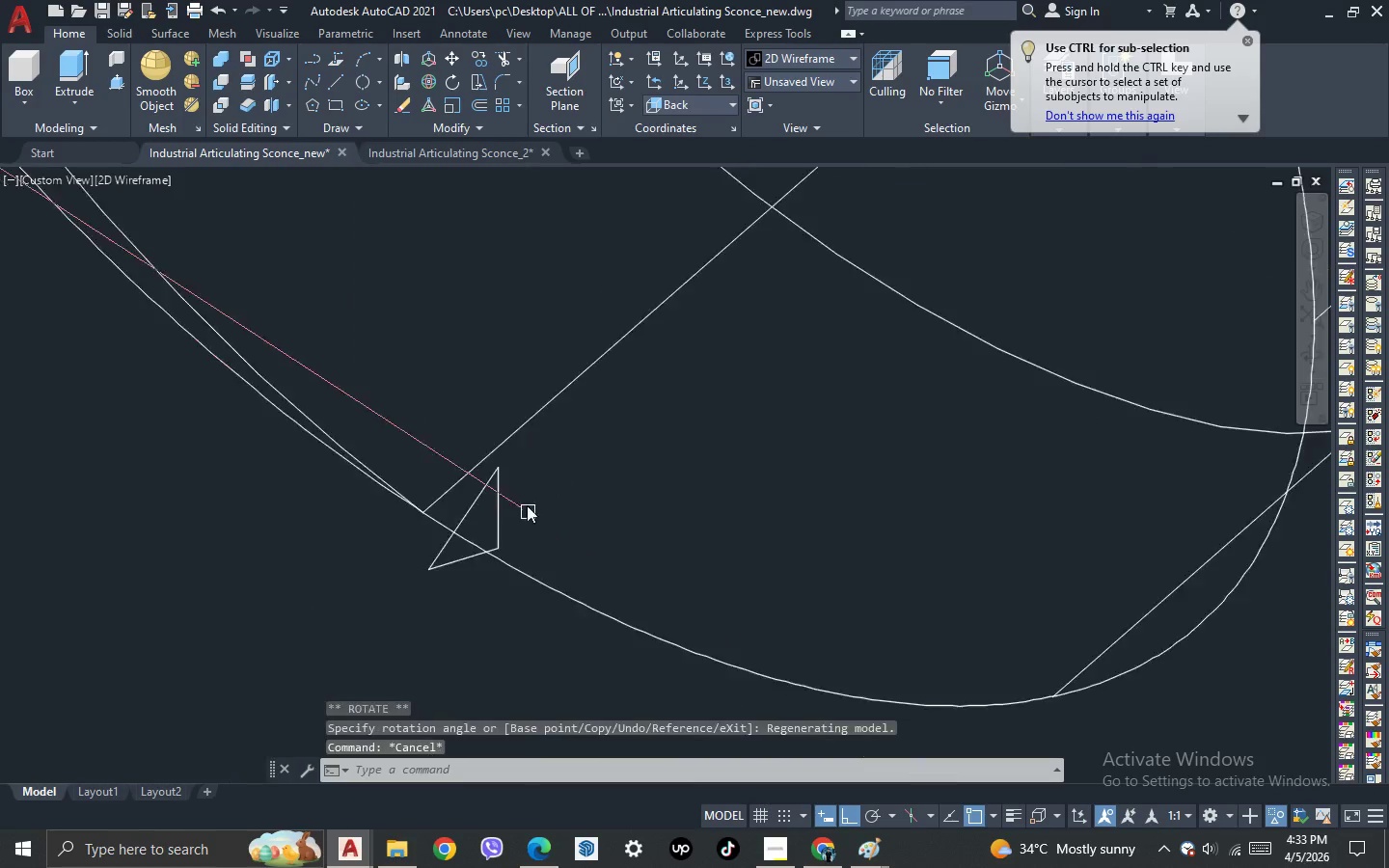 
scroll: coordinate [528, 508], scroll_direction: down, amount: 3.0
 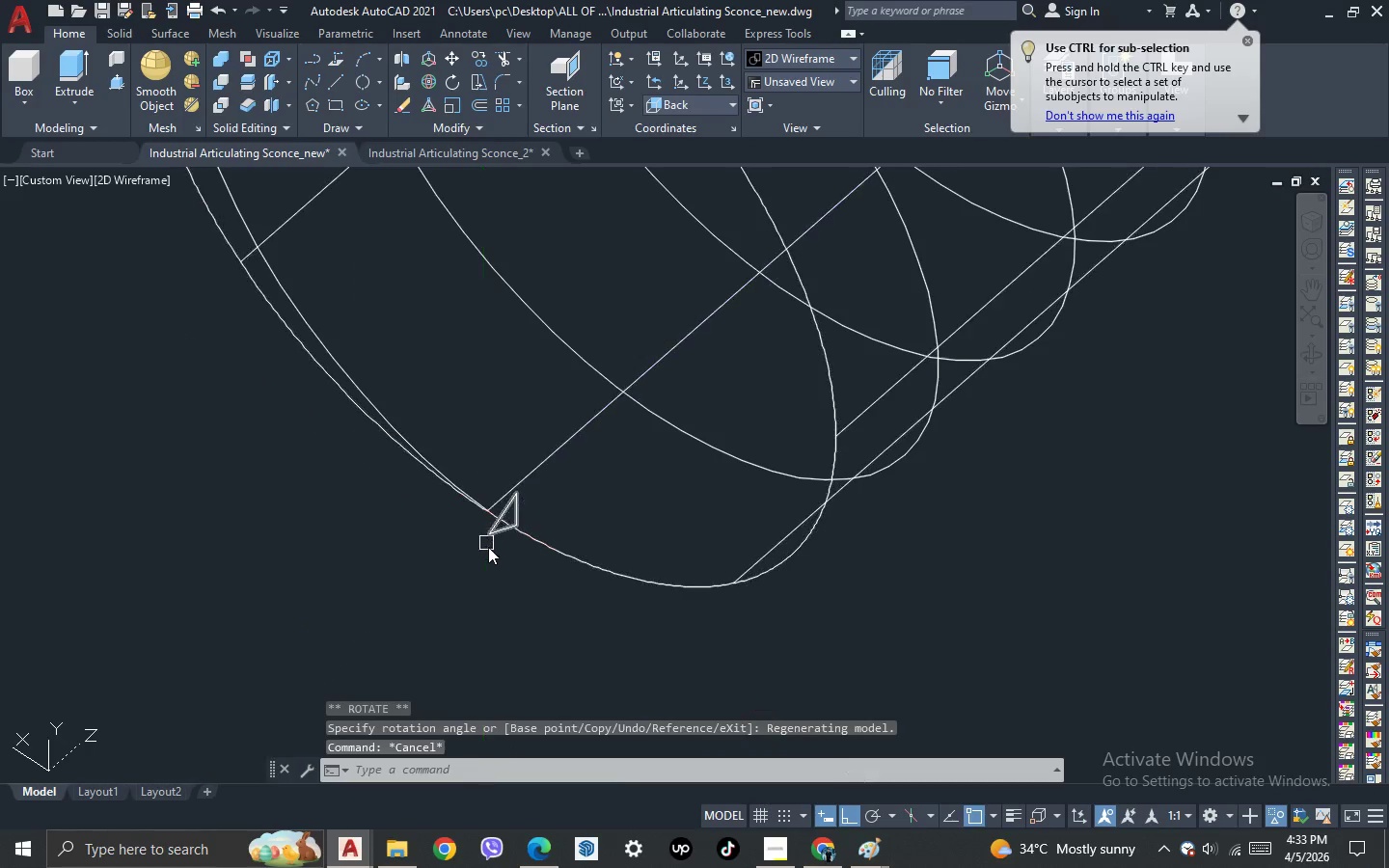 
key(3)
 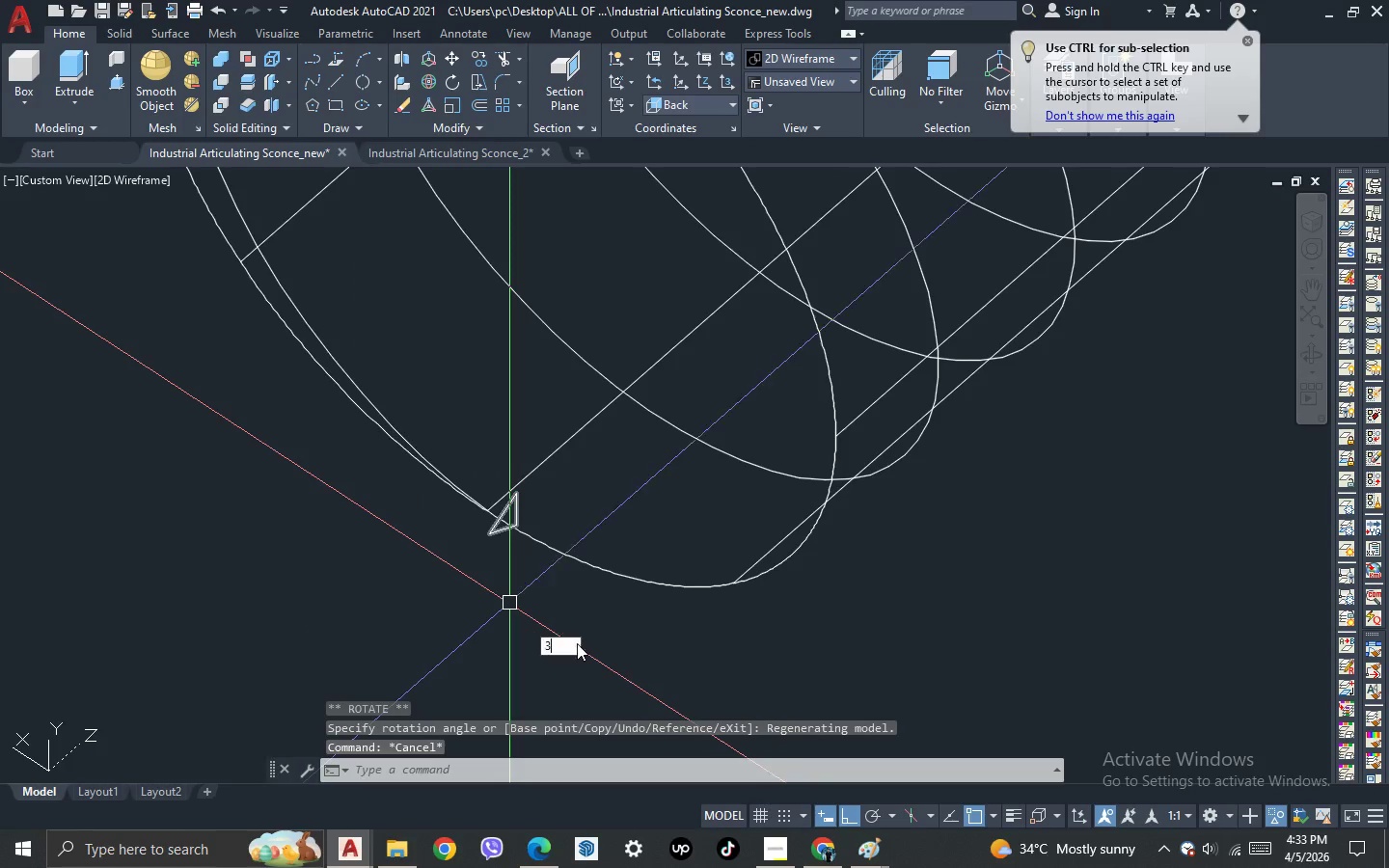 
key(Space)
 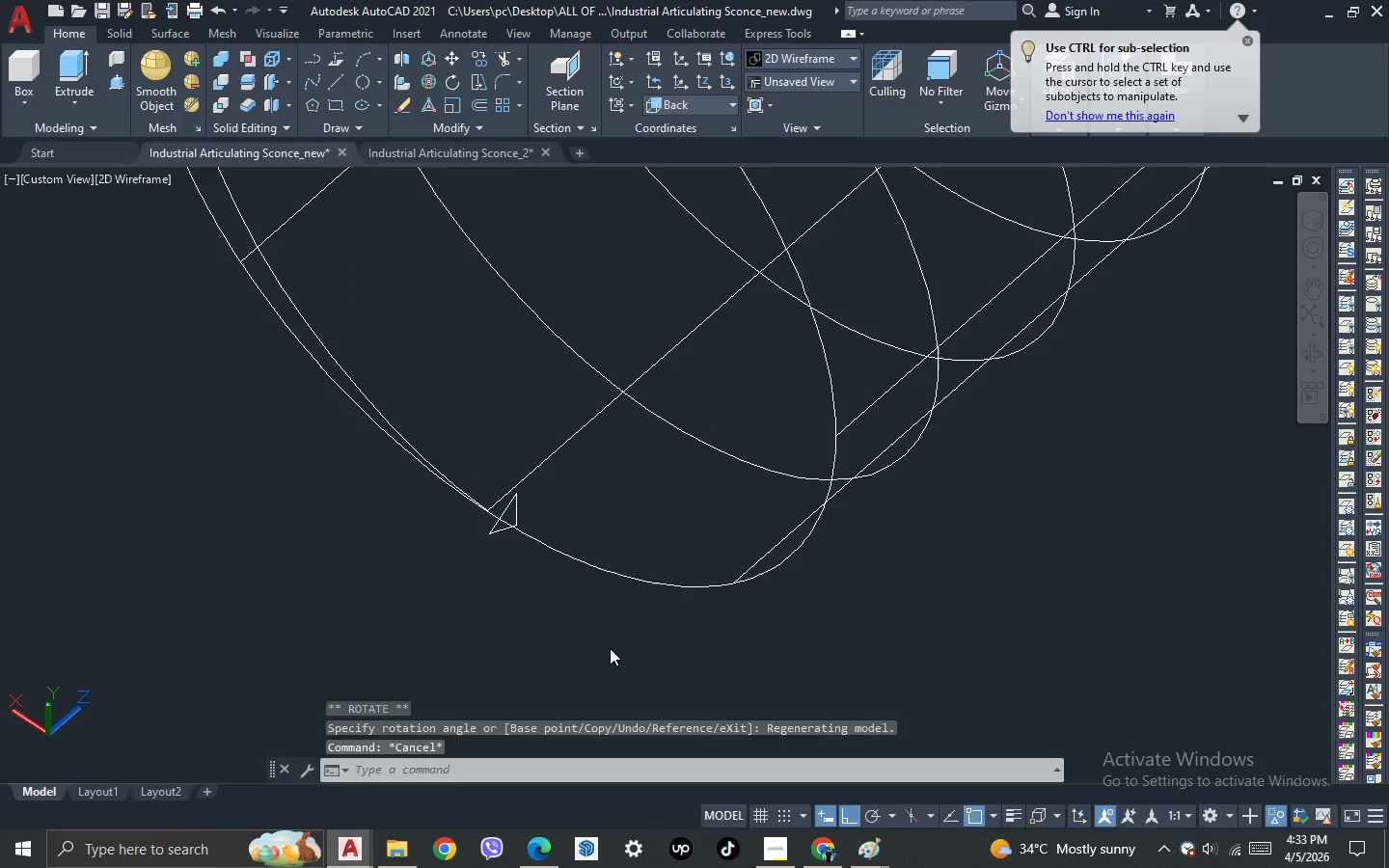 
left_click_drag(start_coordinate=[610, 648], to_coordinate=[539, 588])
 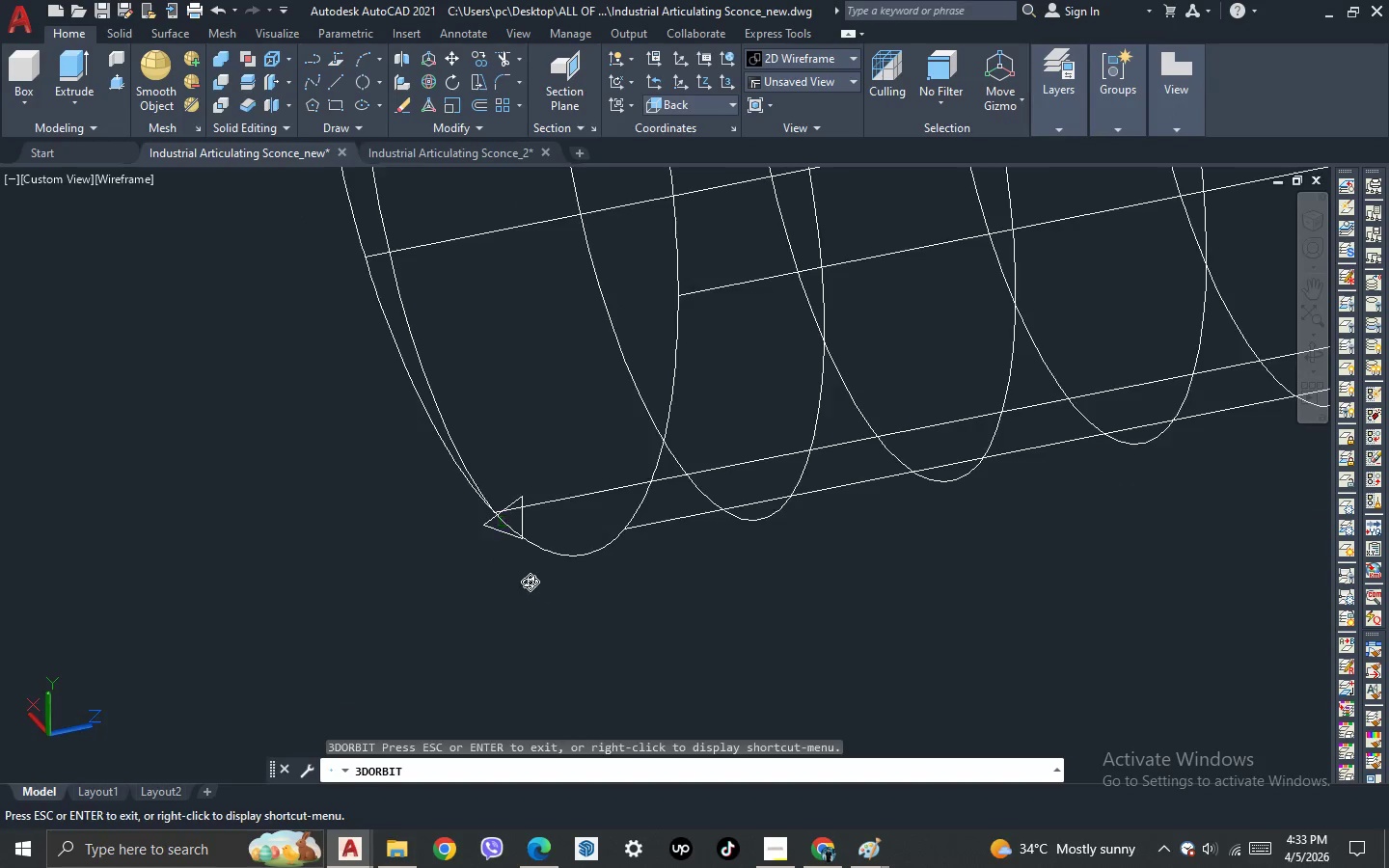 
key(Escape)
 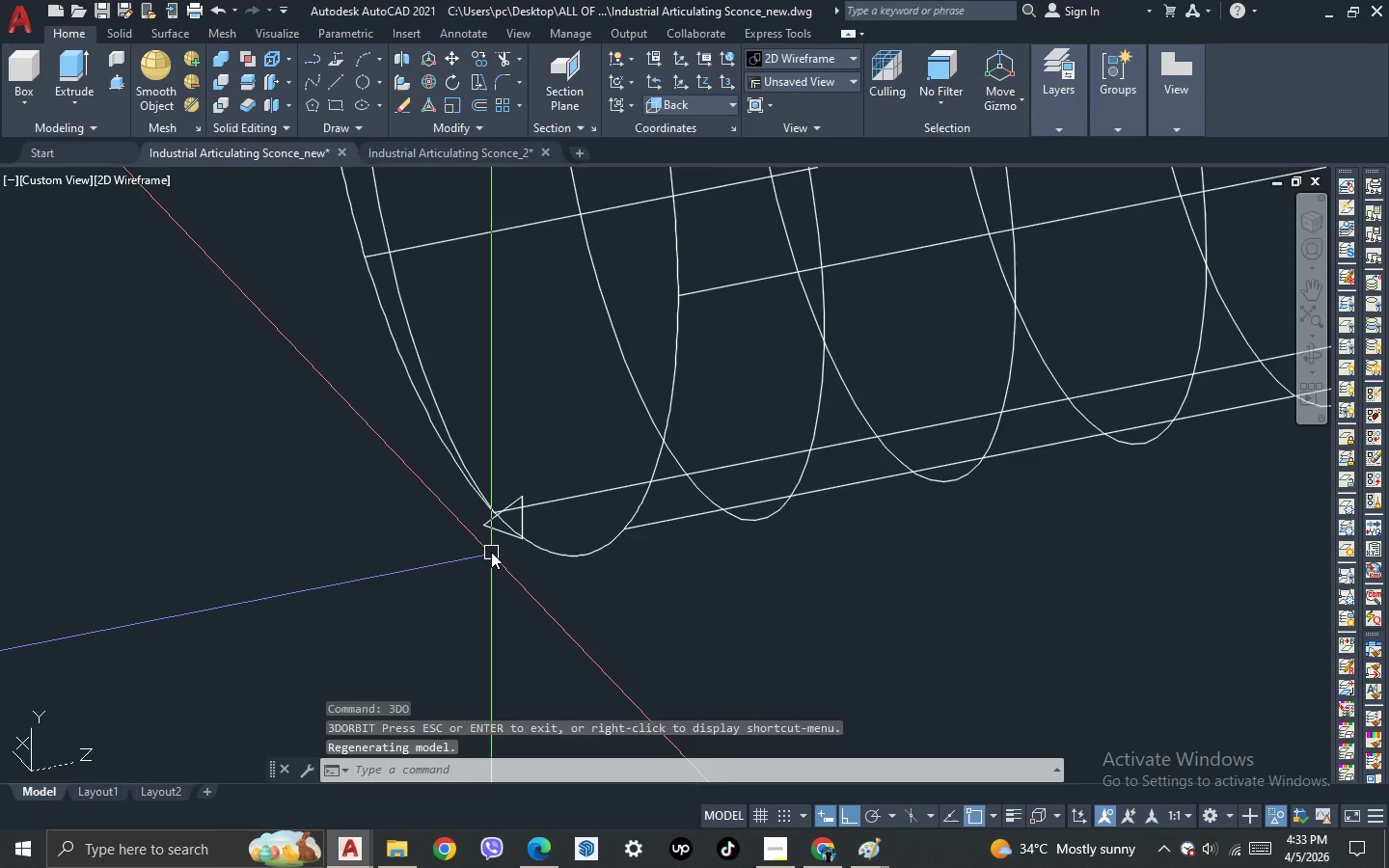 
scroll: coordinate [492, 551], scroll_direction: up, amount: 2.0
 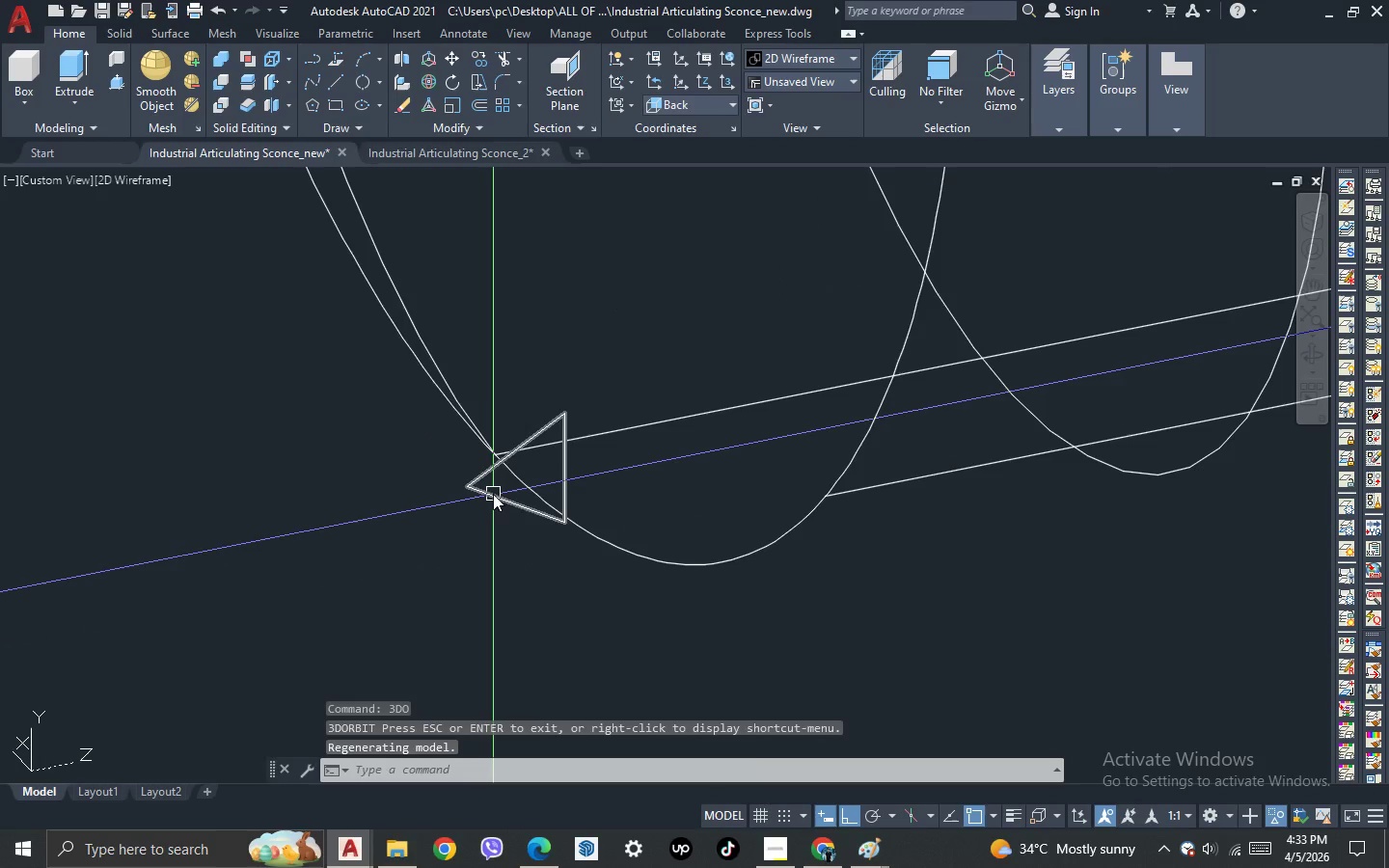 
left_click([493, 494])
 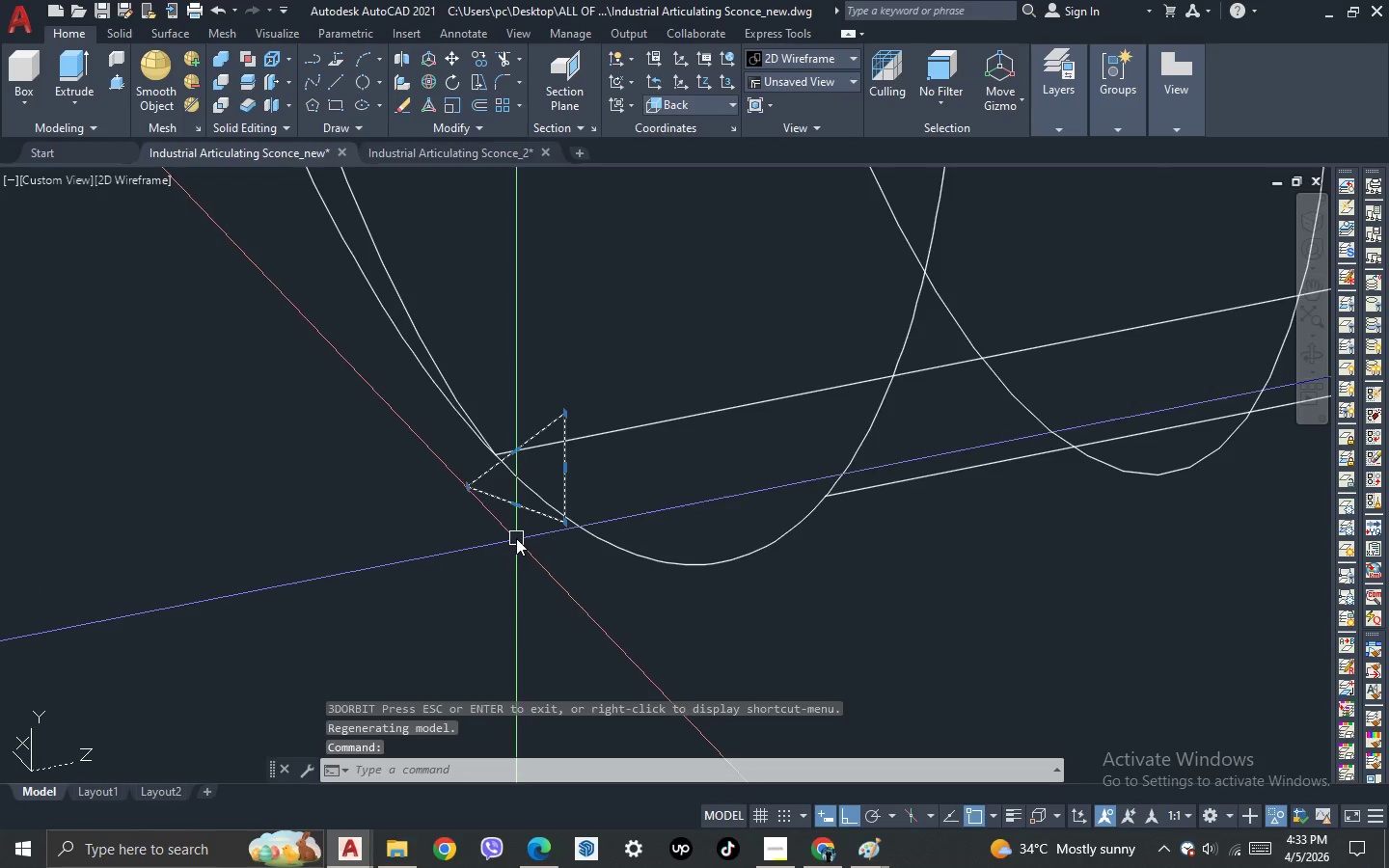 
key(M)
 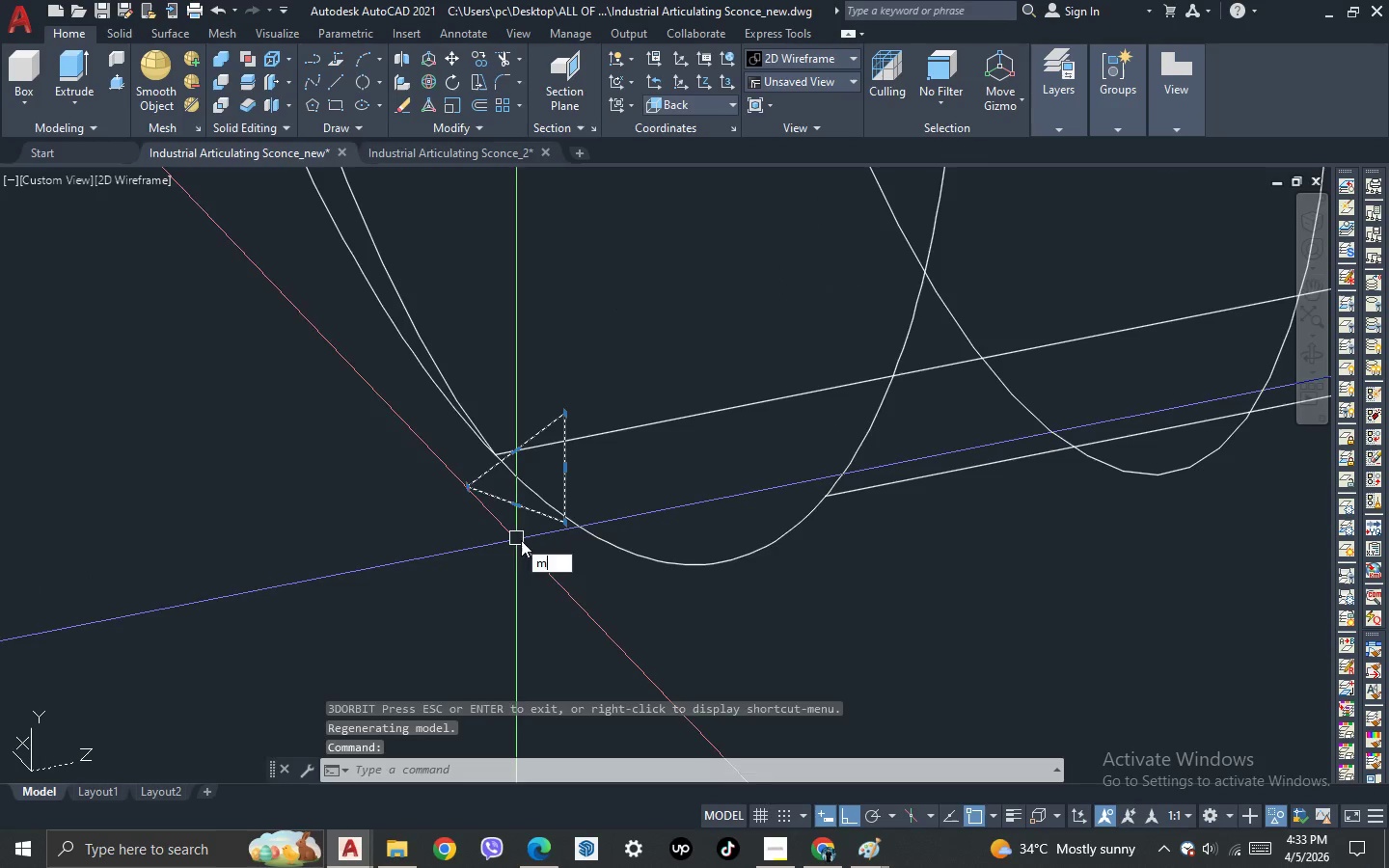 
key(Space)
 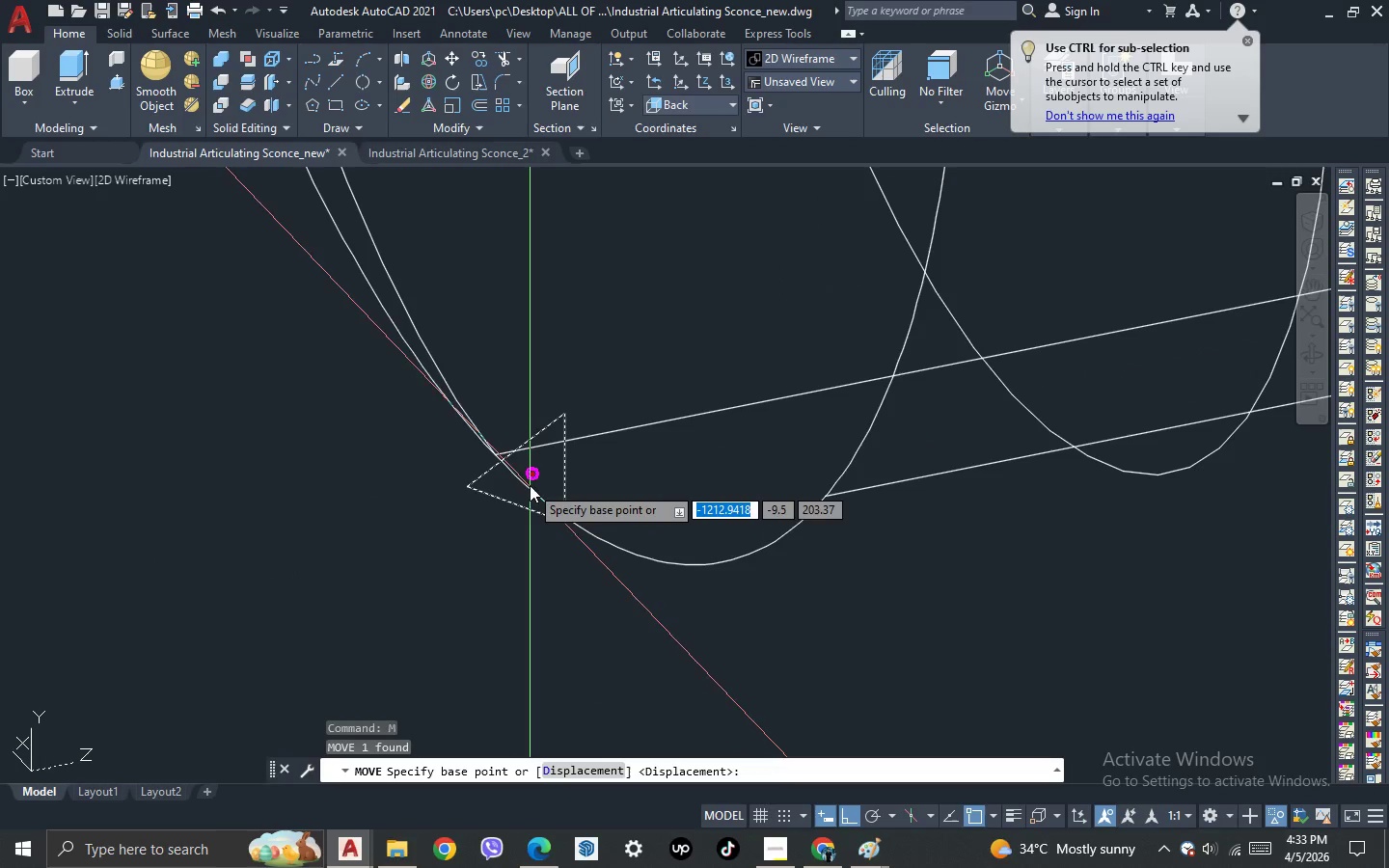 
left_click([531, 475])
 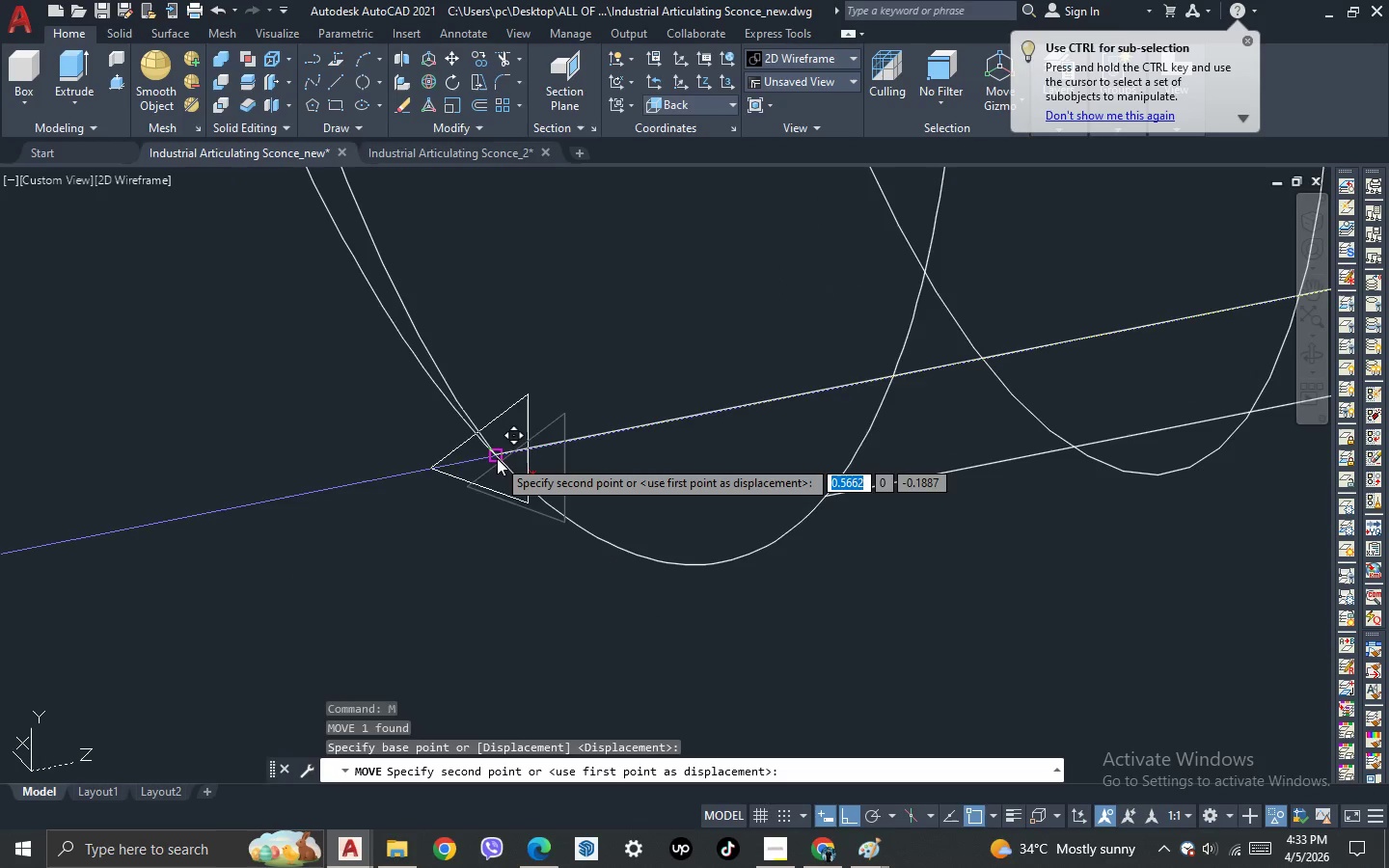 
left_click([497, 458])
 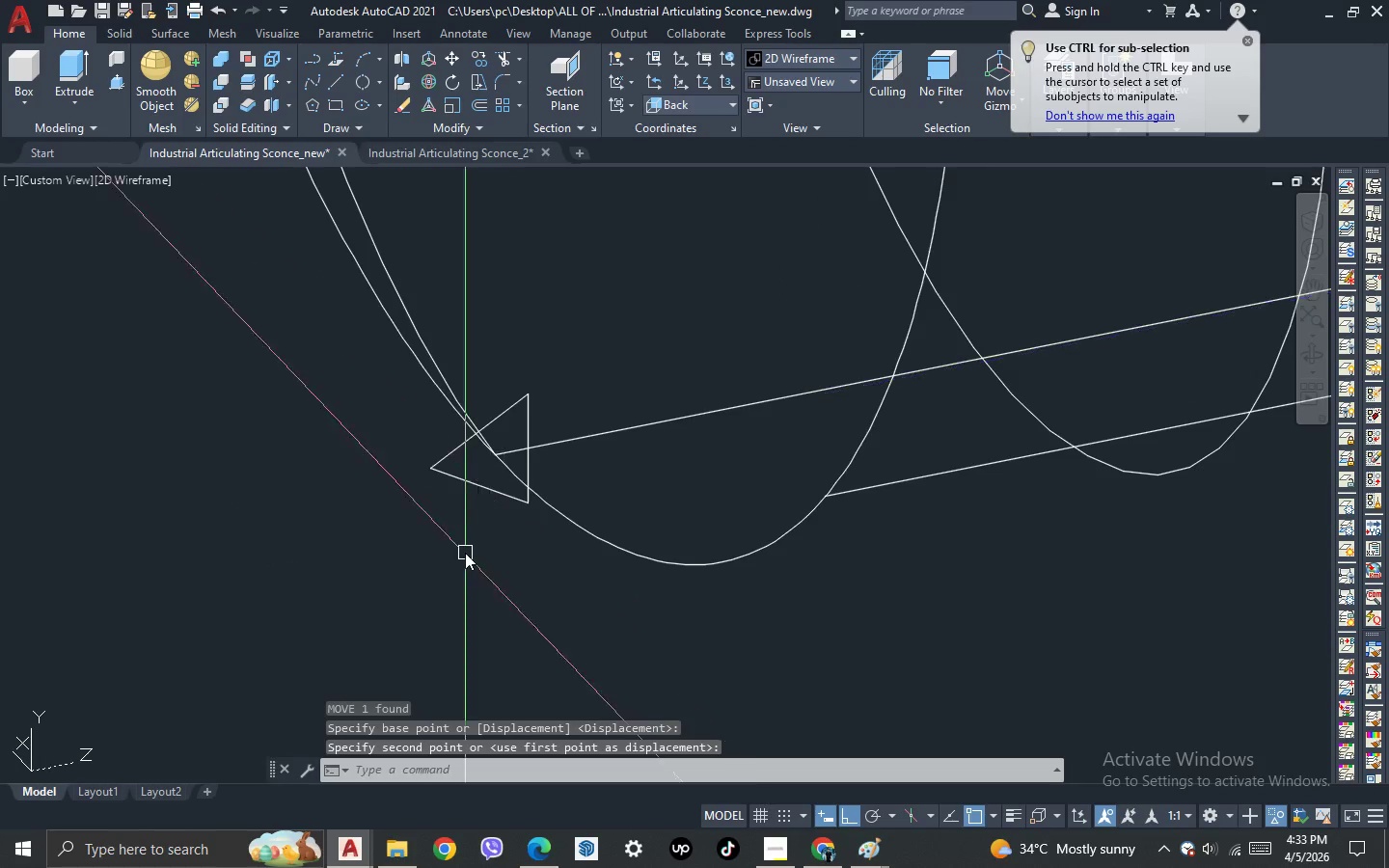 
scroll: coordinate [451, 526], scroll_direction: down, amount: 1.0
 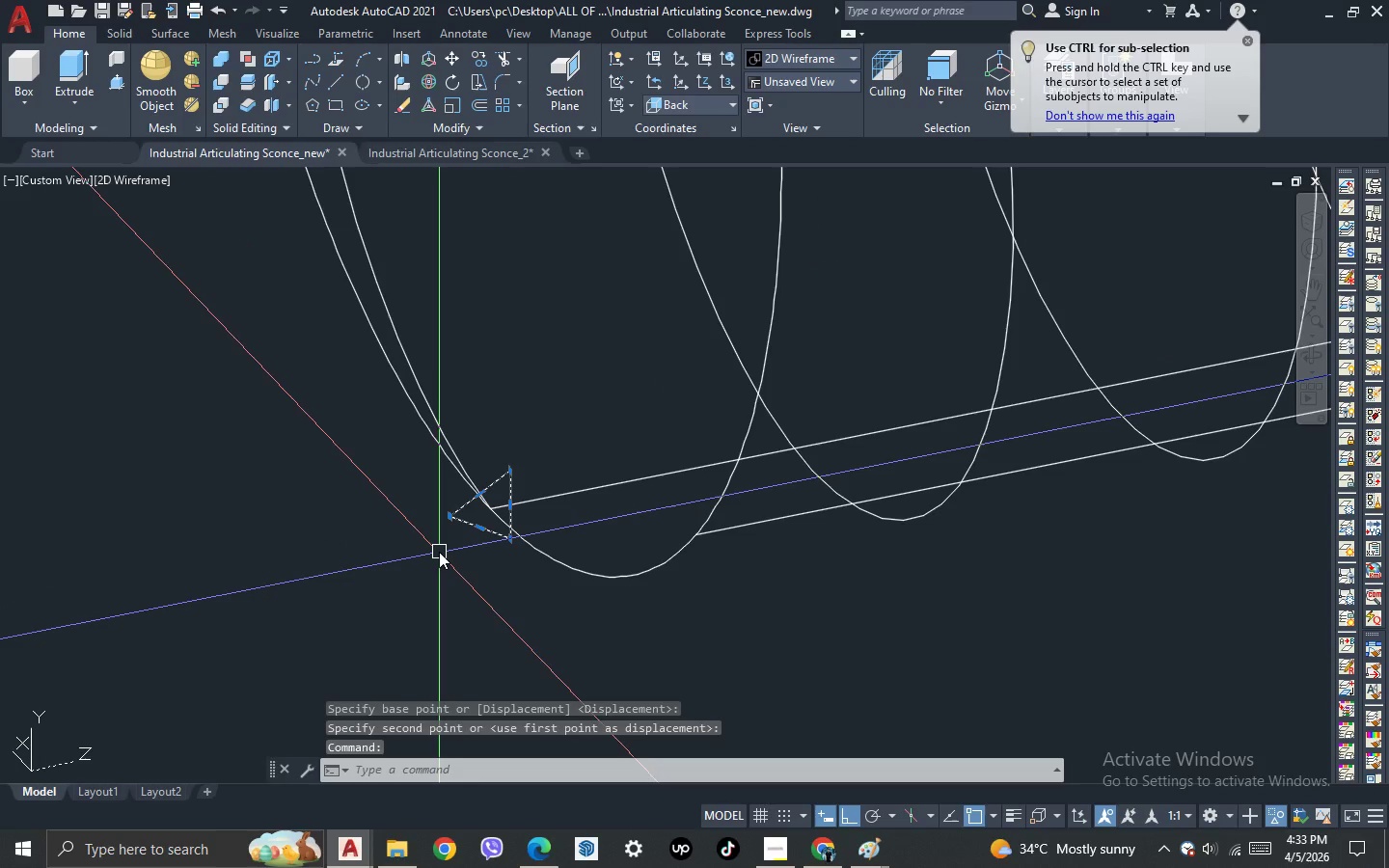 
type(swee )
 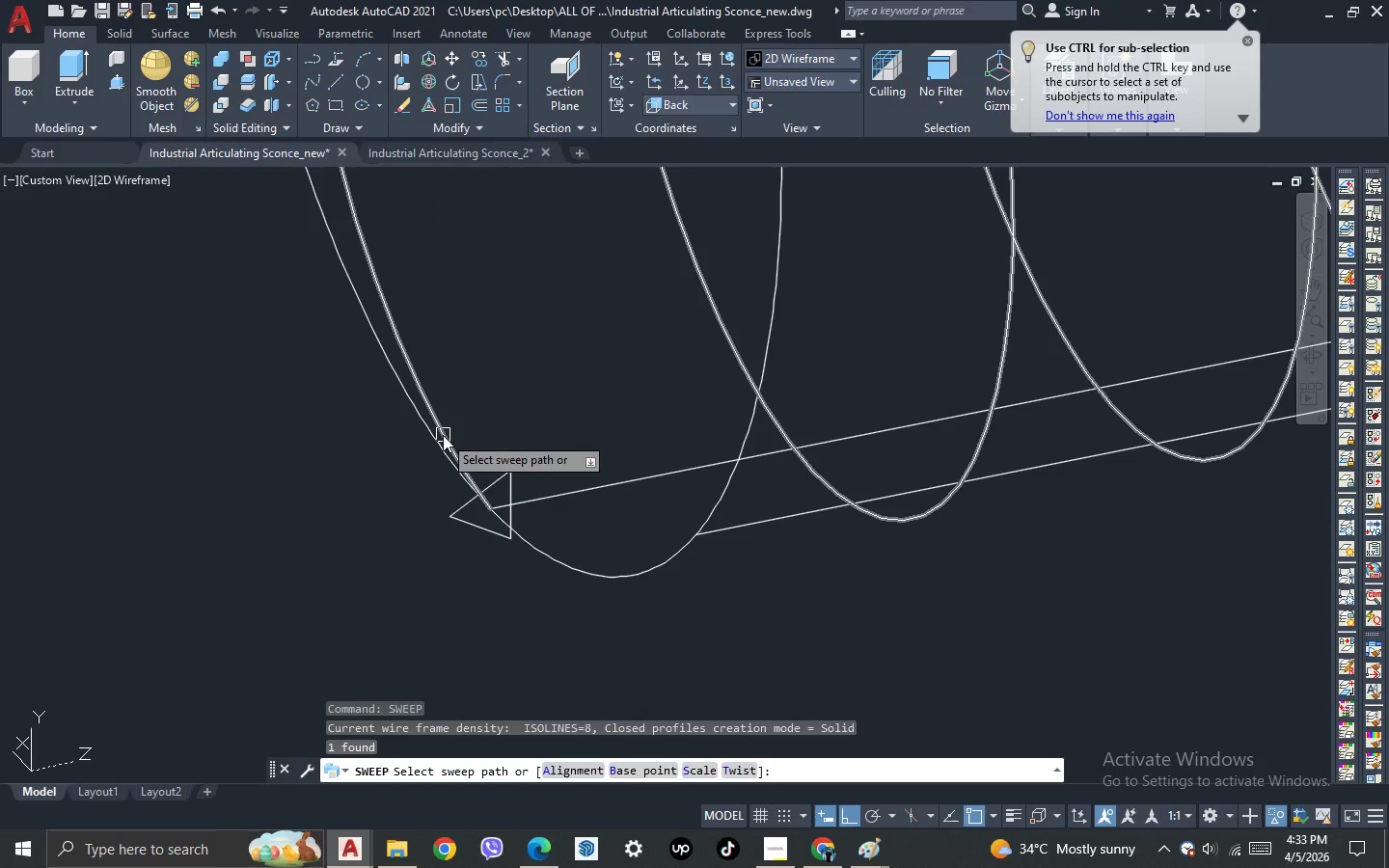 
left_click([444, 434])
 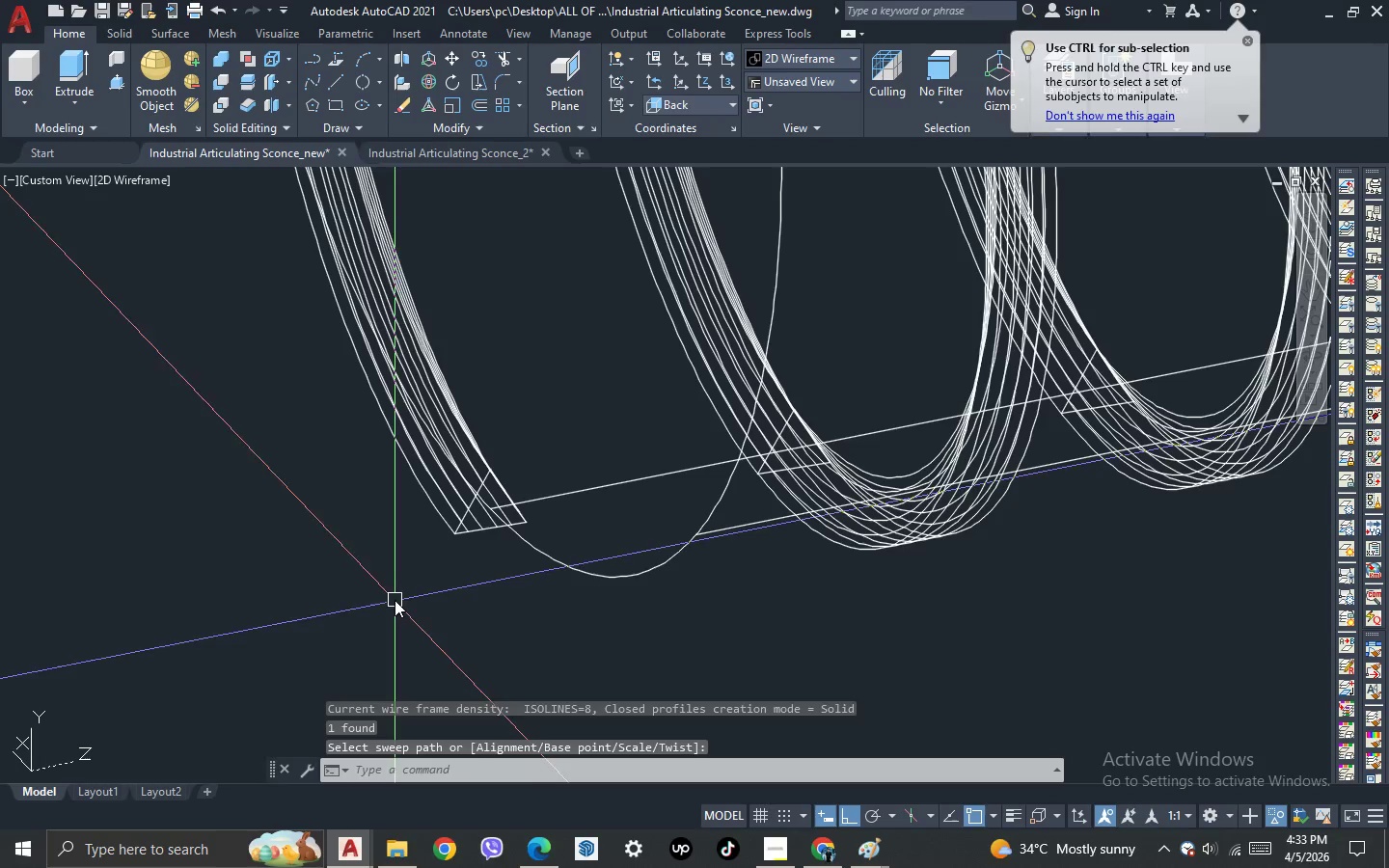 
scroll: coordinate [437, 652], scroll_direction: down, amount: 3.0
 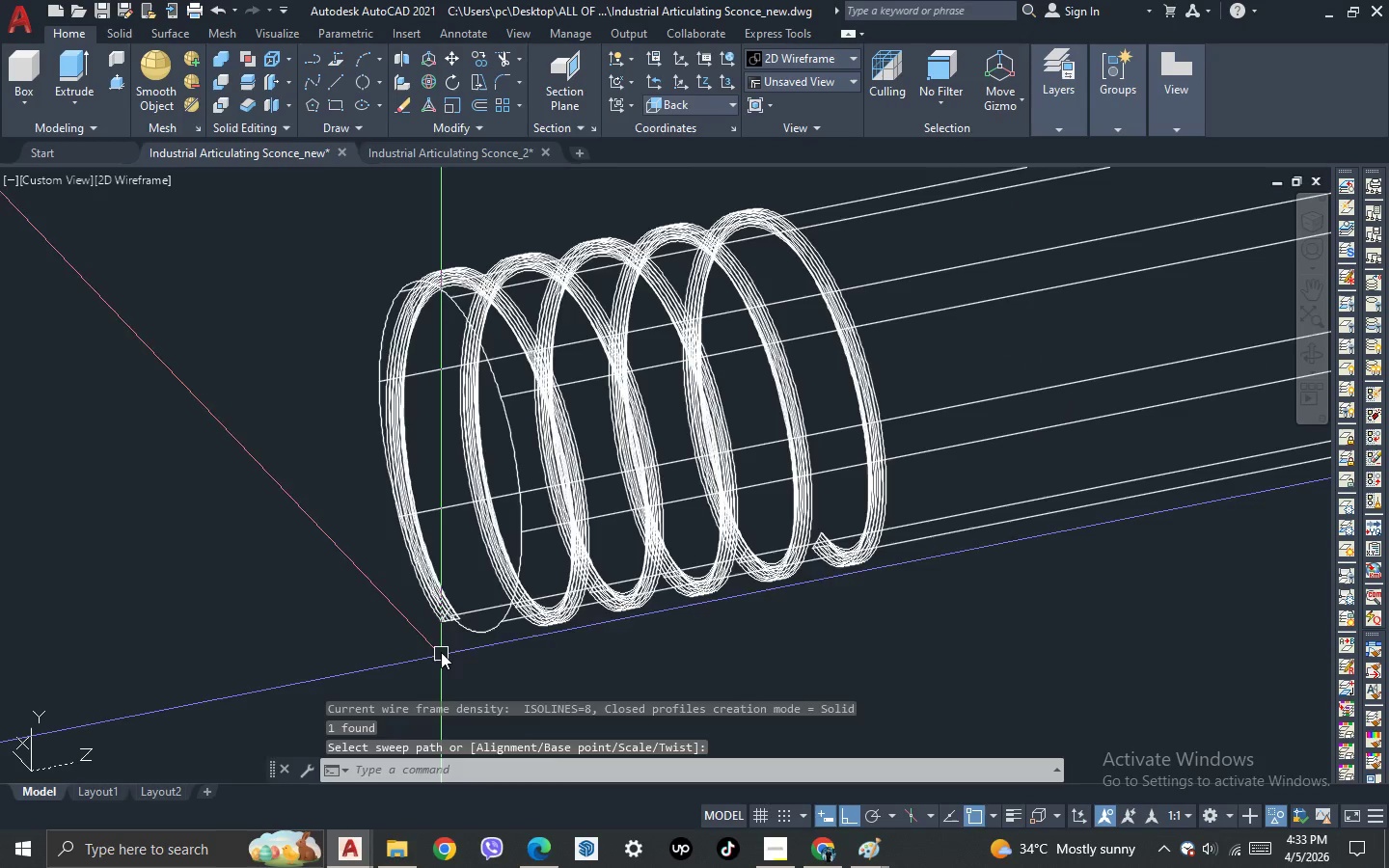 
key(Escape)
 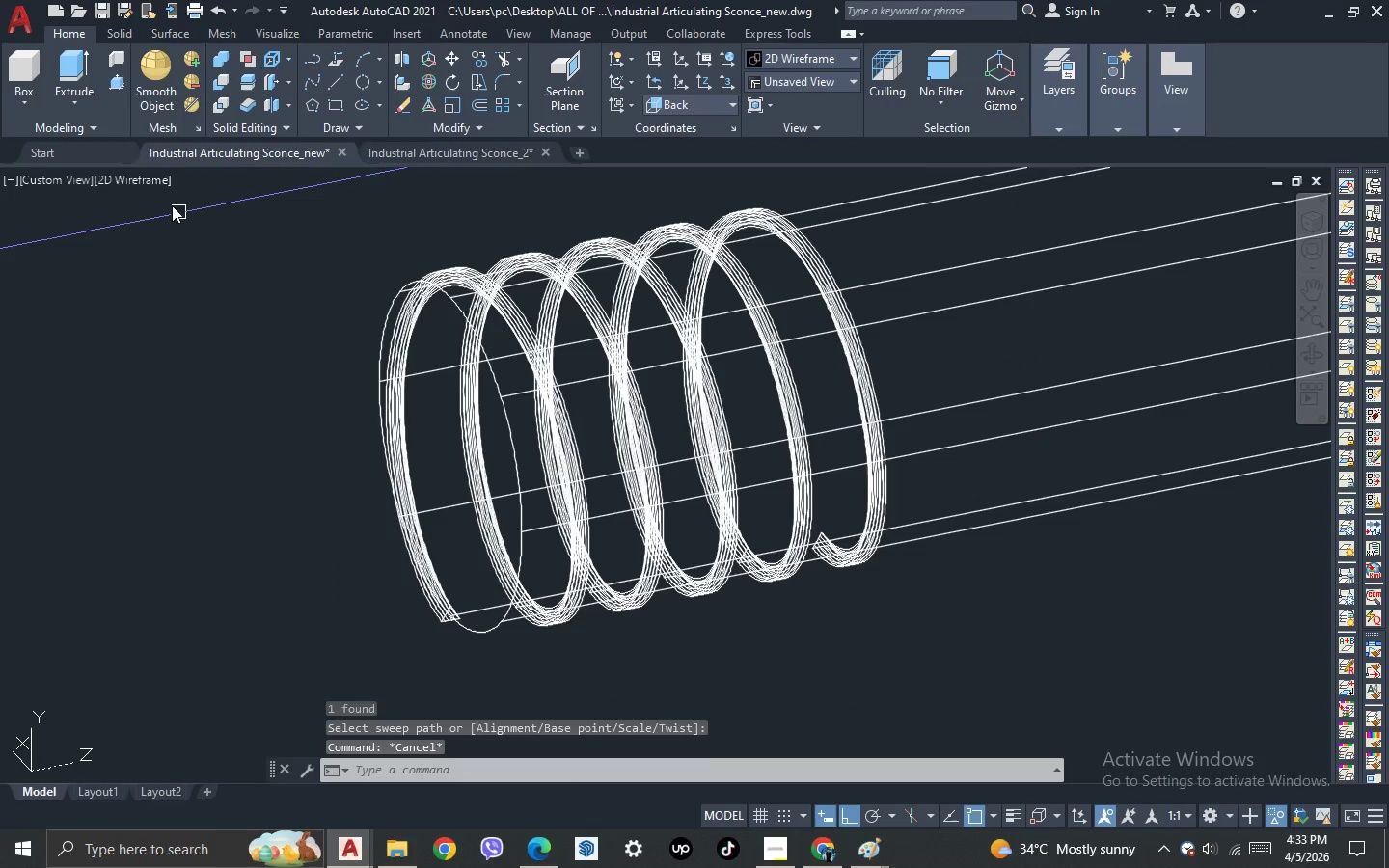 
left_click([131, 169])
 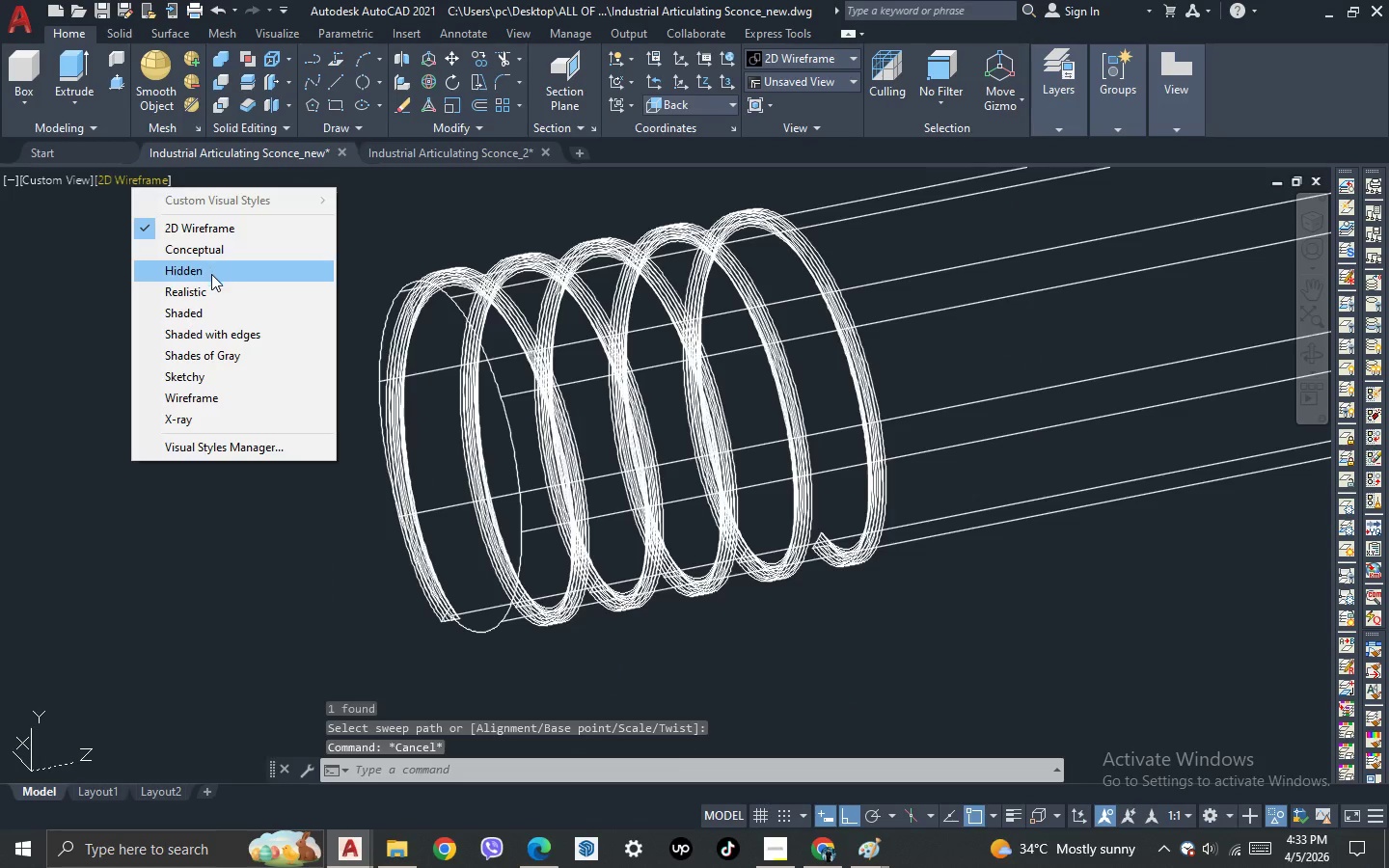 
left_click([216, 290])
 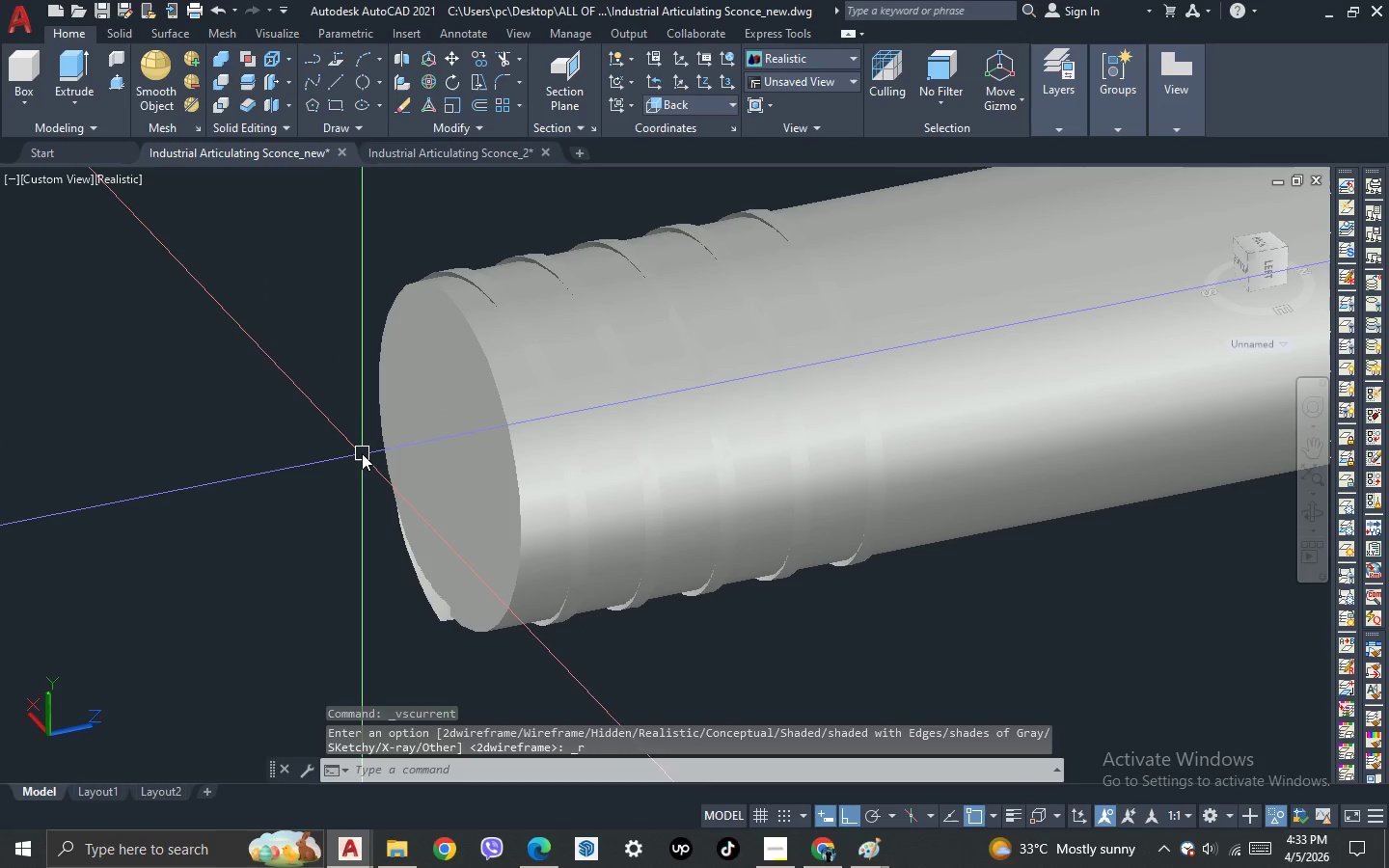 
type(su )
 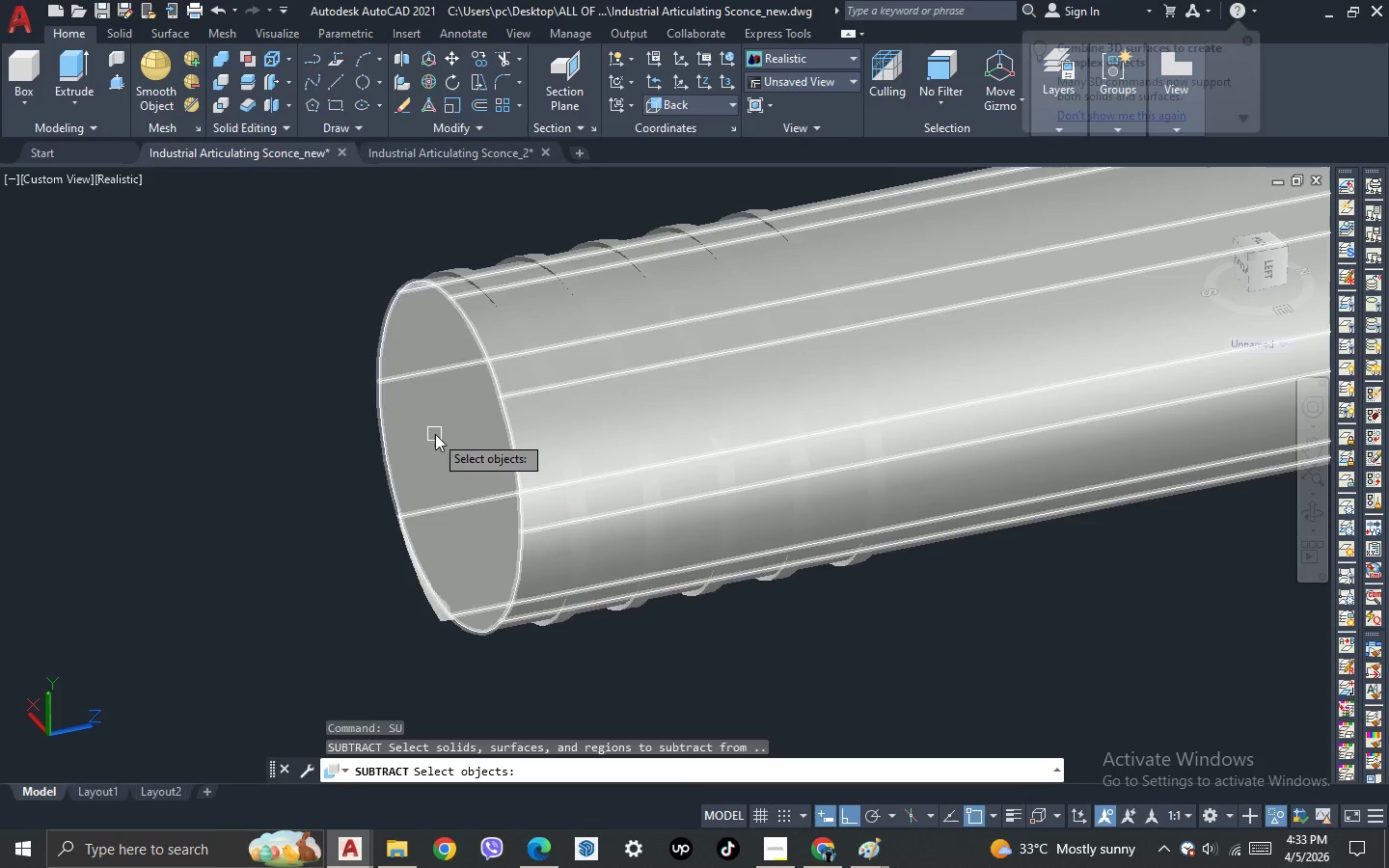 
left_click([436, 434])
 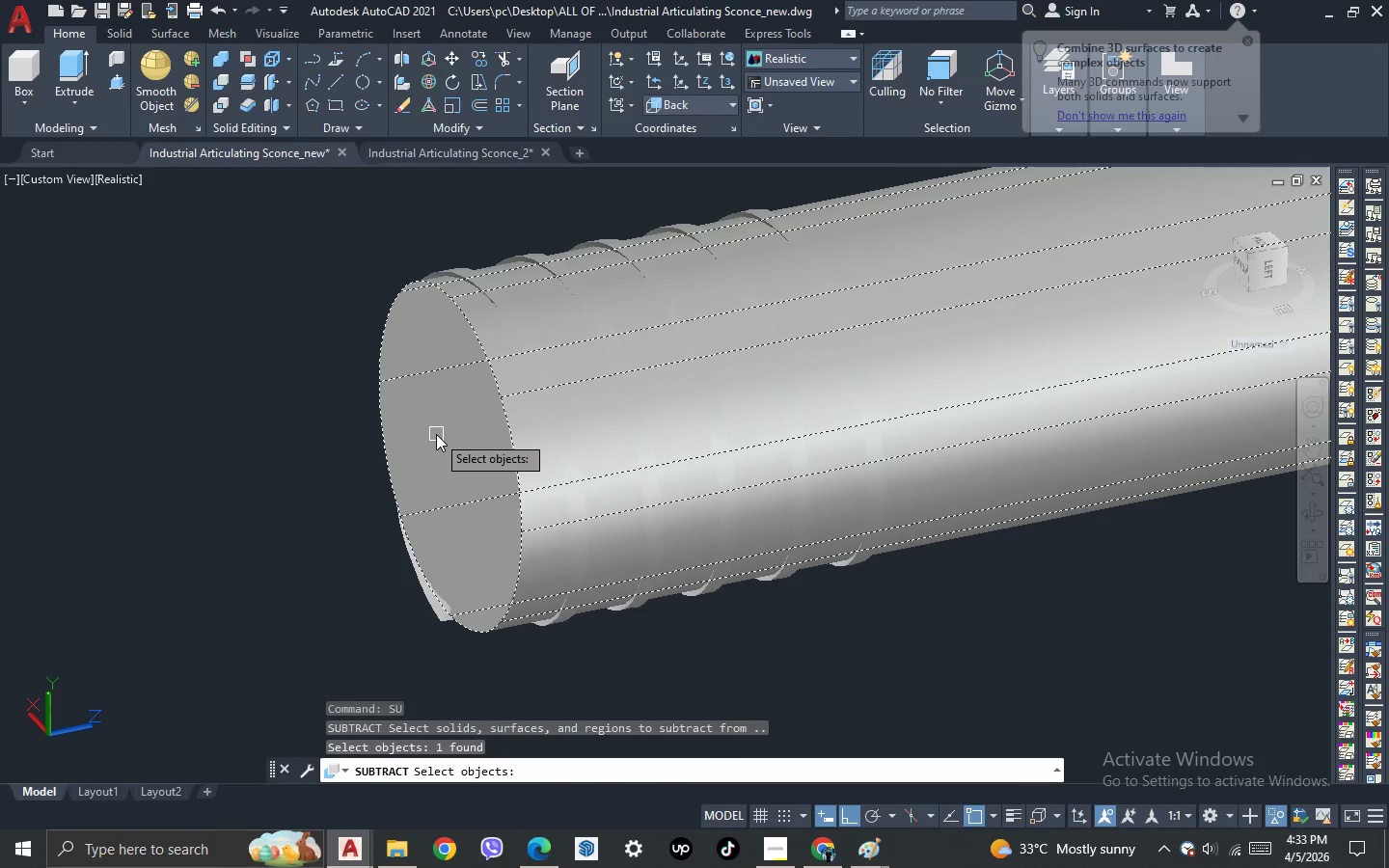 
key(Space)
 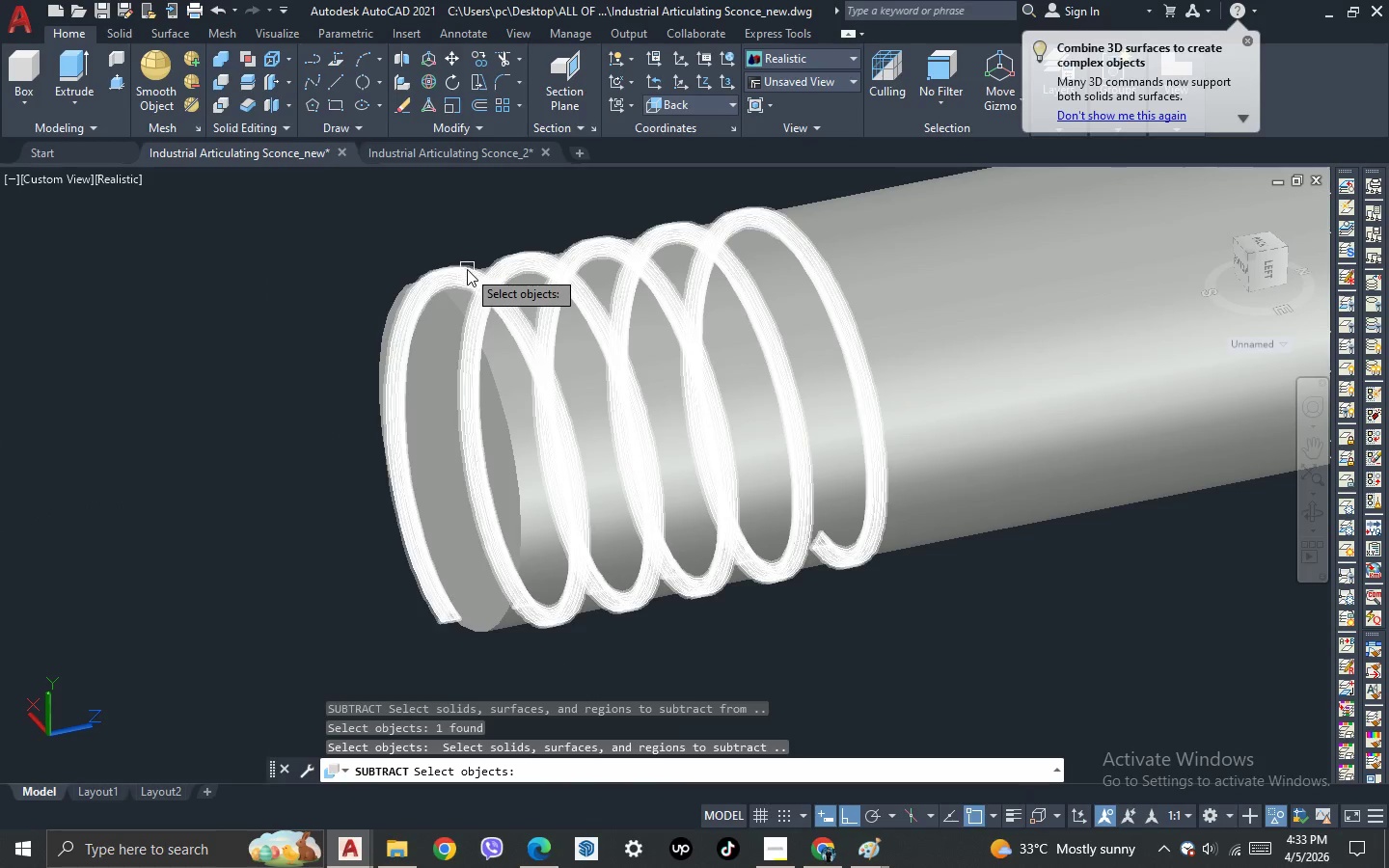 
left_click([467, 269])
 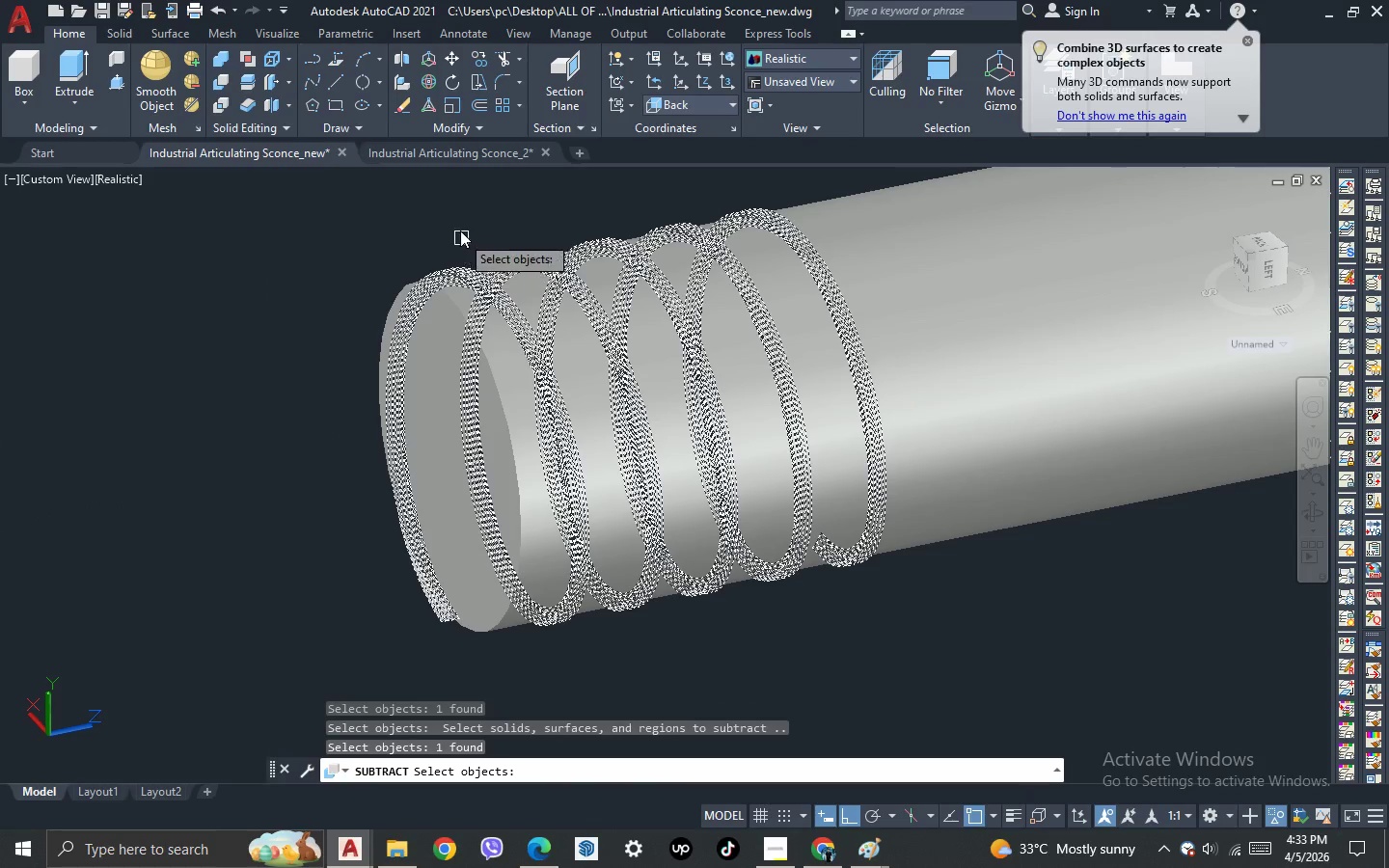 
key(Space)
 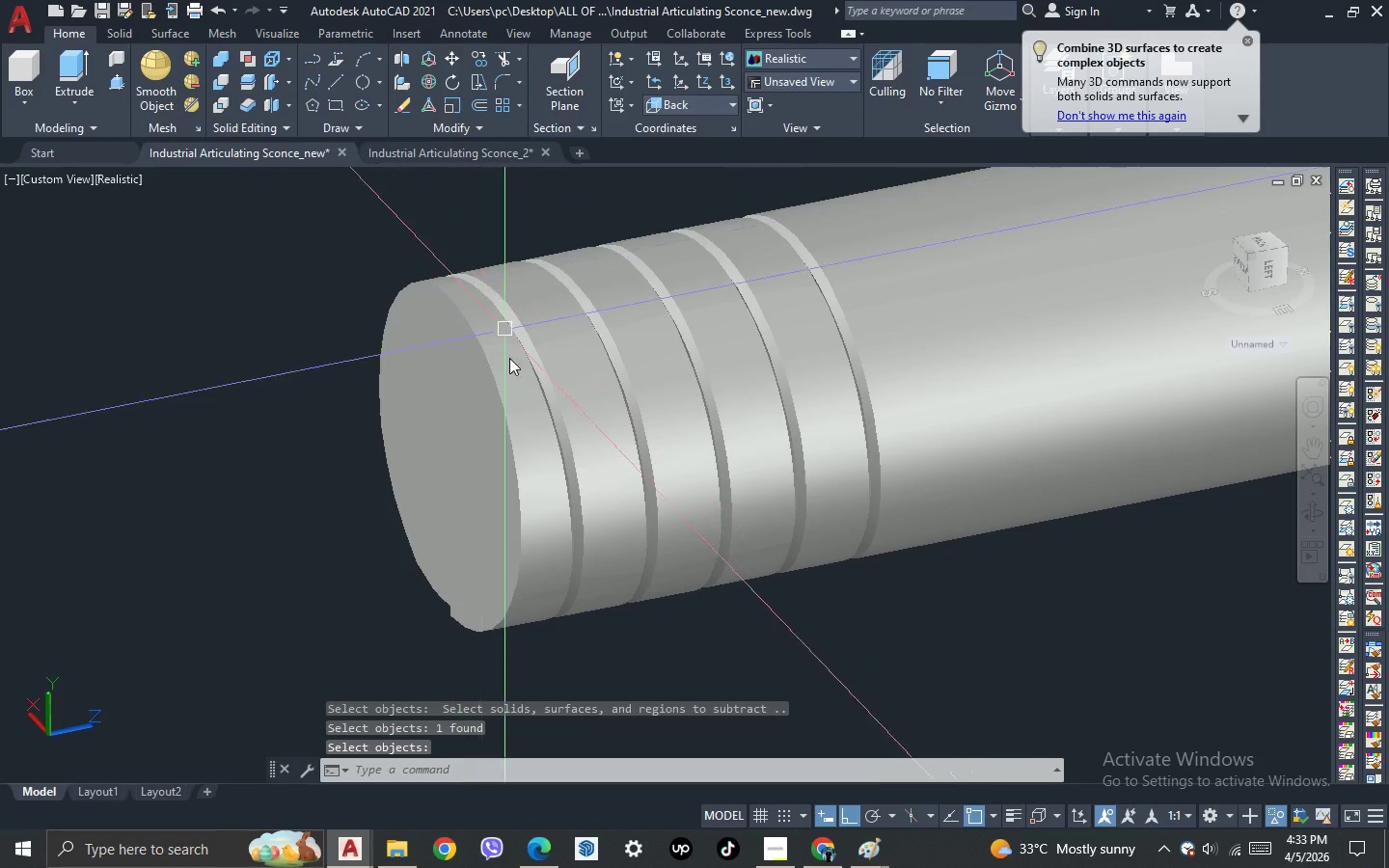 
key(3)
 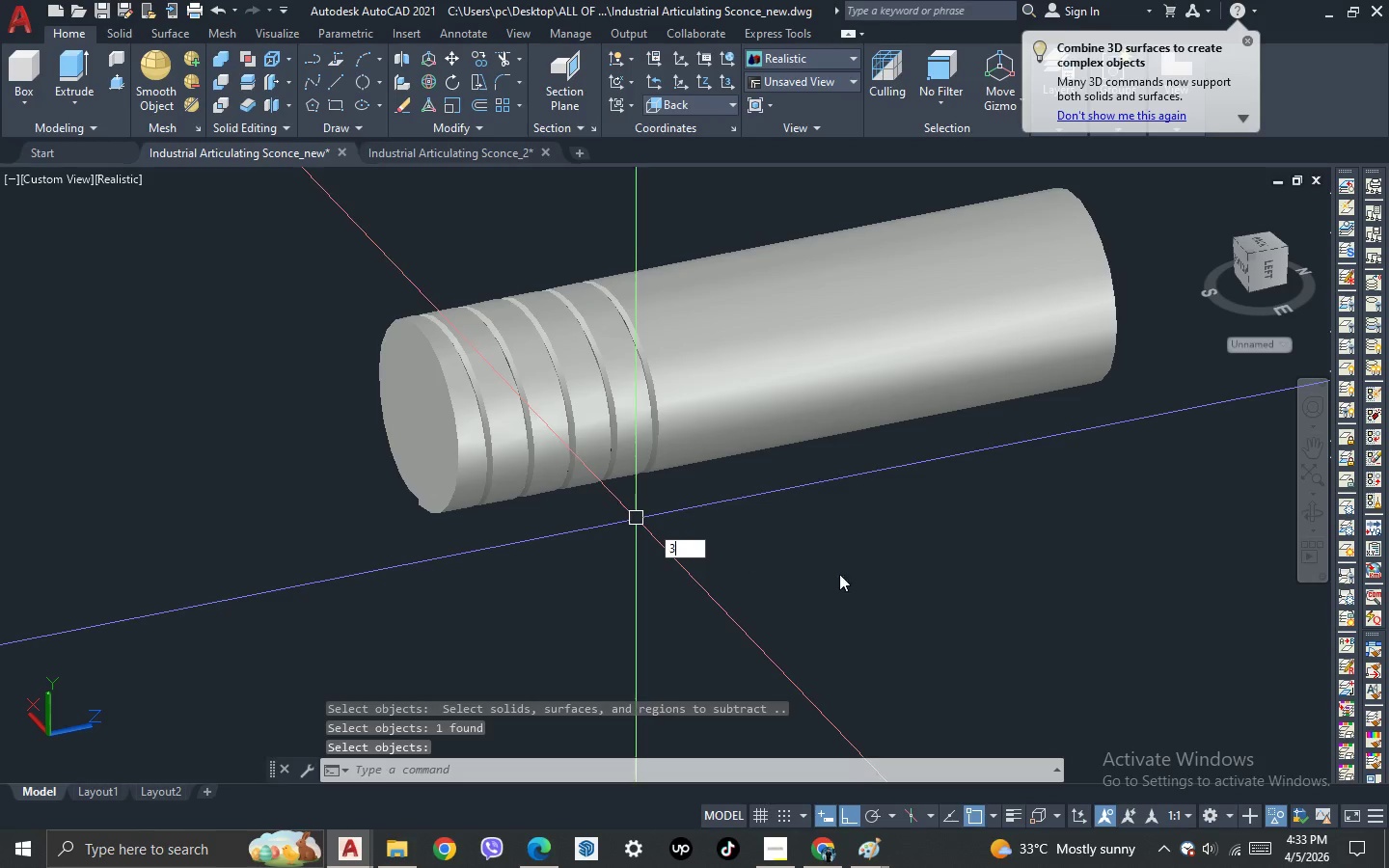 
scroll: coordinate [597, 495], scroll_direction: down, amount: 1.0
 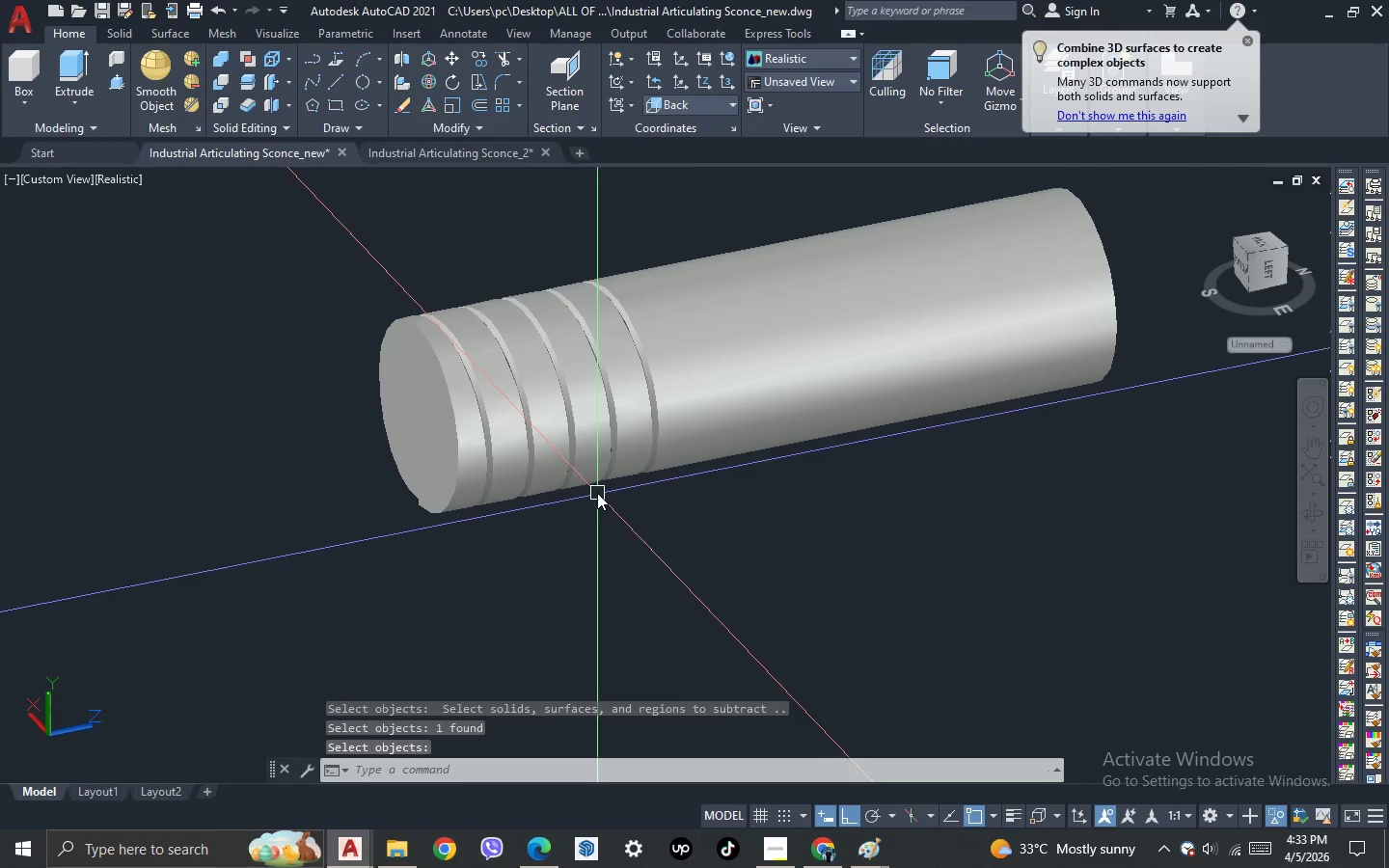 
key(Space)
 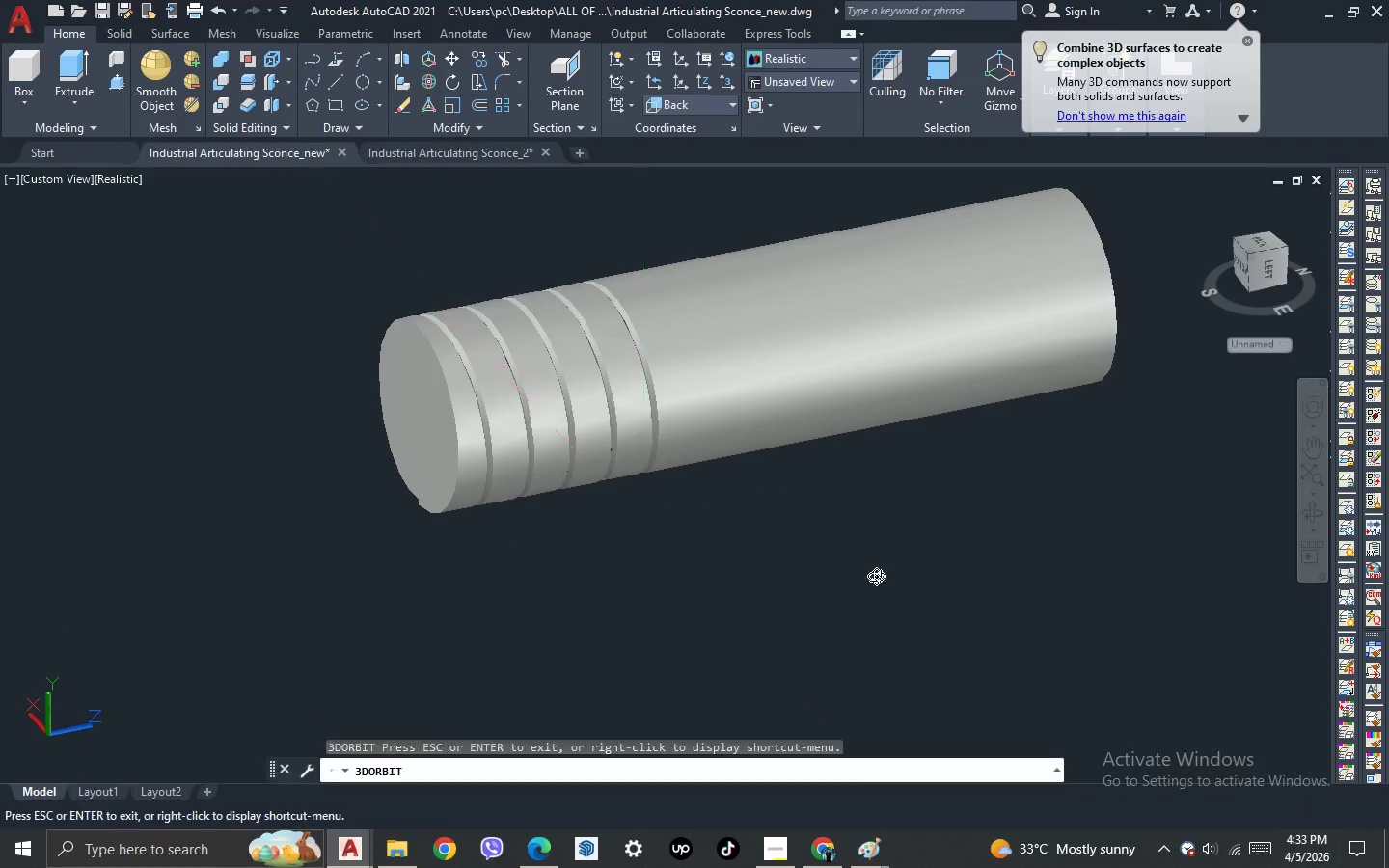 
left_click_drag(start_coordinate=[873, 580], to_coordinate=[714, 706])
 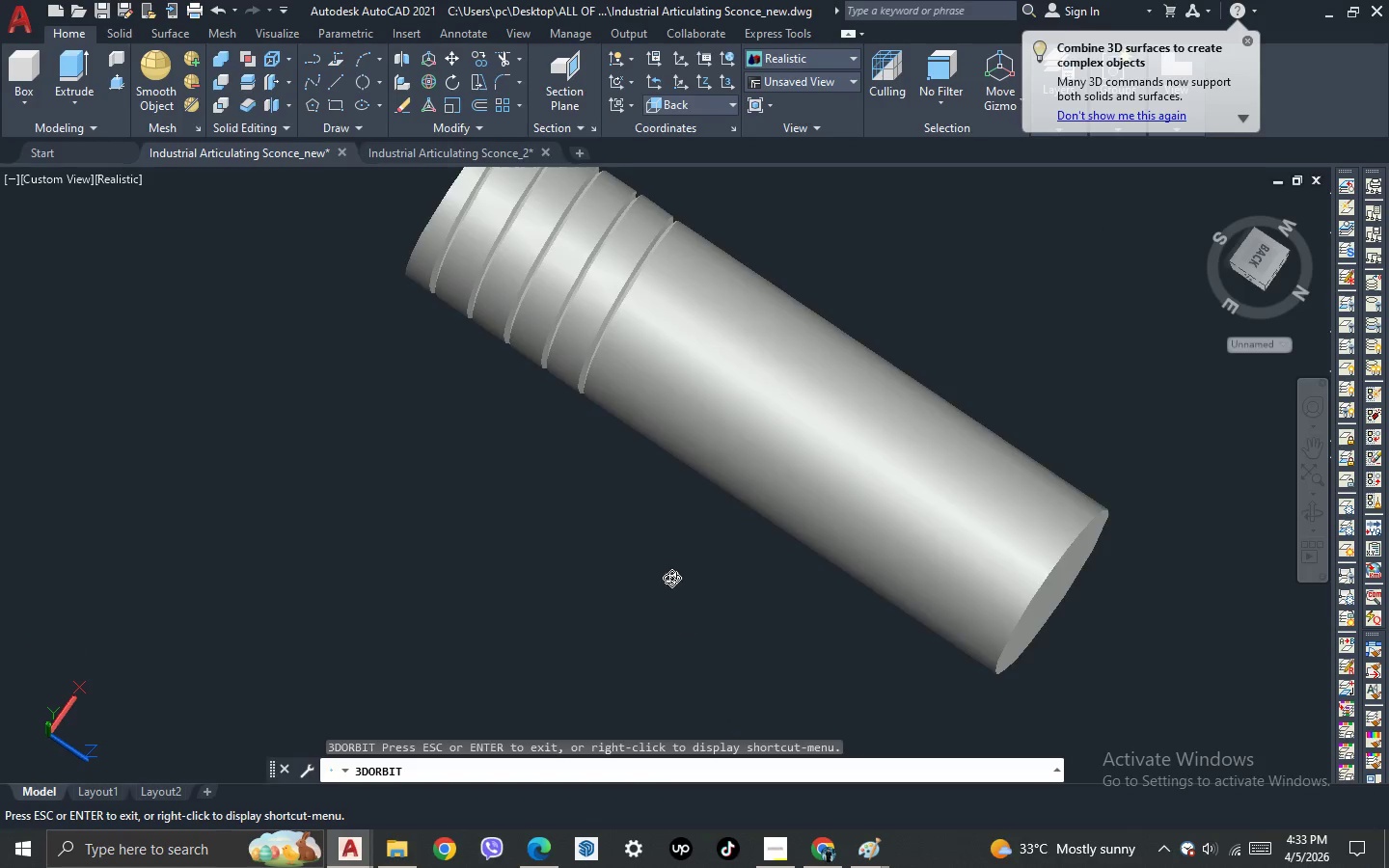 
left_click_drag(start_coordinate=[798, 671], to_coordinate=[933, 471])
 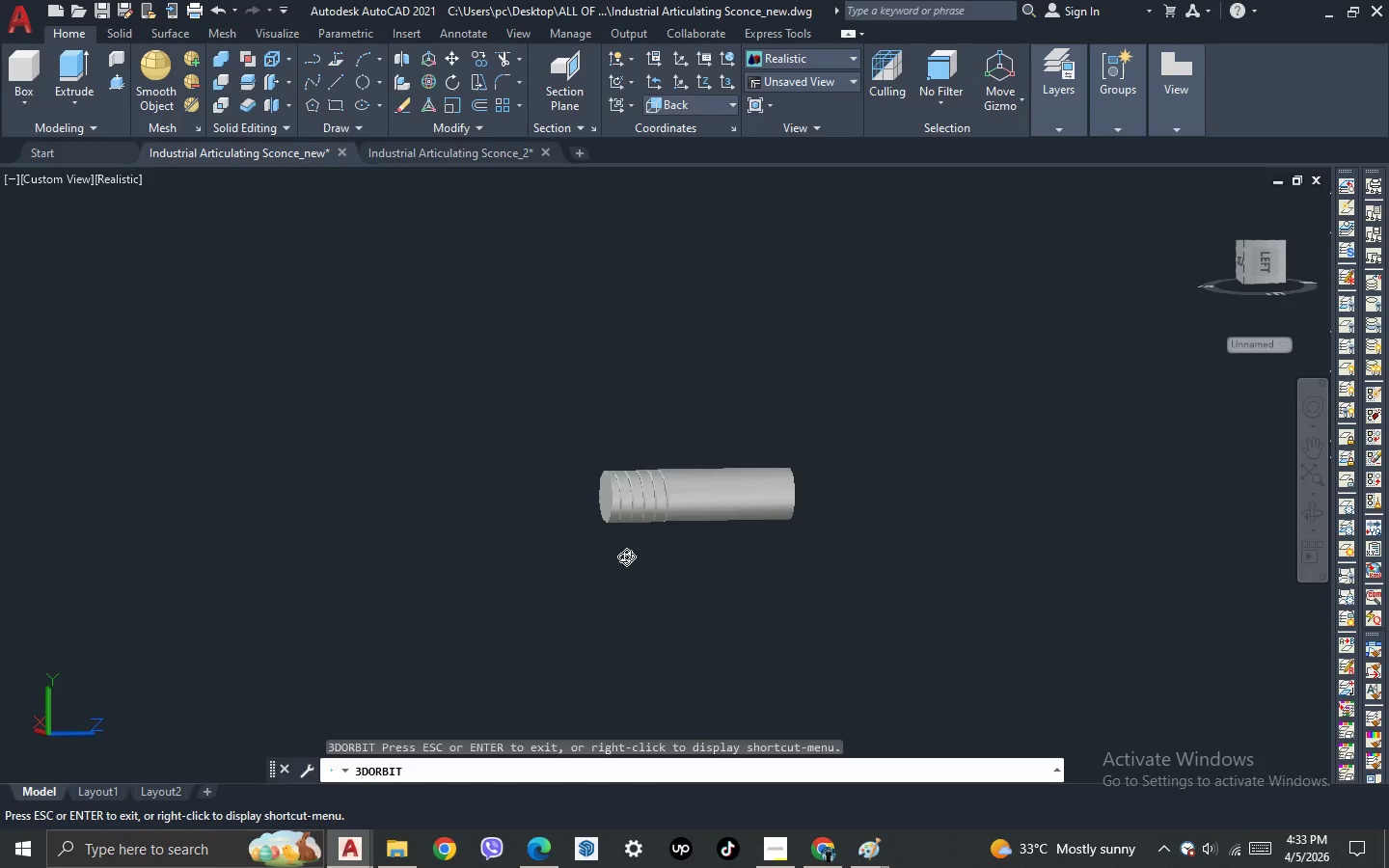 
scroll: coordinate [674, 511], scroll_direction: down, amount: 16.0
 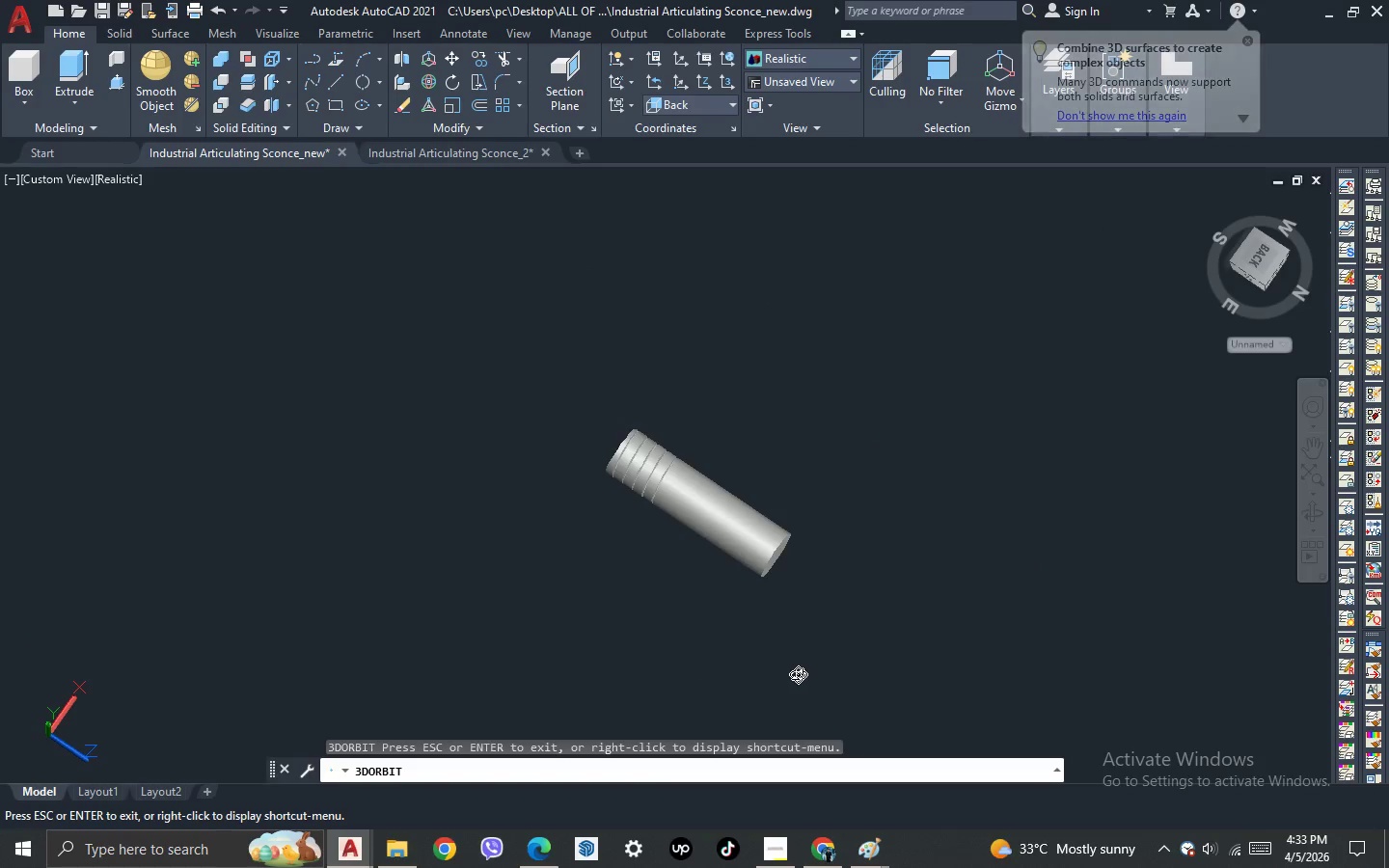 
left_click_drag(start_coordinate=[584, 576], to_coordinate=[652, 642])
 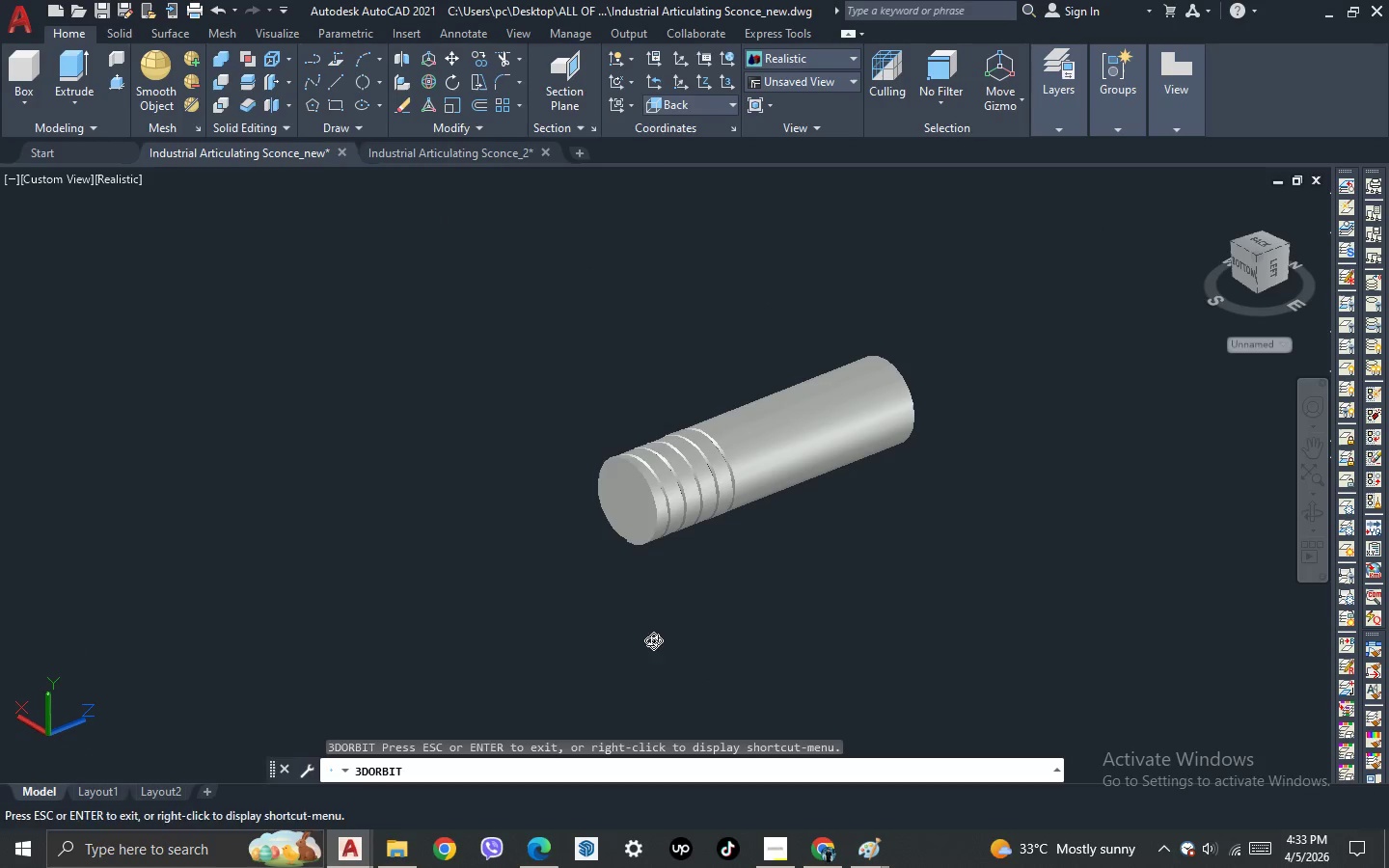 
scroll: coordinate [591, 523], scroll_direction: up, amount: 6.0
 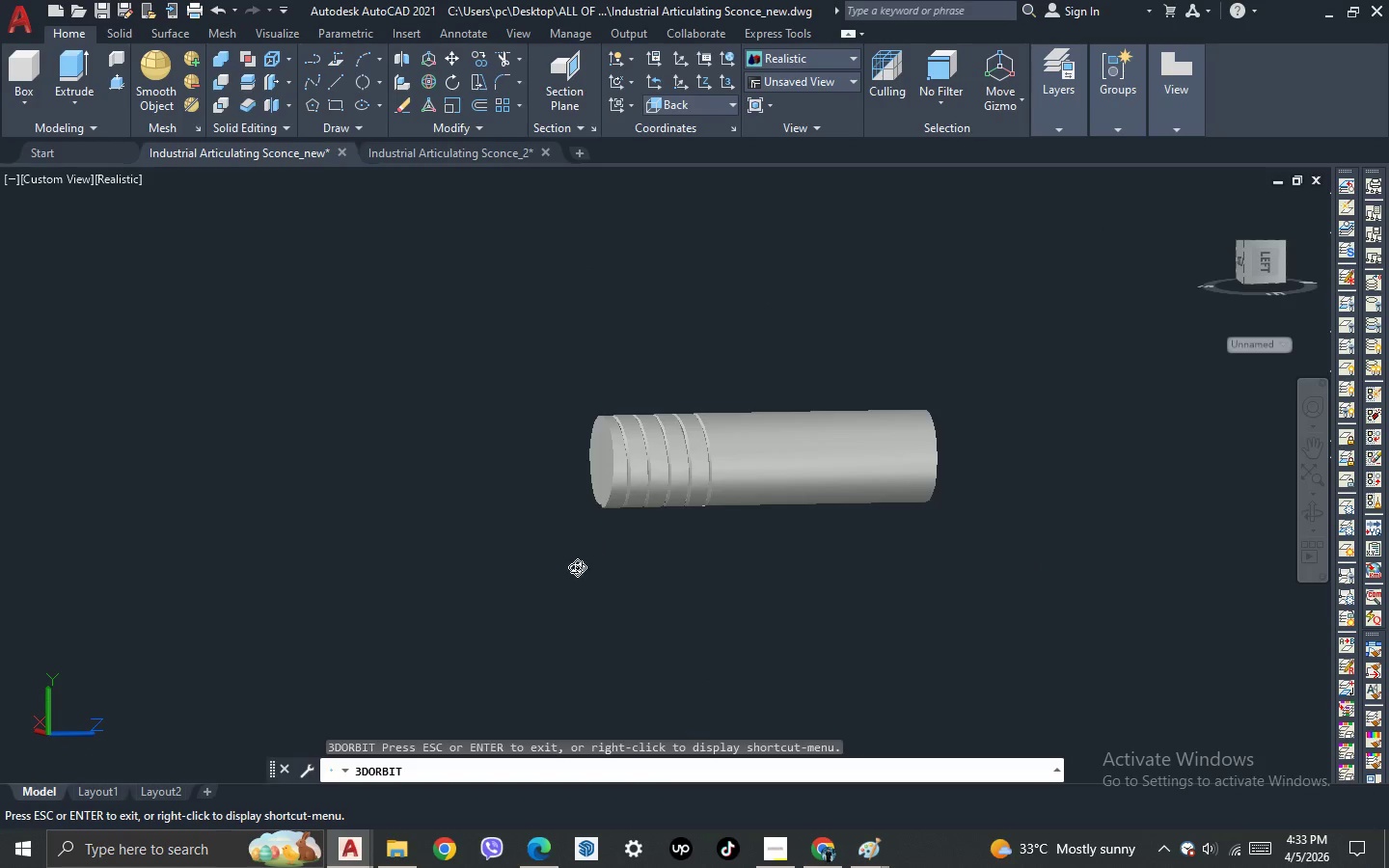 
key(Escape)
 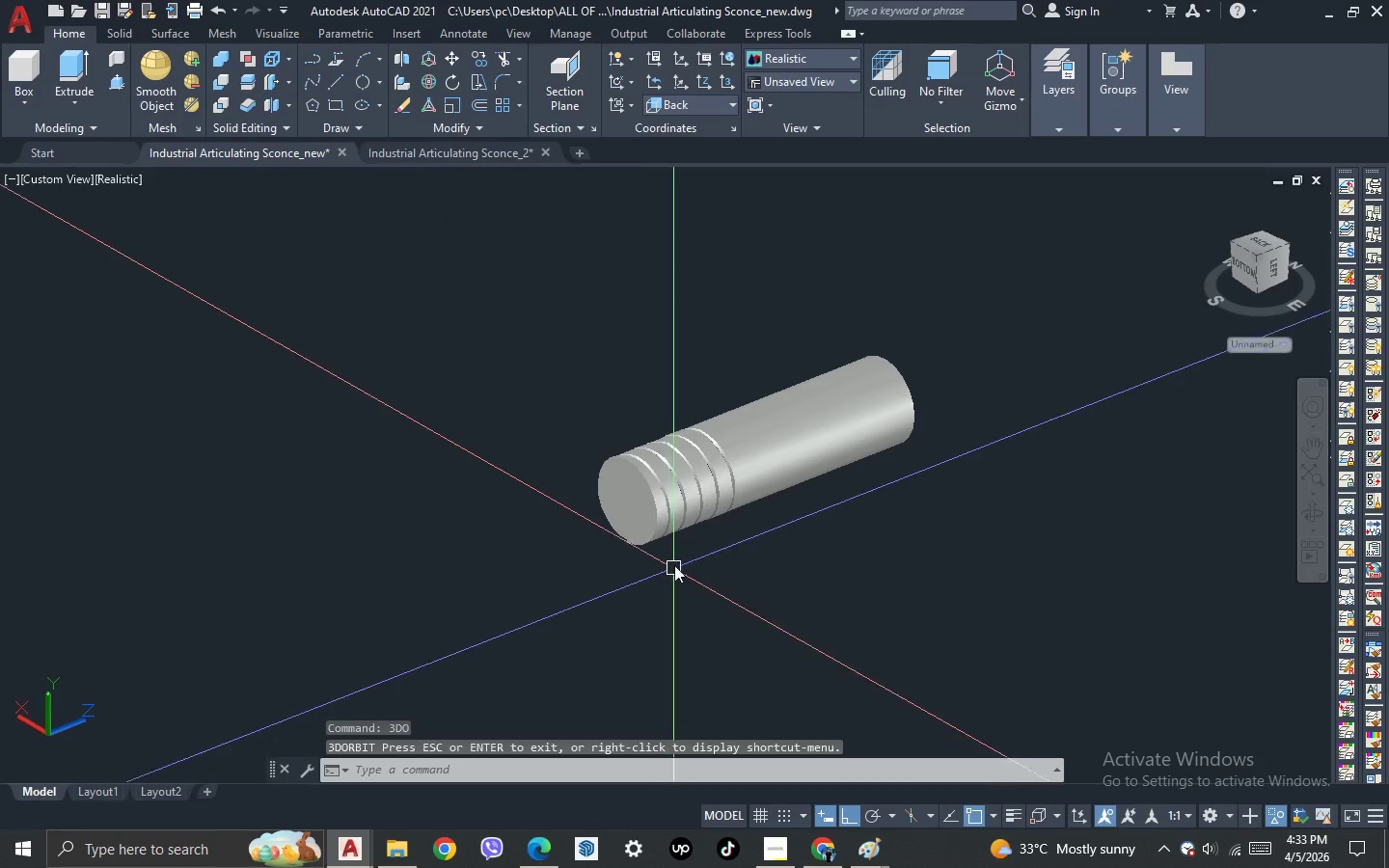 
key(Control+Z)
 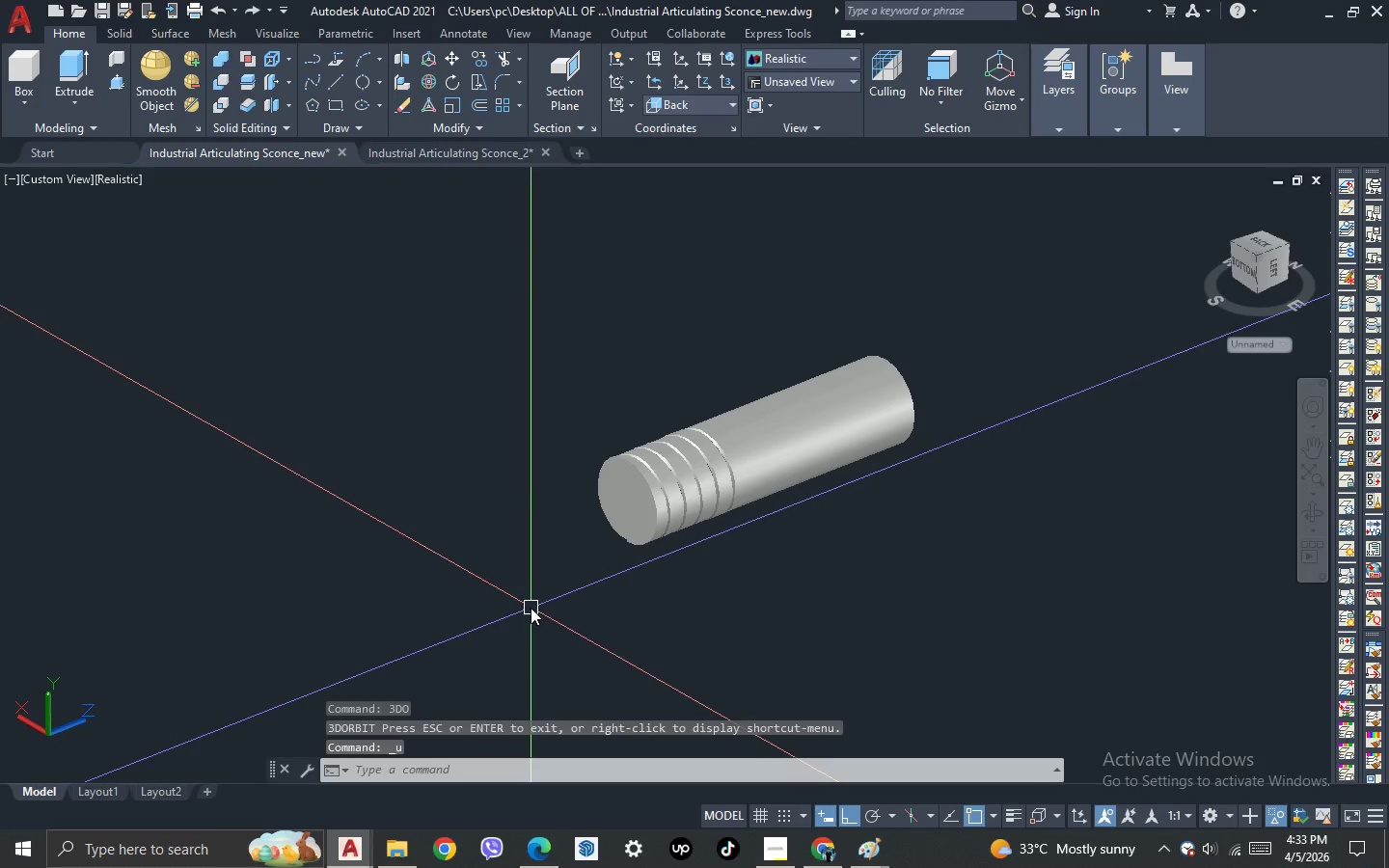 
scroll: coordinate [573, 566], scroll_direction: up, amount: 3.0
 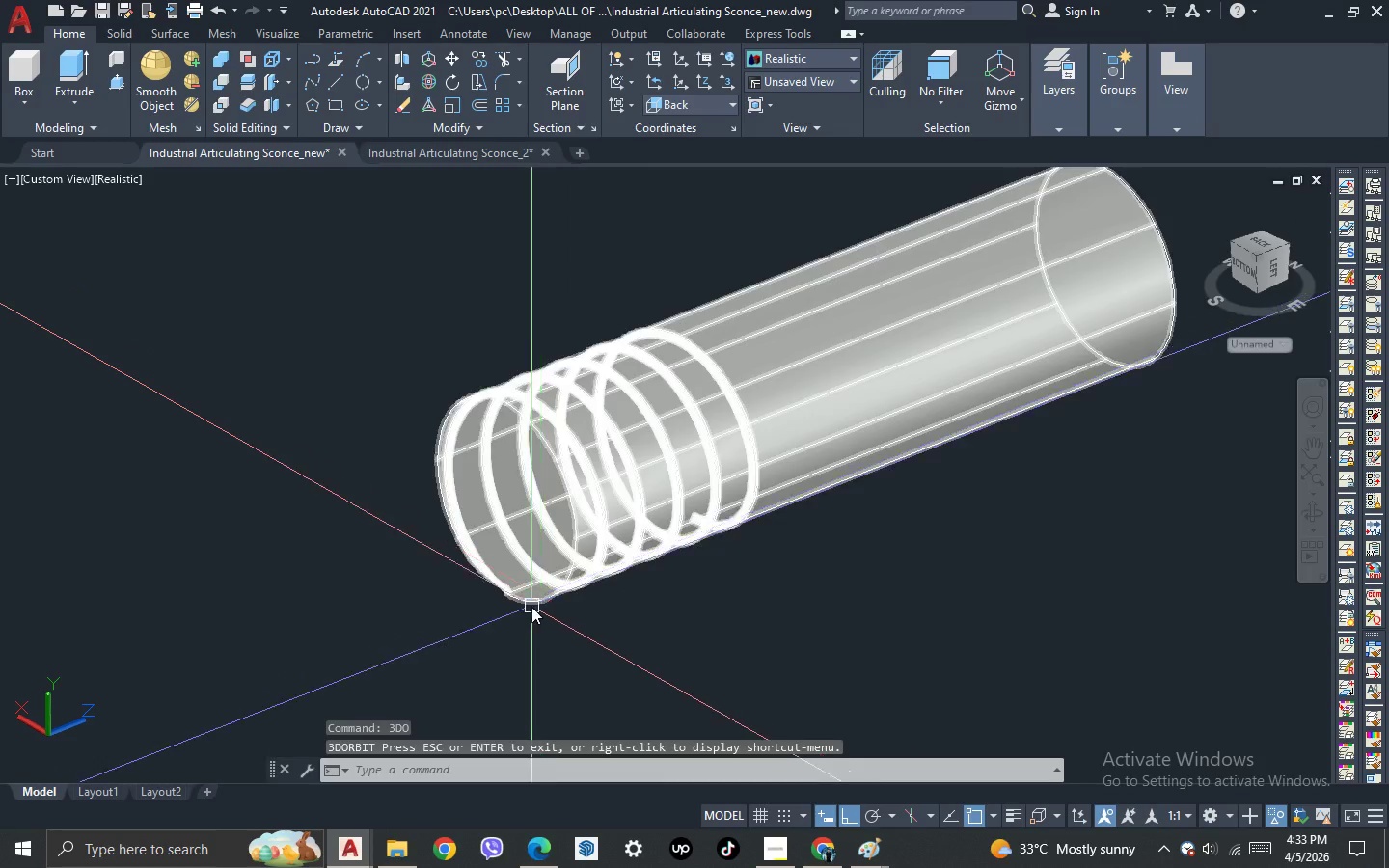 
key(Control+Z)
 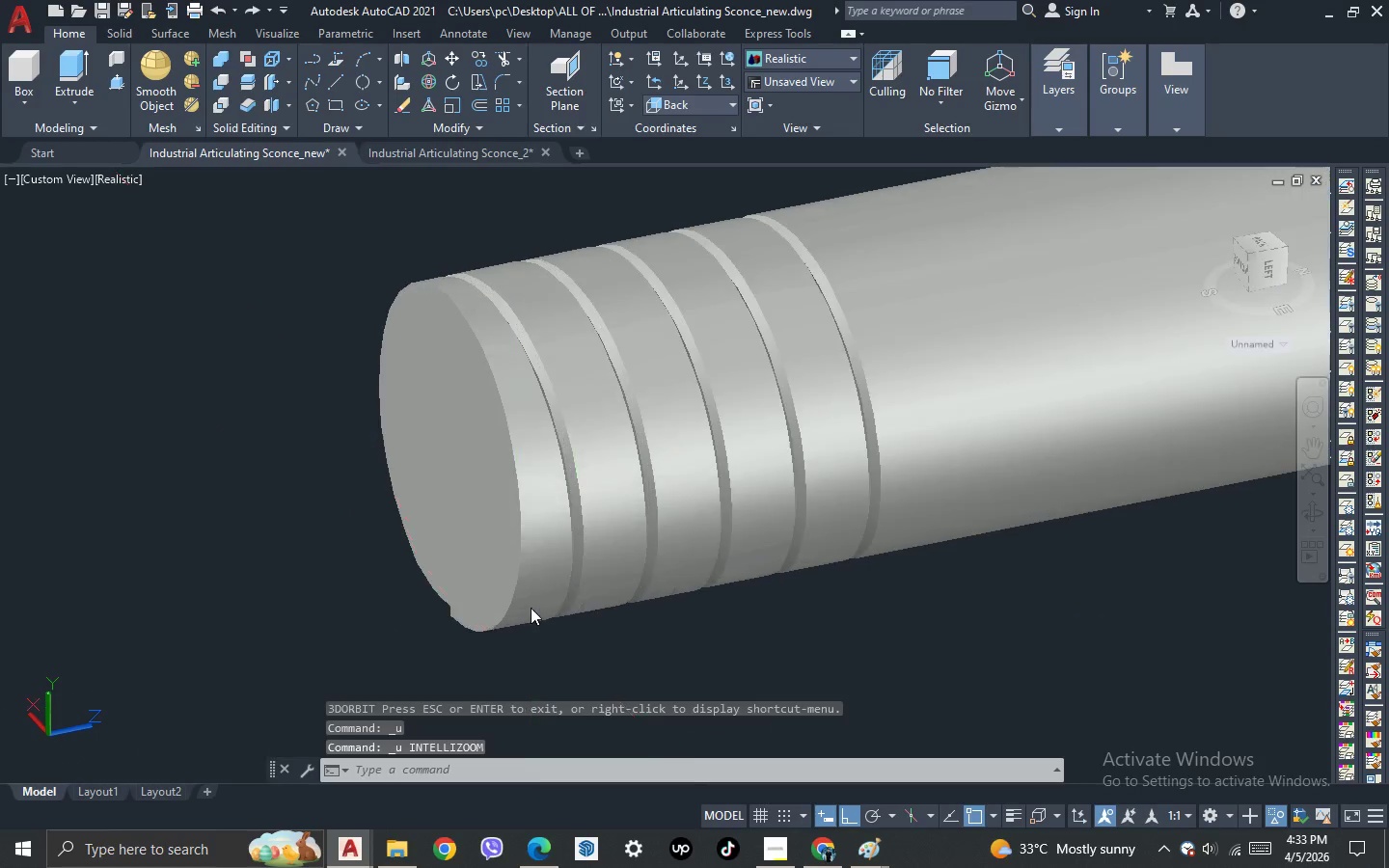 
key(Control+Z)
 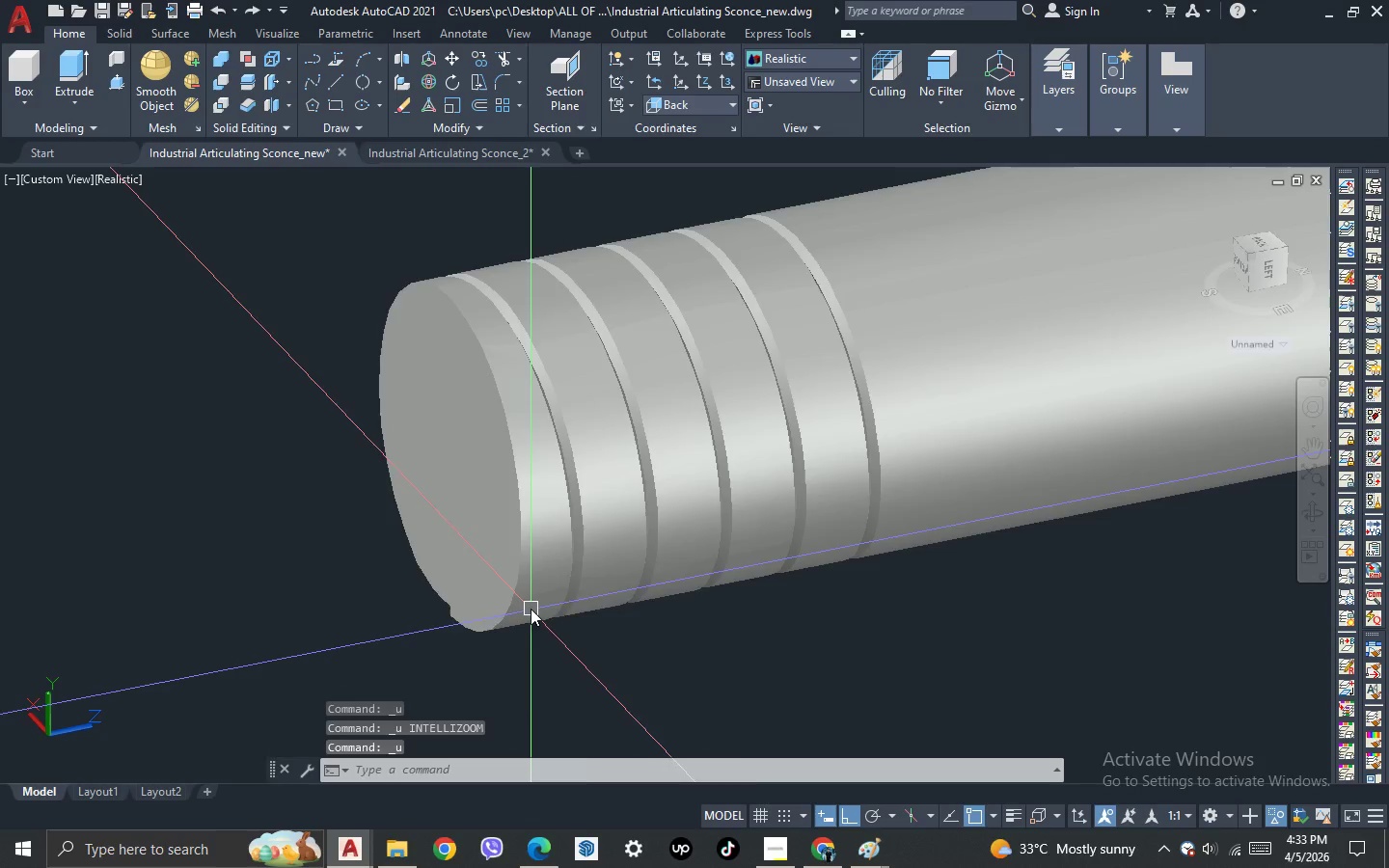 
scroll: coordinate [556, 617], scroll_direction: down, amount: 1.0
 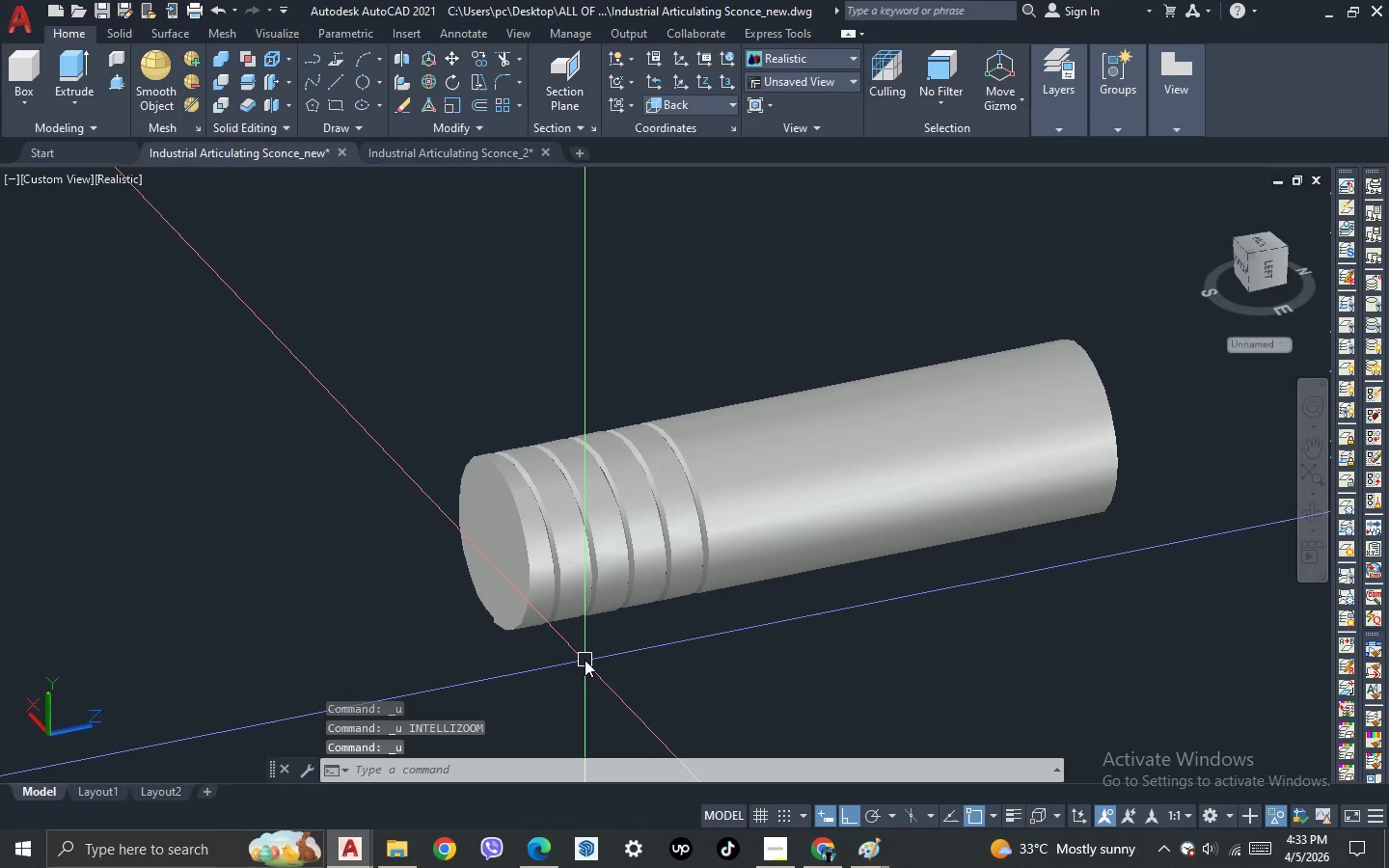 
key(Control+Z)
 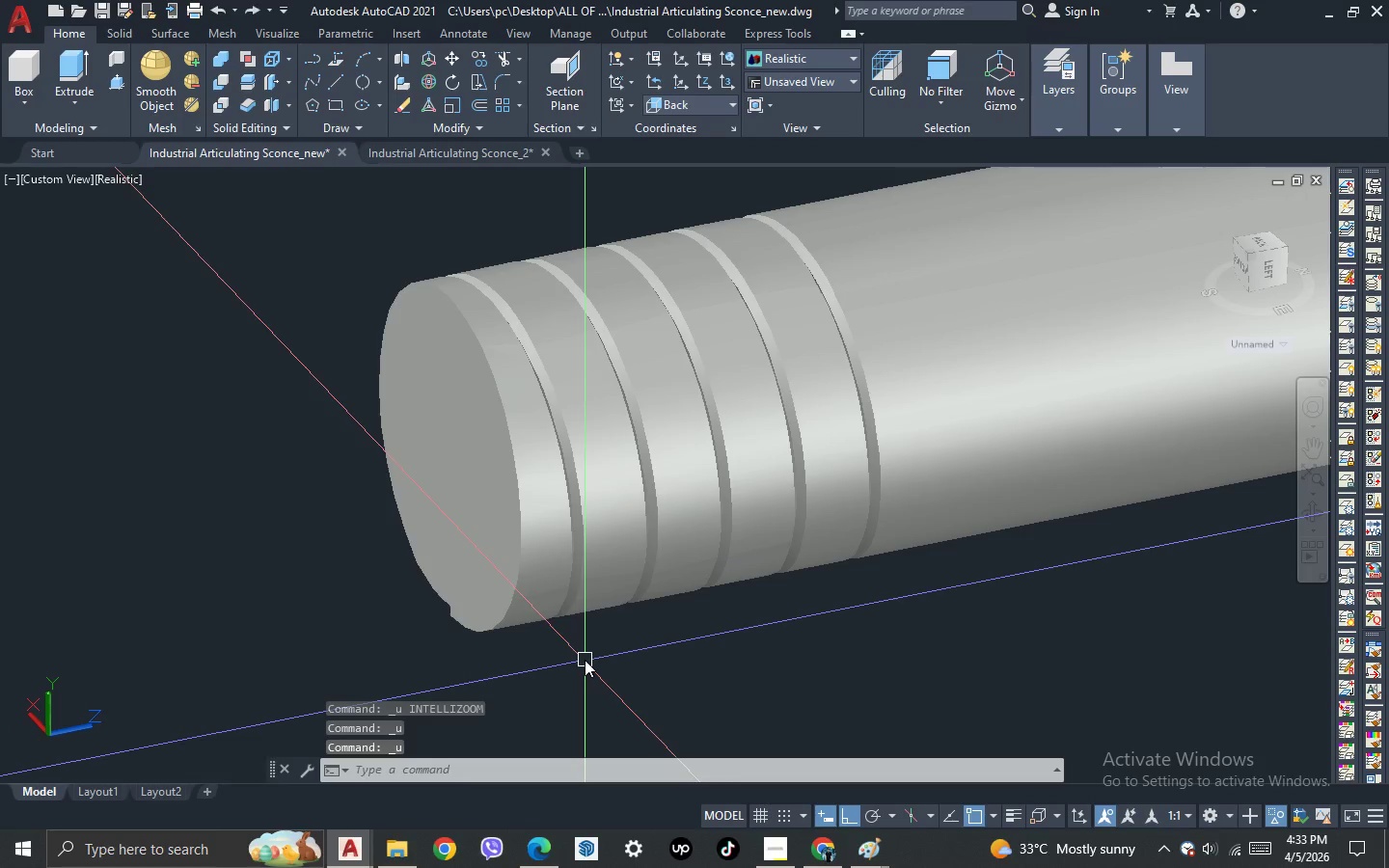 
key(Control+Z)
 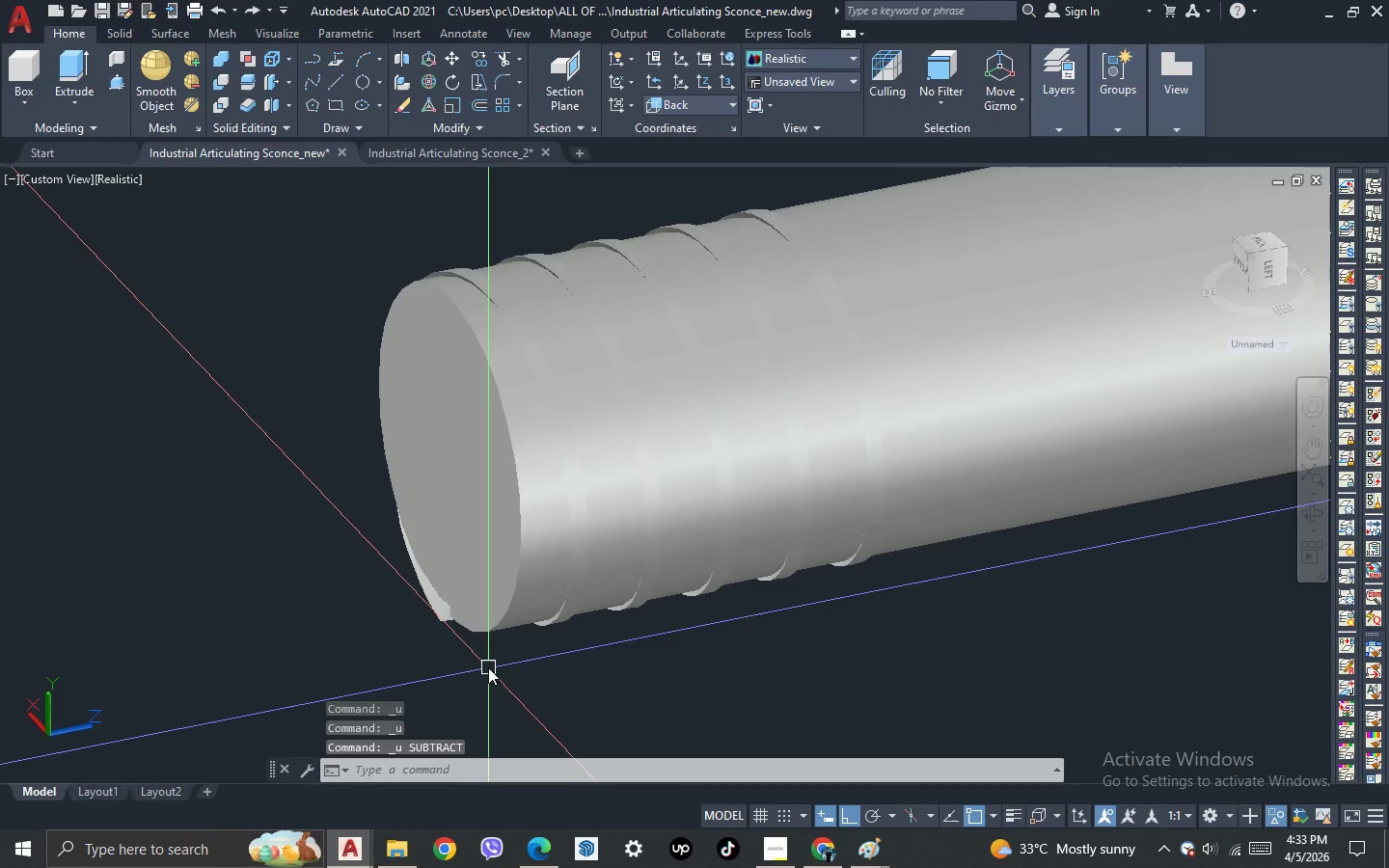 
key(Control+Z)
 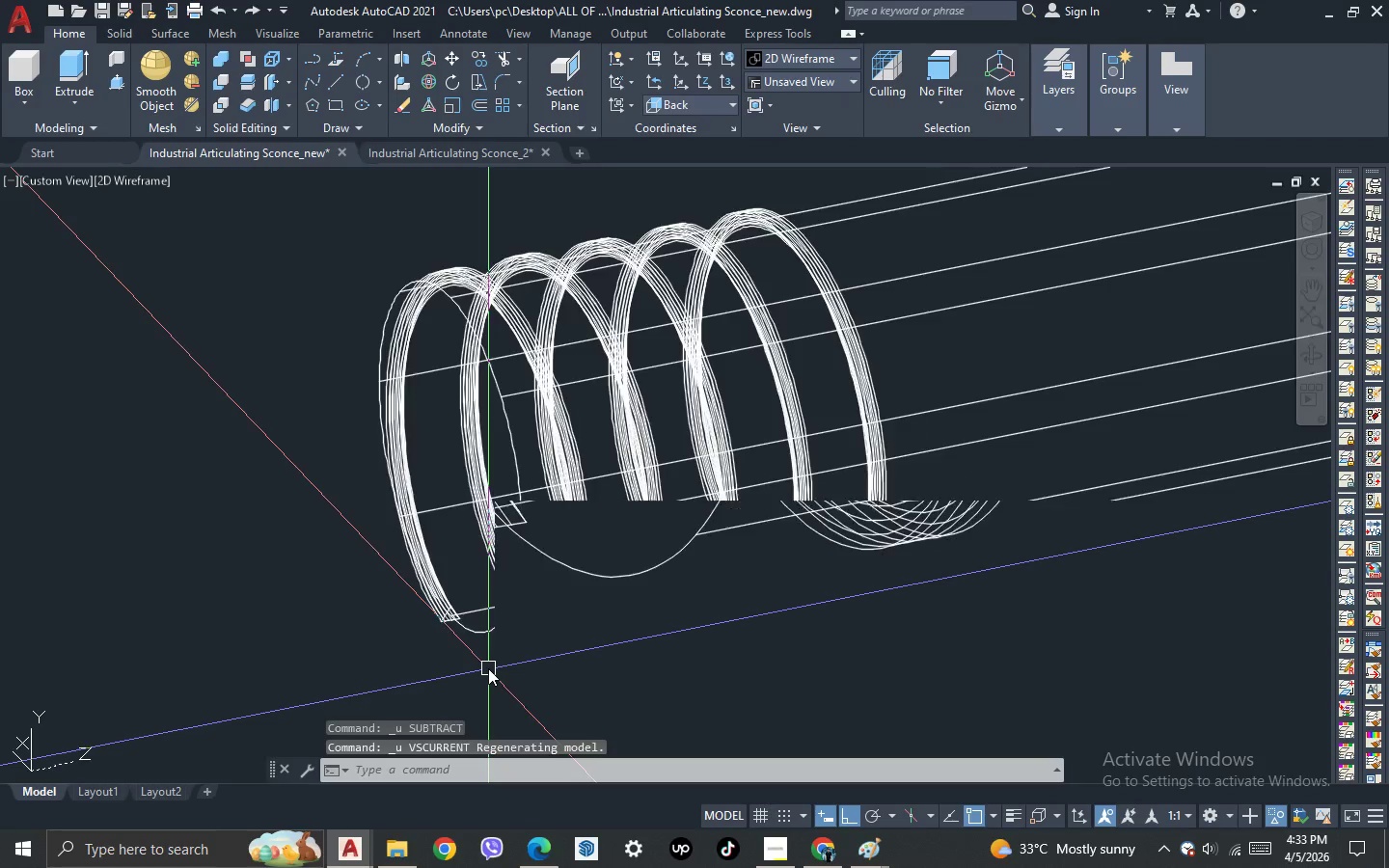 
key(Control+Z)
 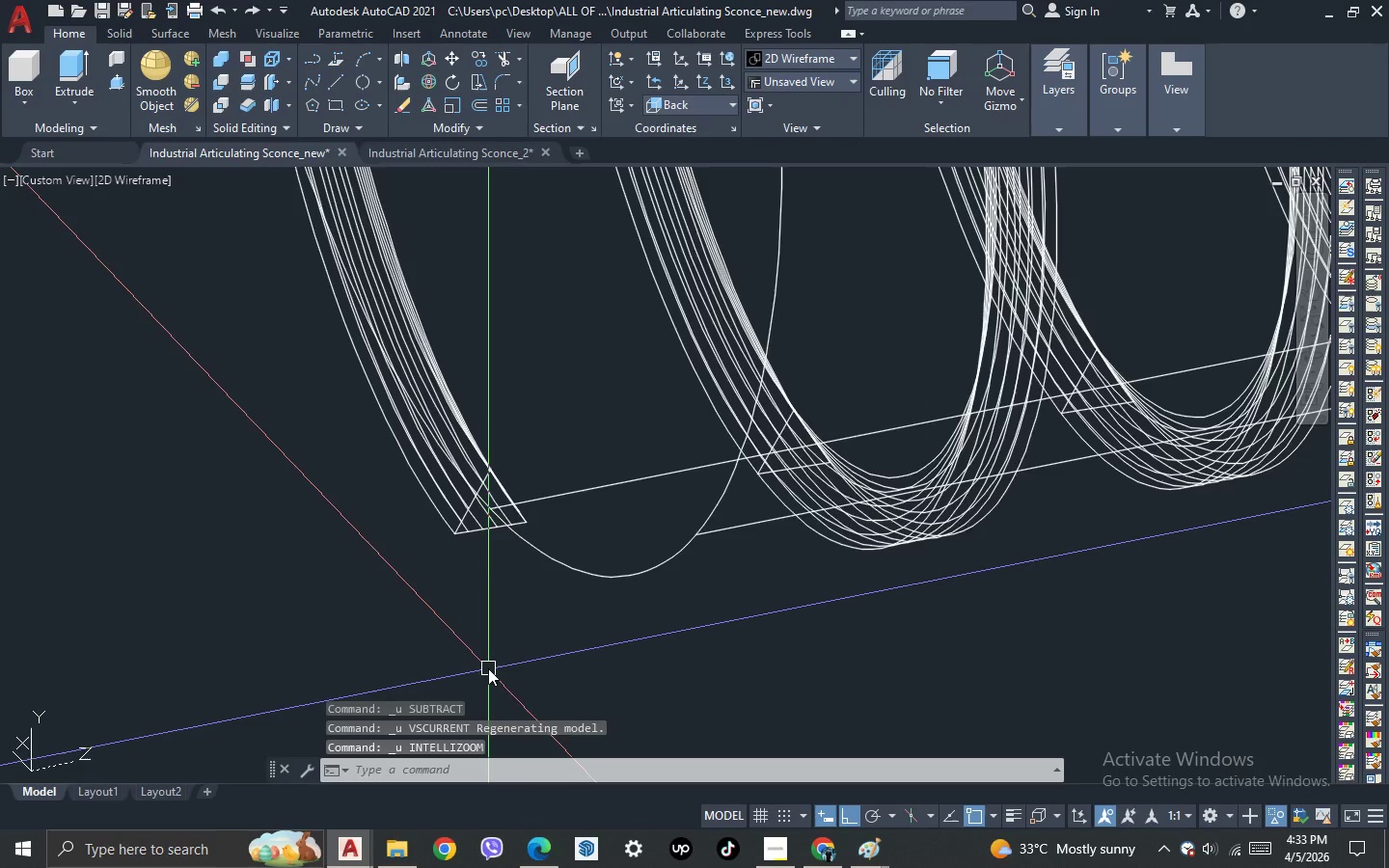 
key(Control+Z)
 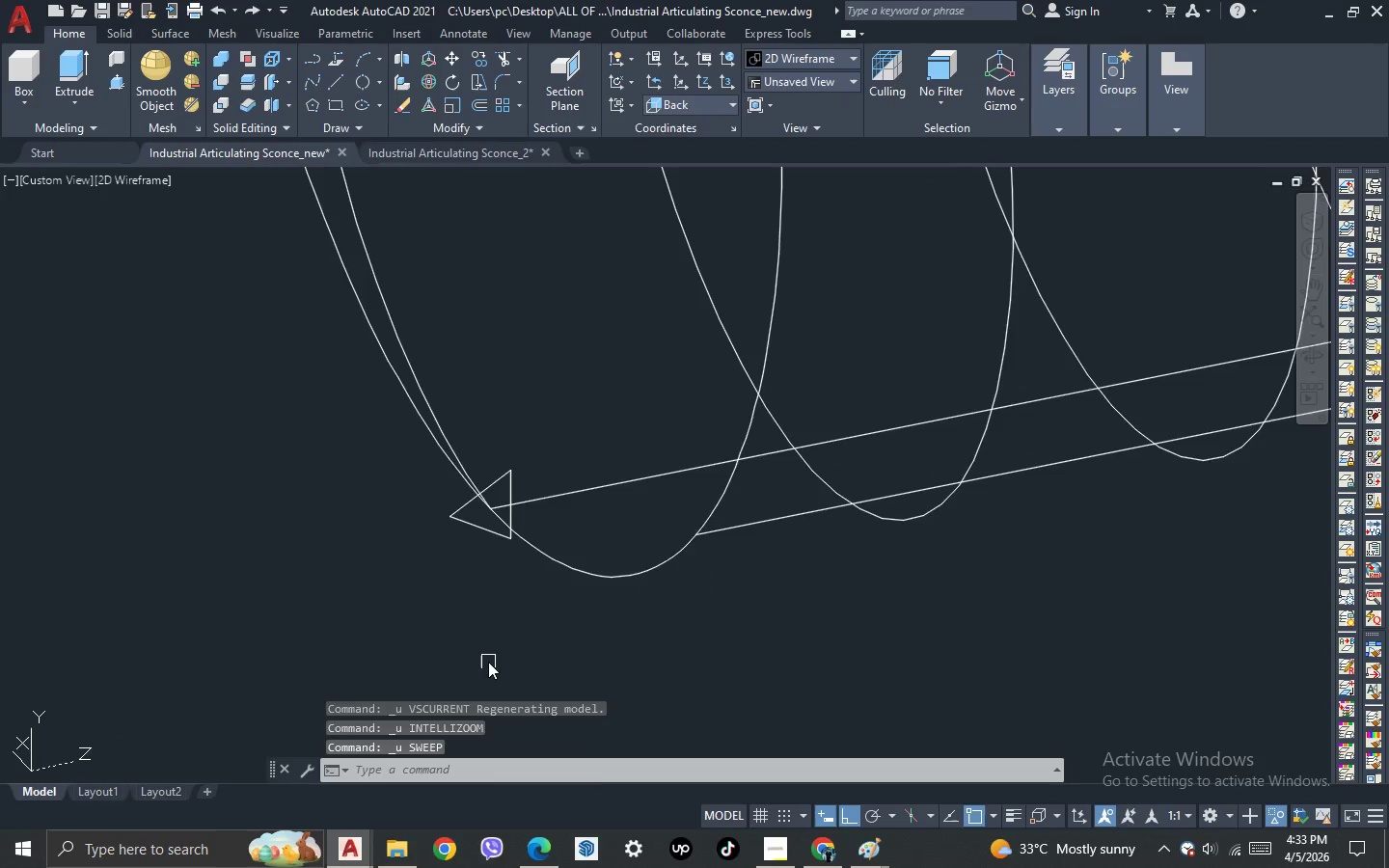 
scroll: coordinate [488, 662], scroll_direction: down, amount: 2.0
 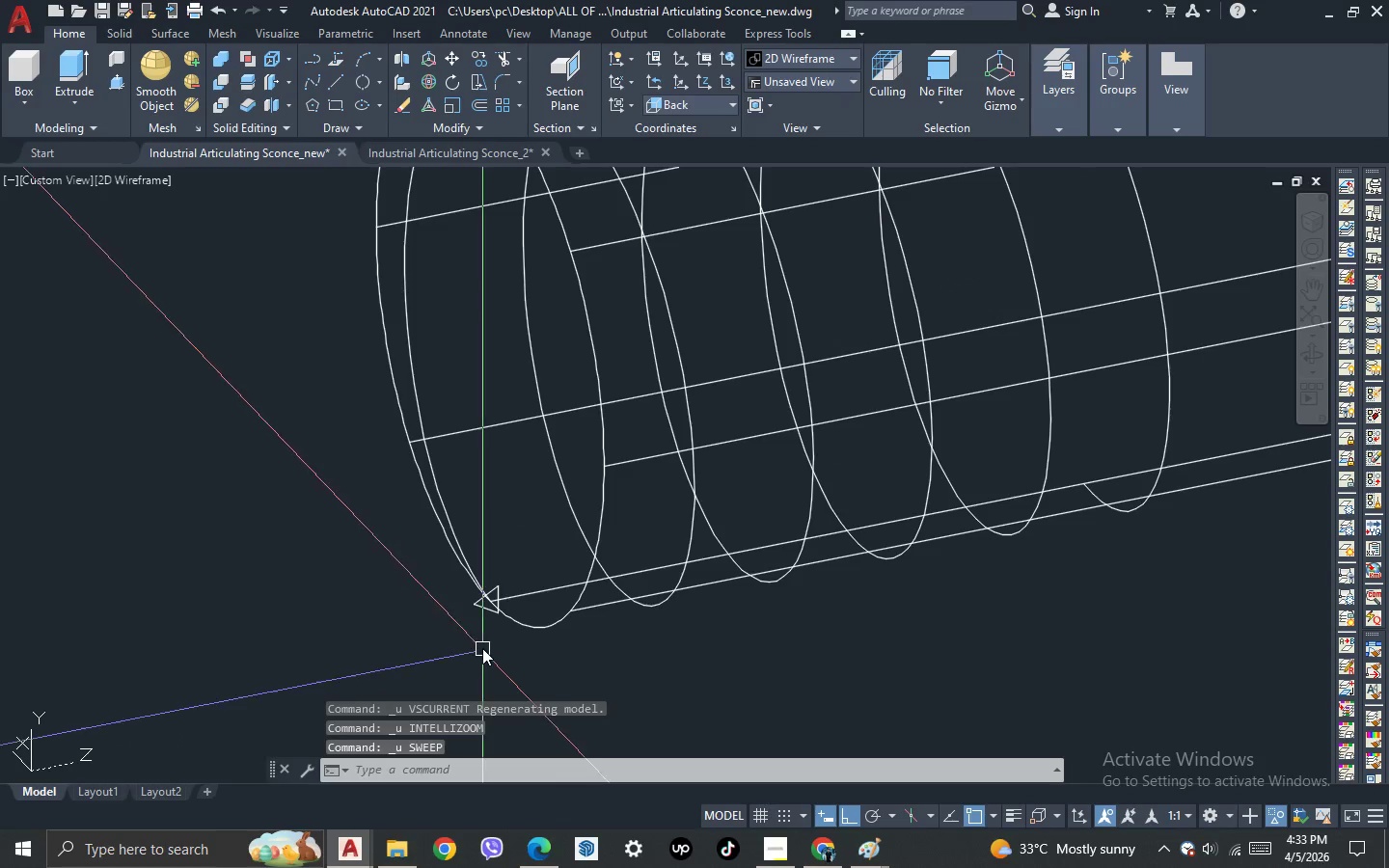 
scroll: coordinate [482, 648], scroll_direction: up, amount: 1.0
 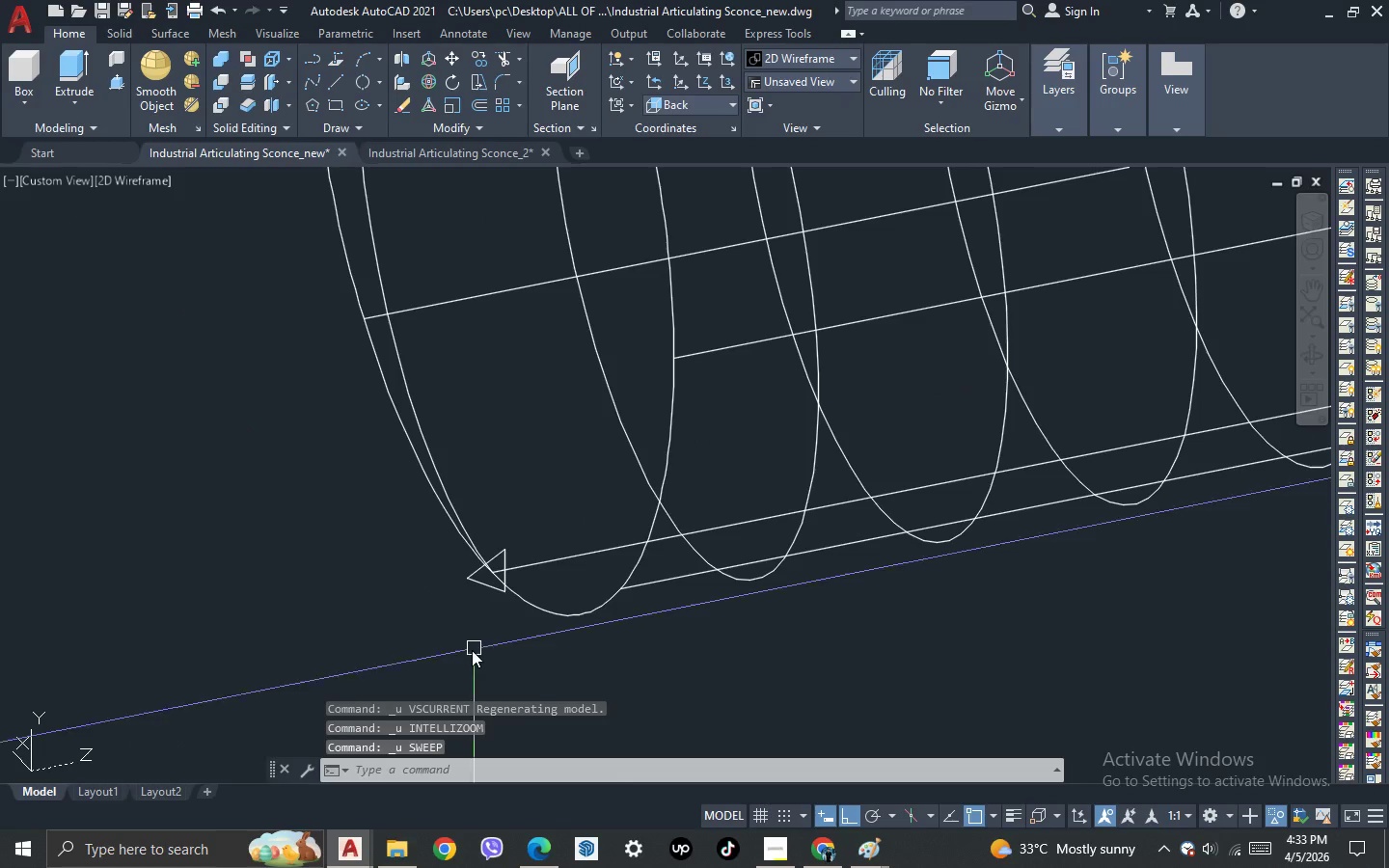 
key(3)
 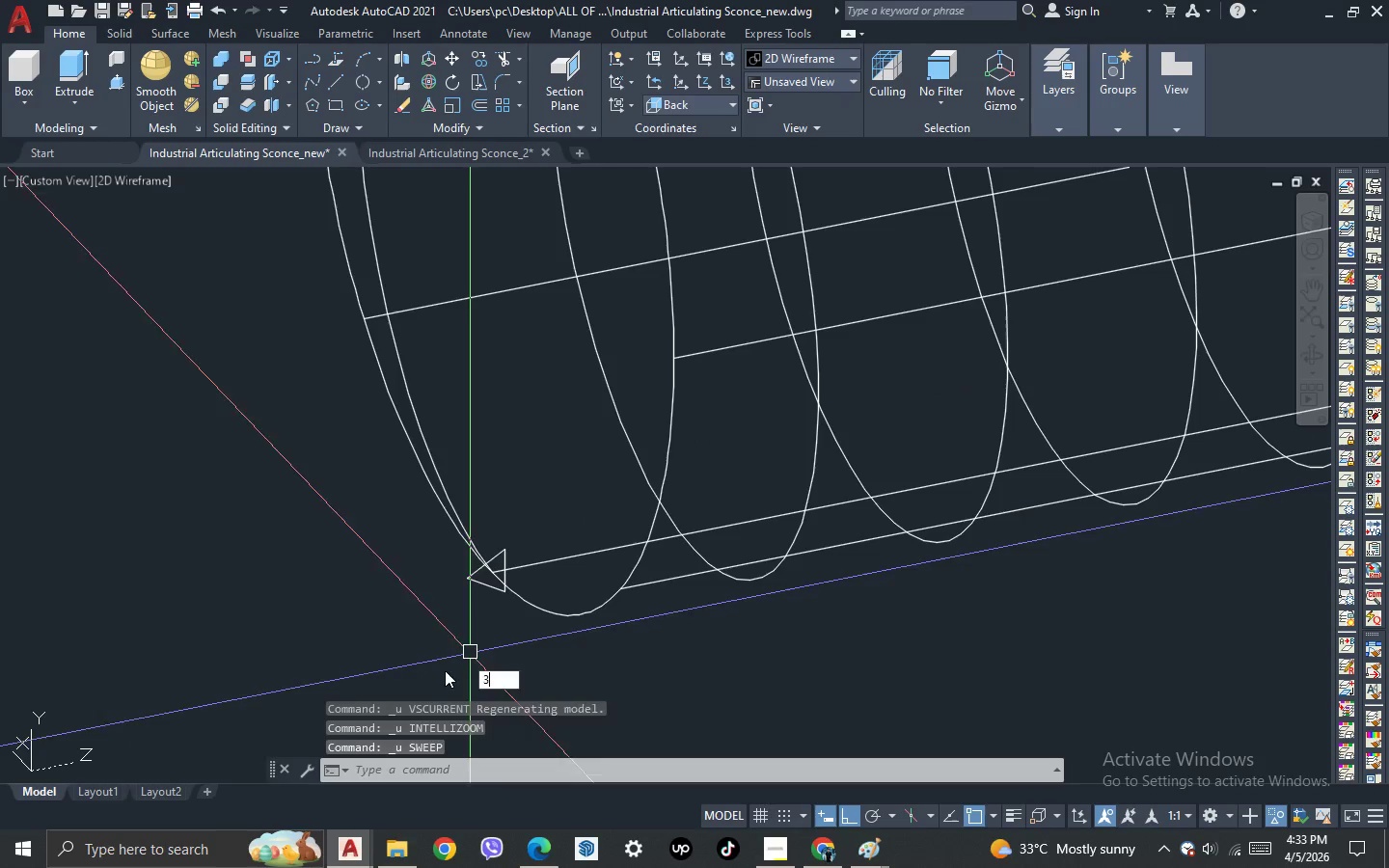 
key(Space)
 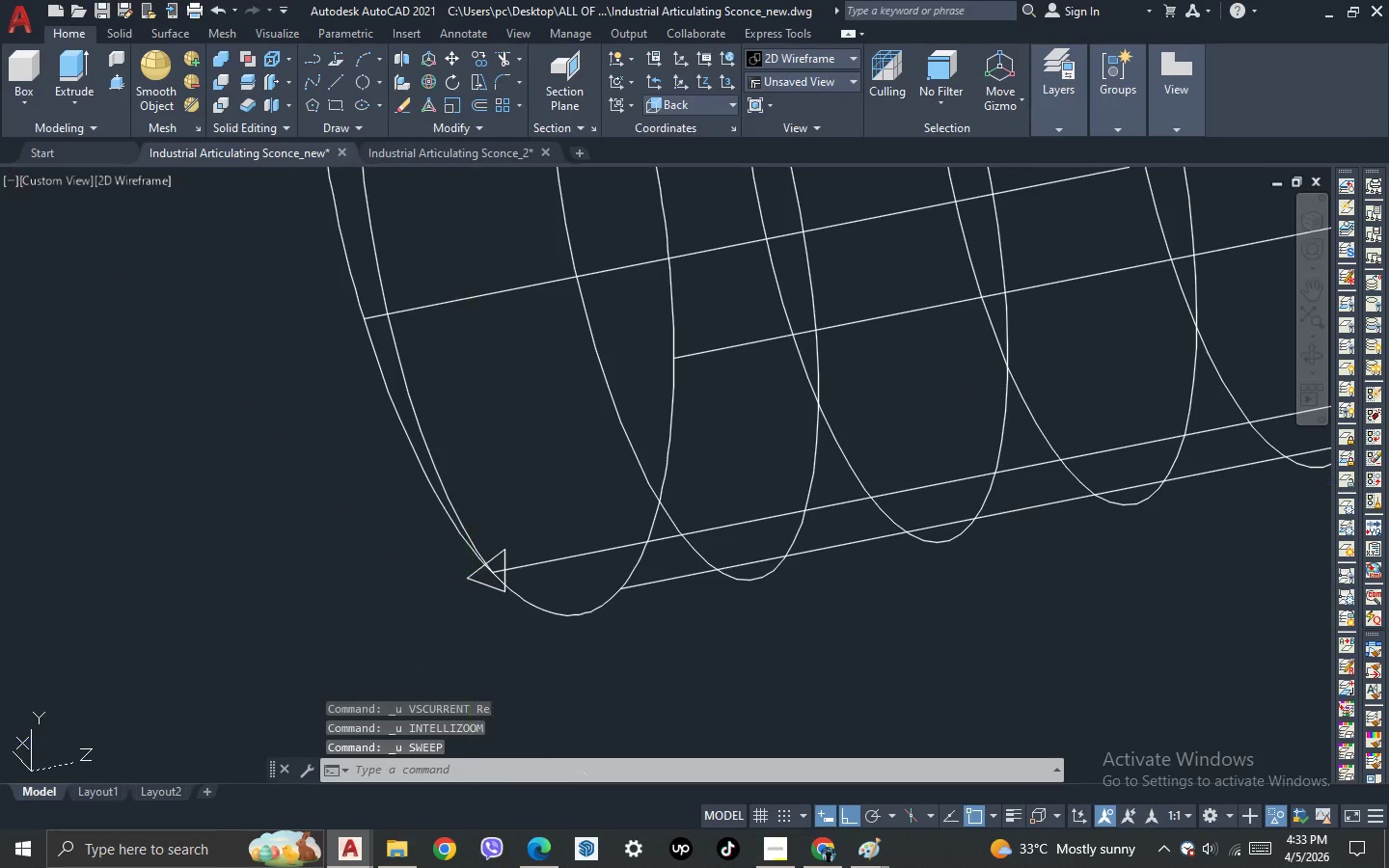 
left_click_drag(start_coordinate=[445, 667], to_coordinate=[527, 714])
 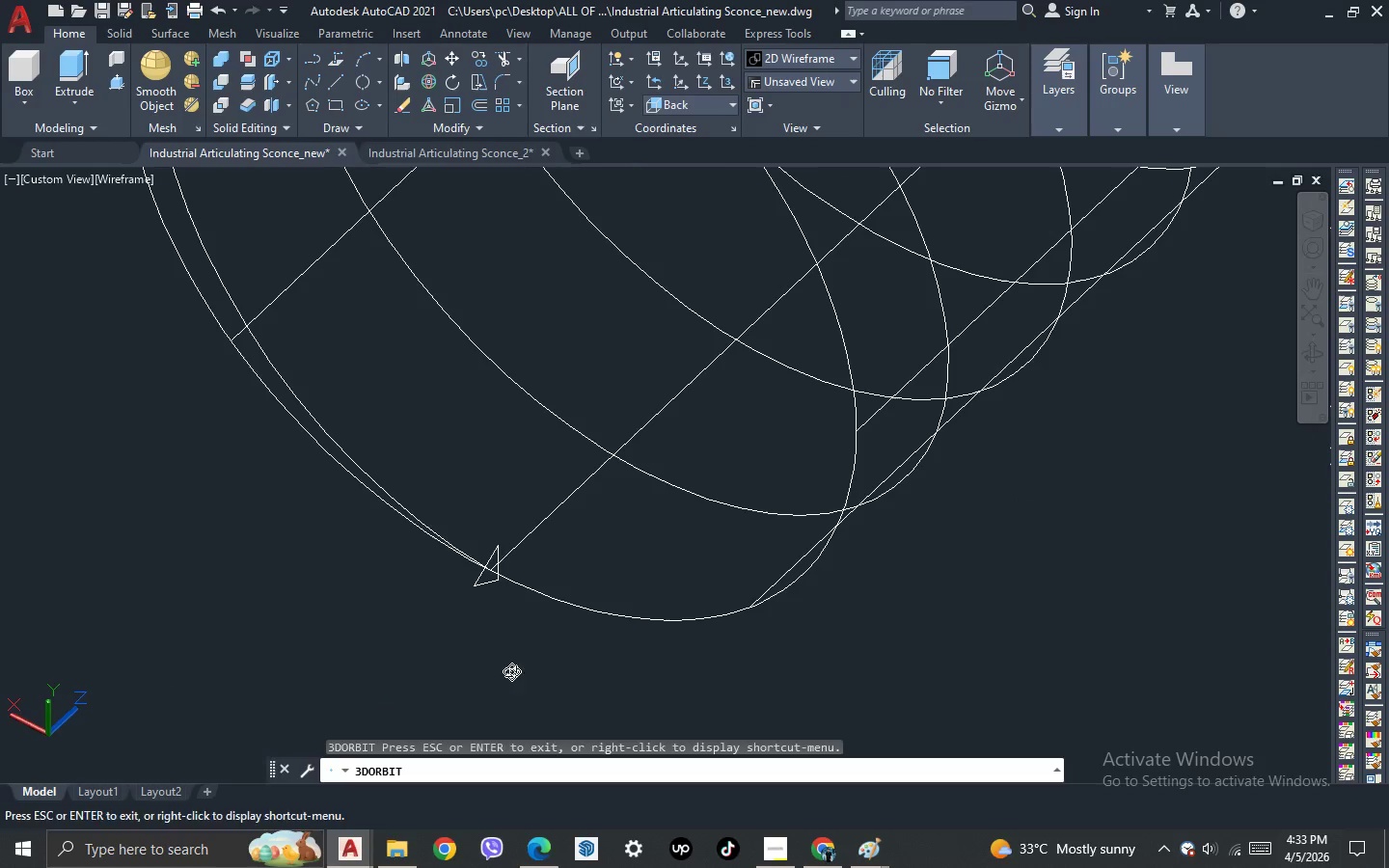 
key(Escape)
 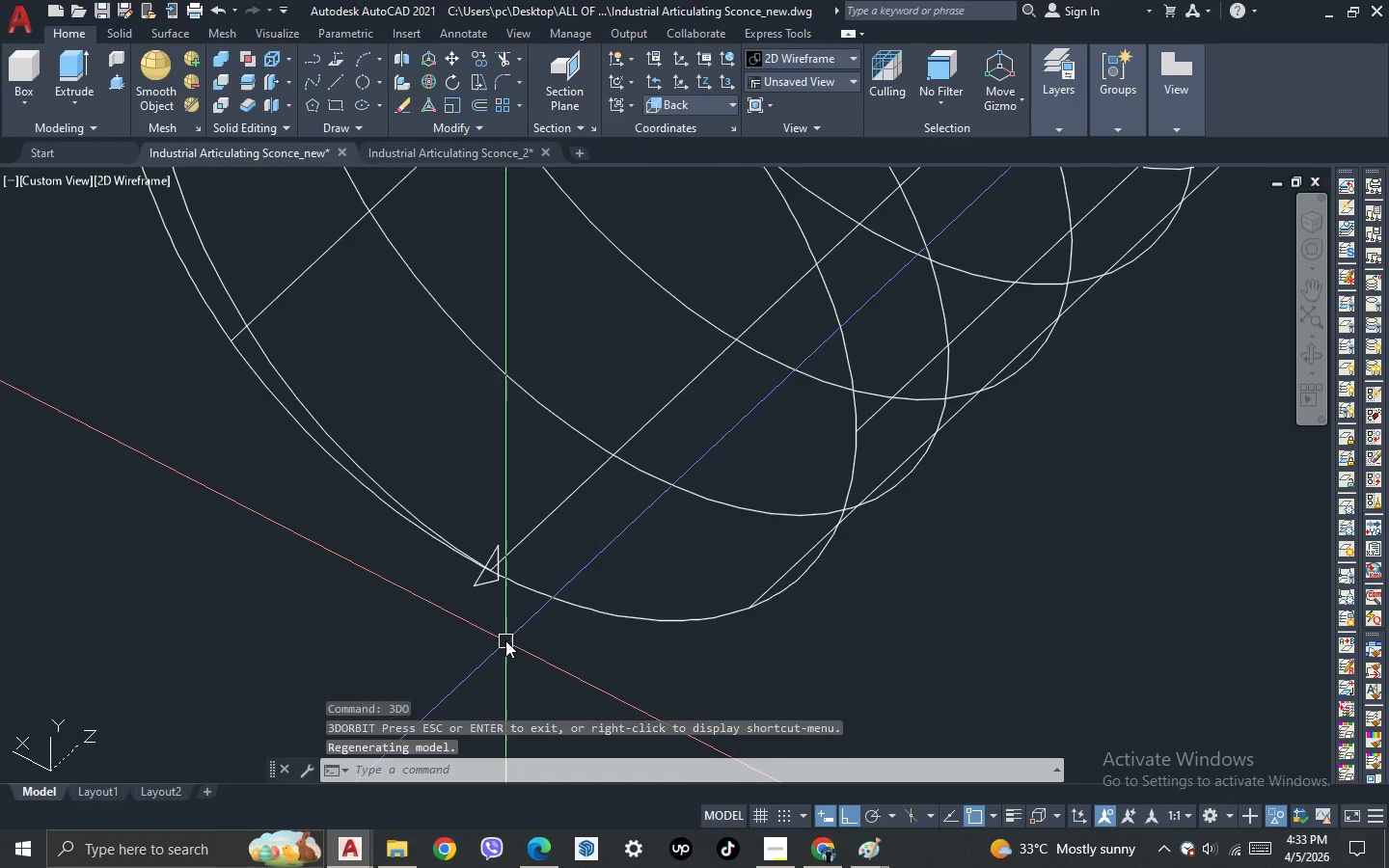 
scroll: coordinate [505, 638], scroll_direction: up, amount: 3.0
 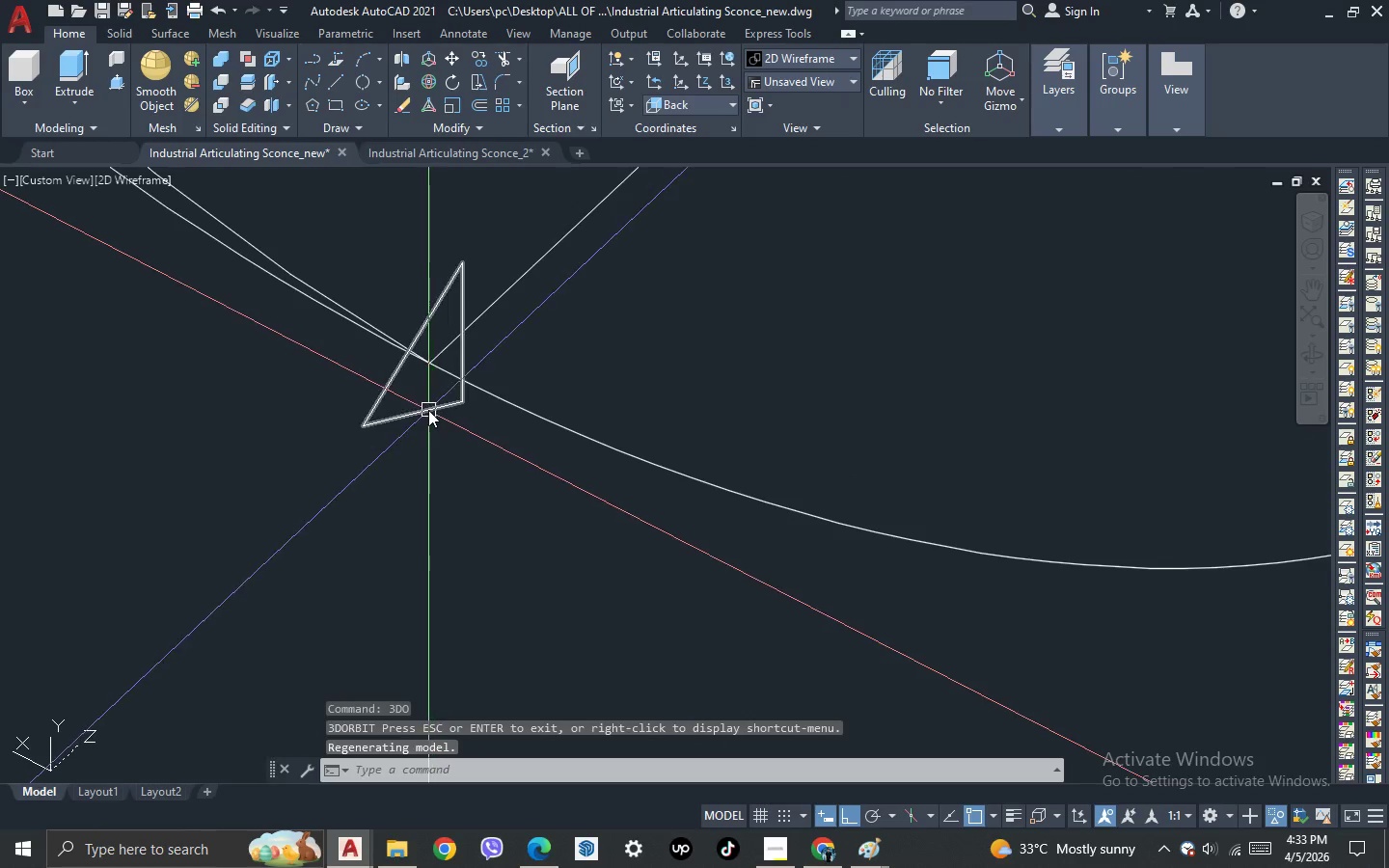 
left_click([428, 410])
 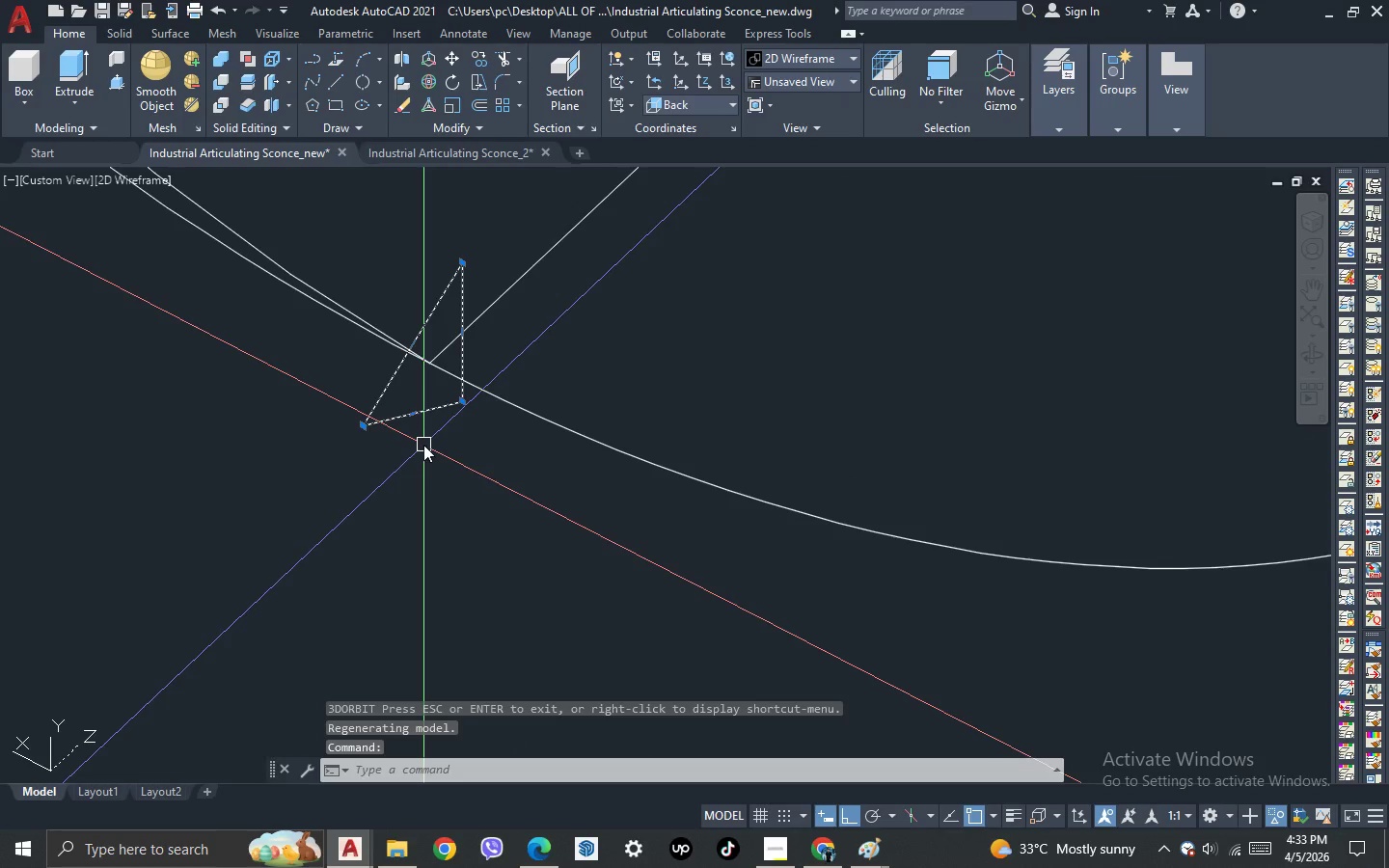 
key(3)
 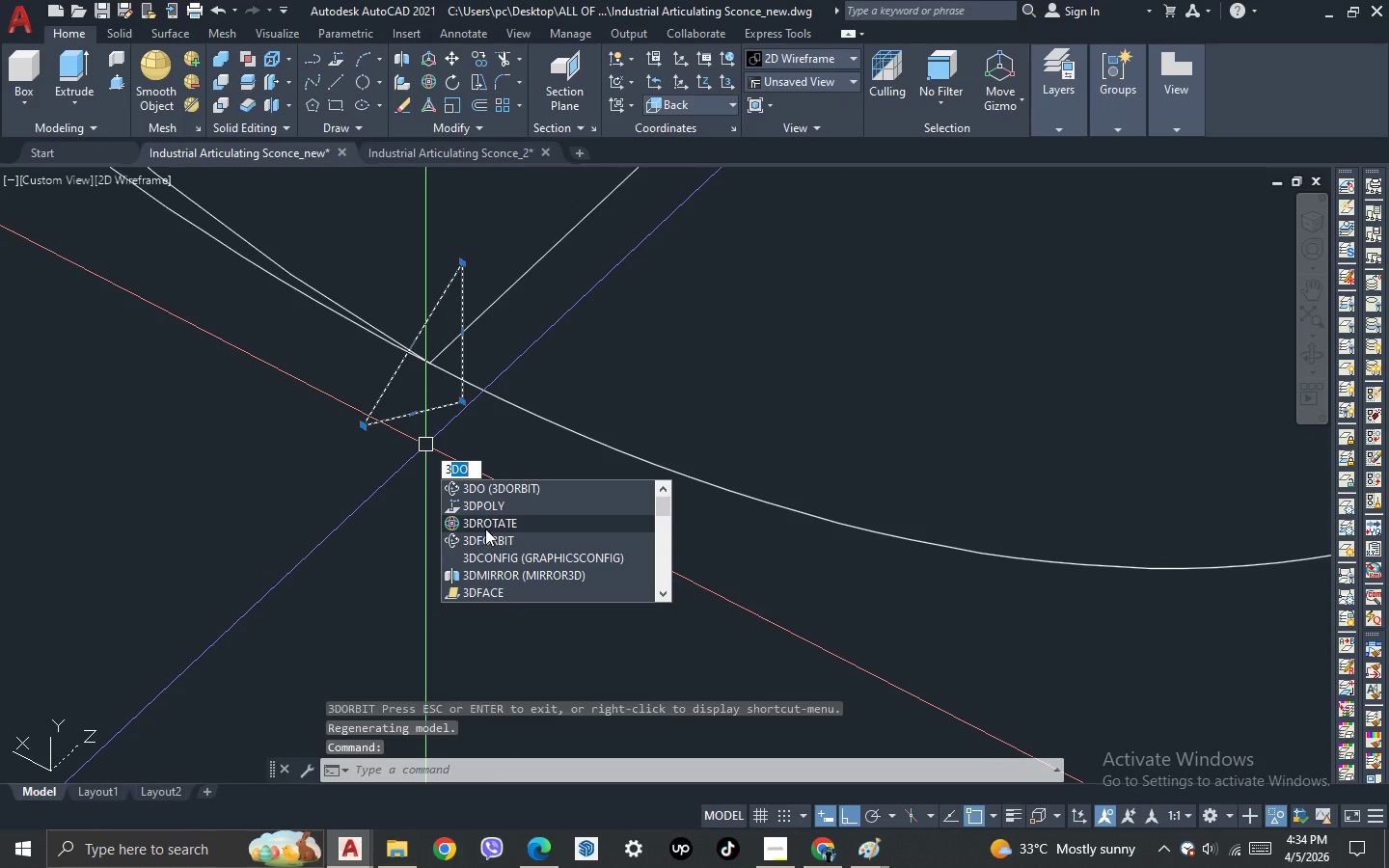 
left_click([485, 528])
 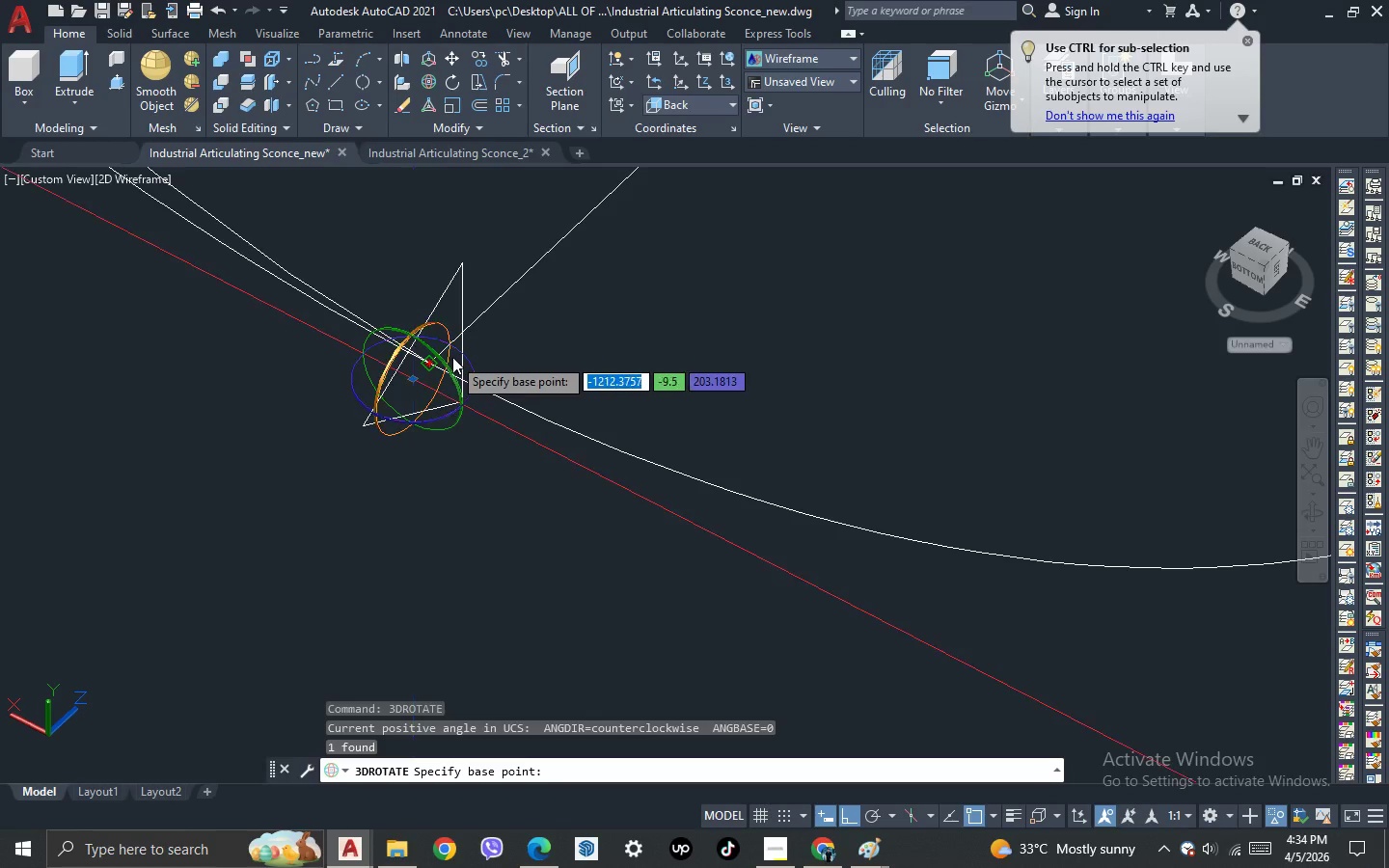 
left_click_drag(start_coordinate=[452, 357], to_coordinate=[451, 365])
 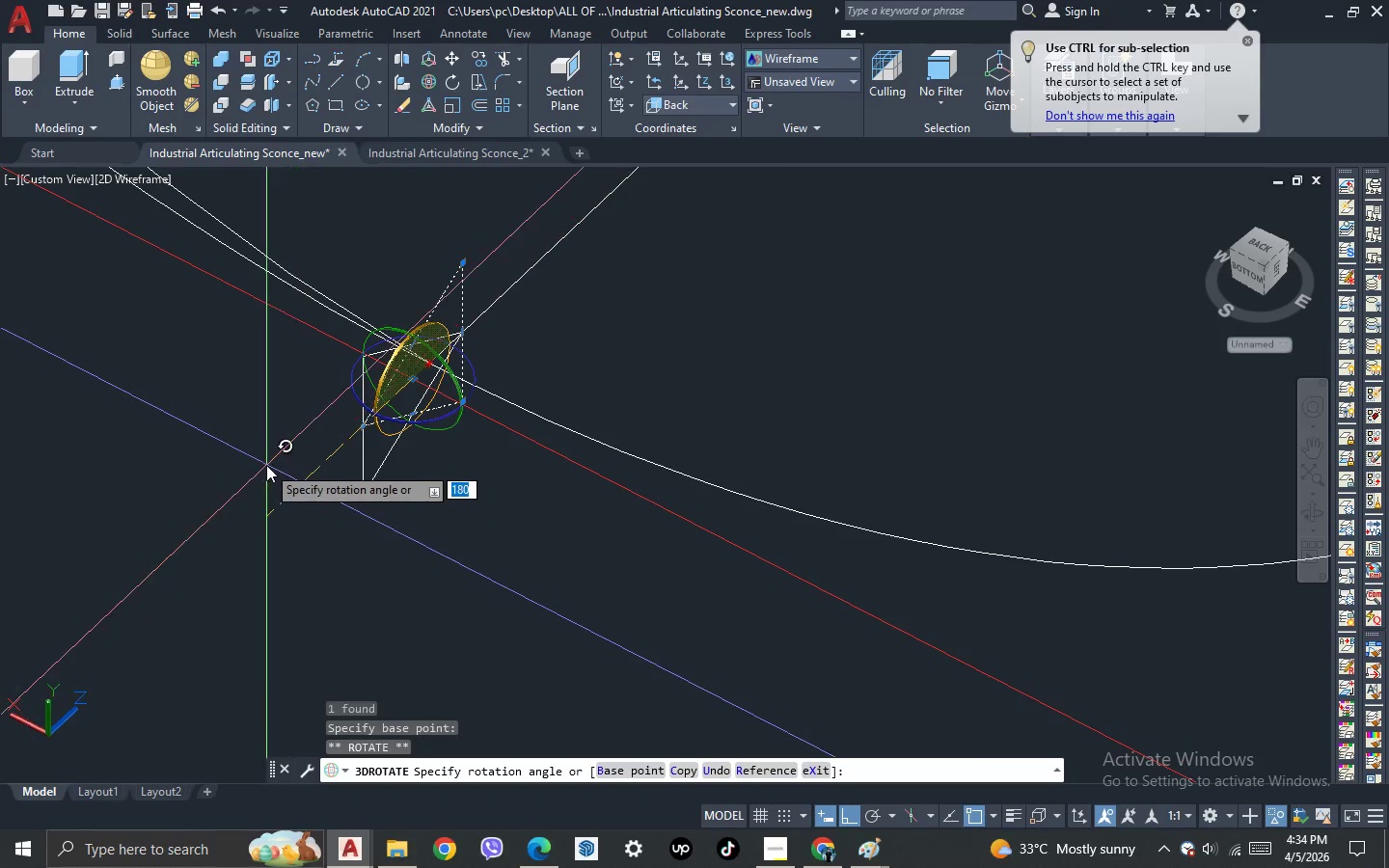 
left_click([266, 465])
 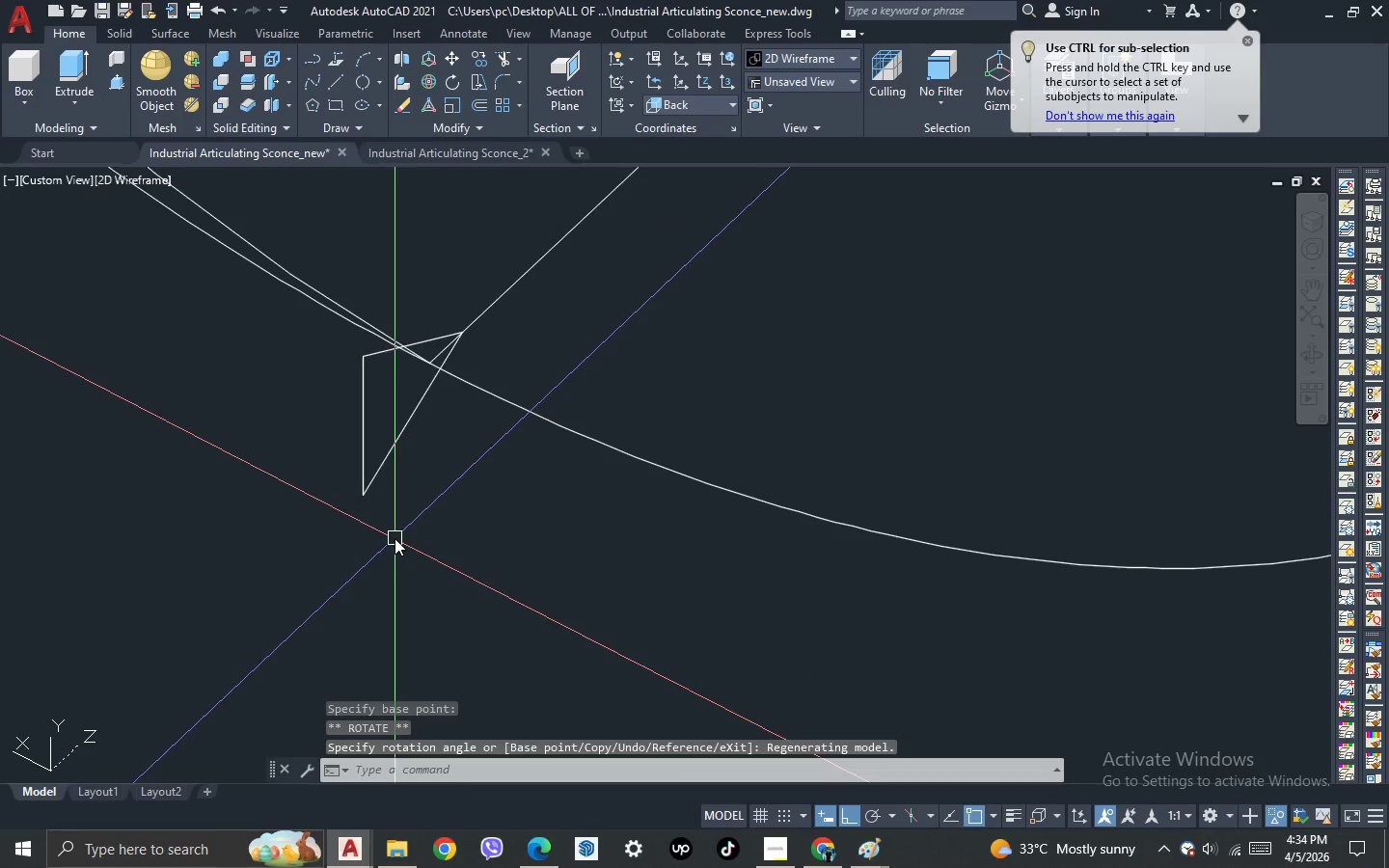 
key(Escape)
 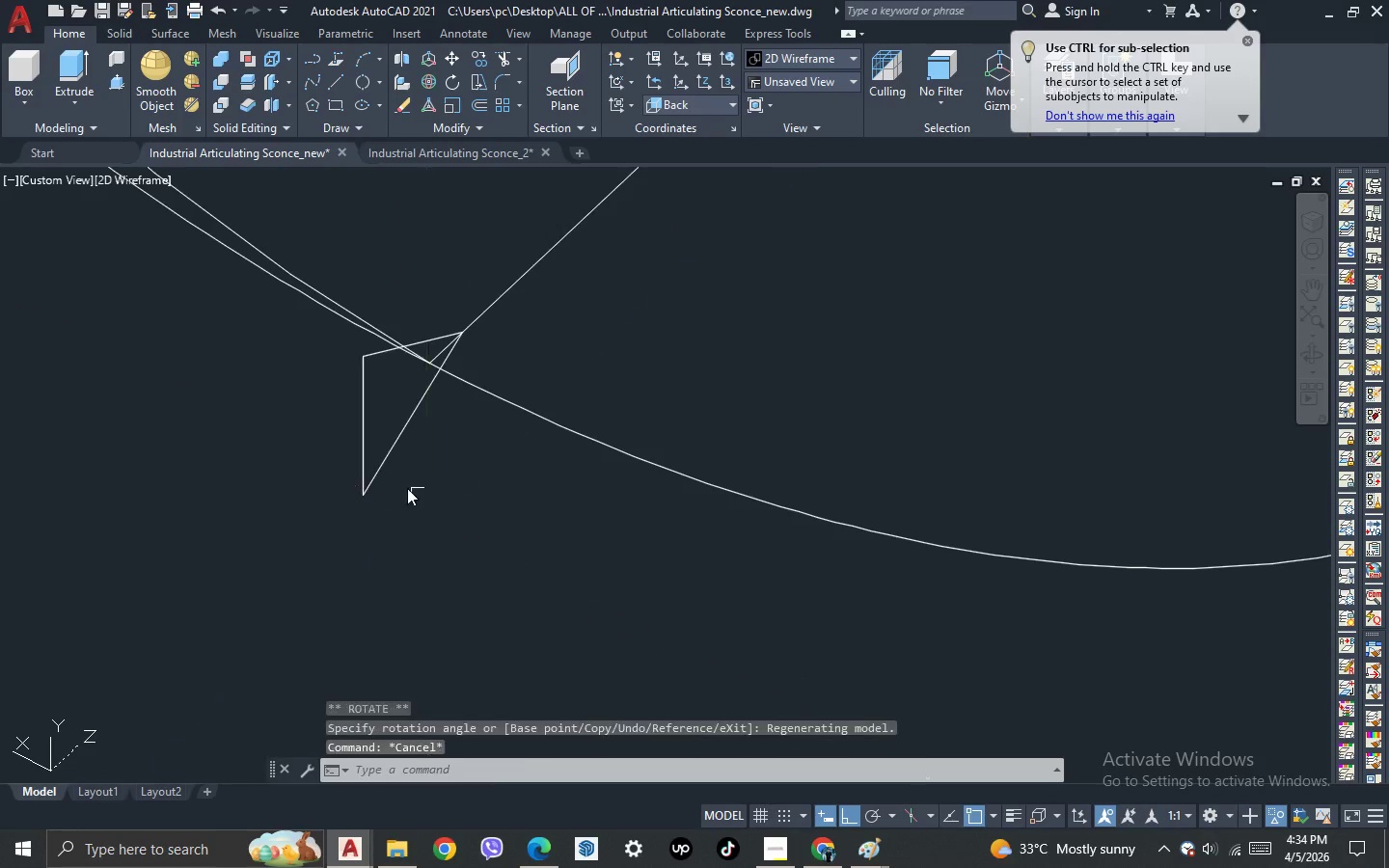 
left_click_drag(start_coordinate=[418, 495], to_coordinate=[377, 453])
 